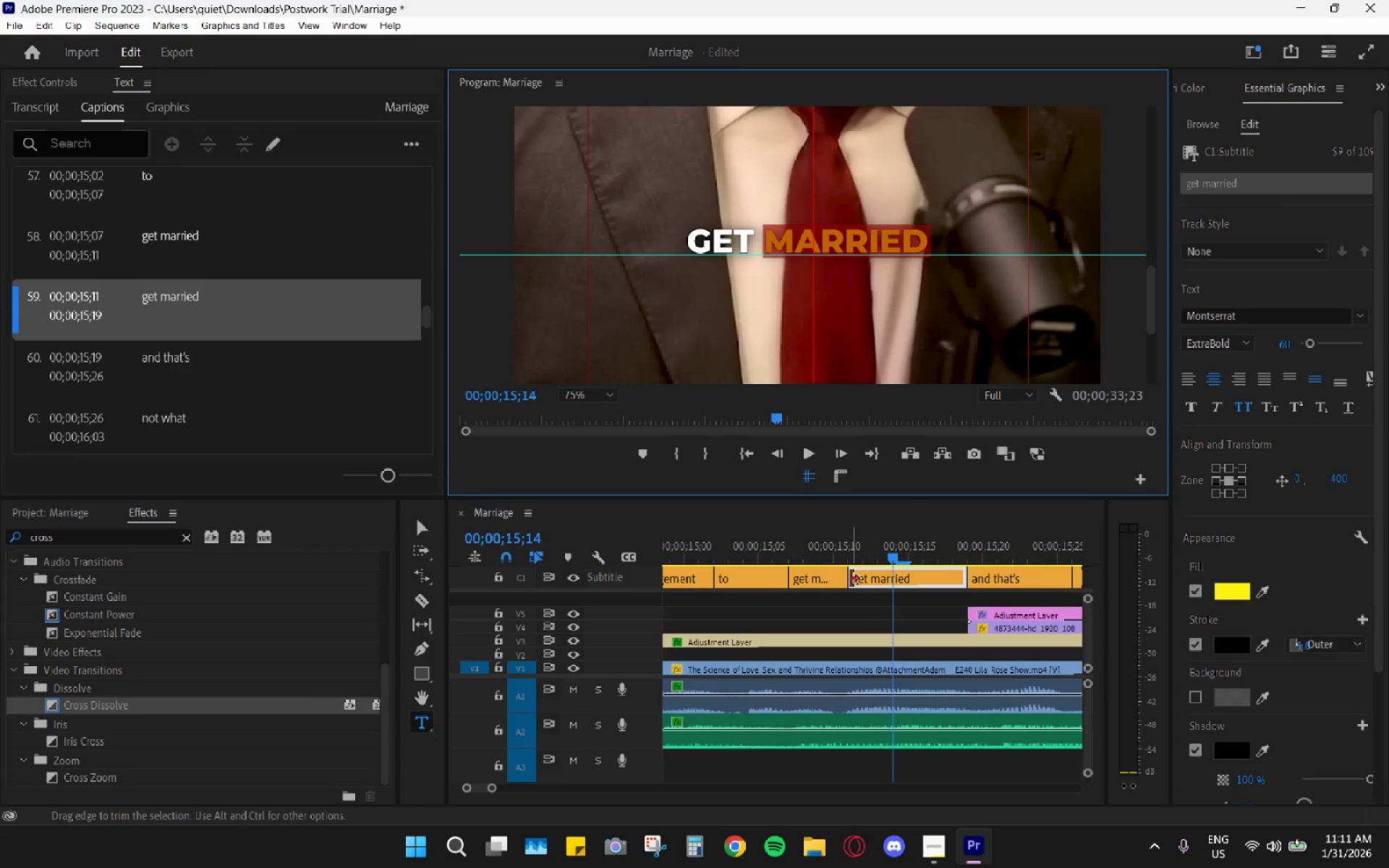 
double_click([829, 558])
 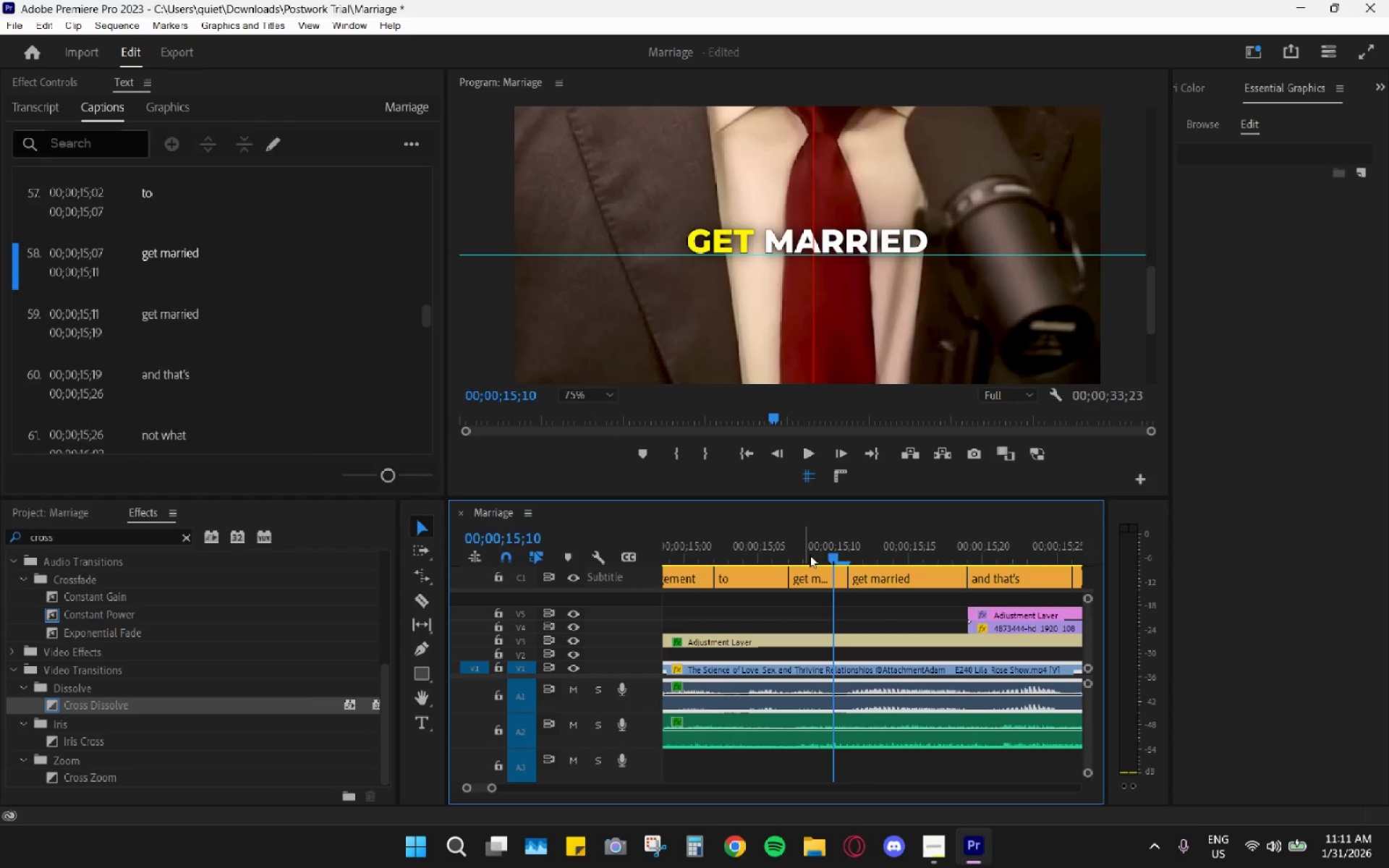 
key(Space)
 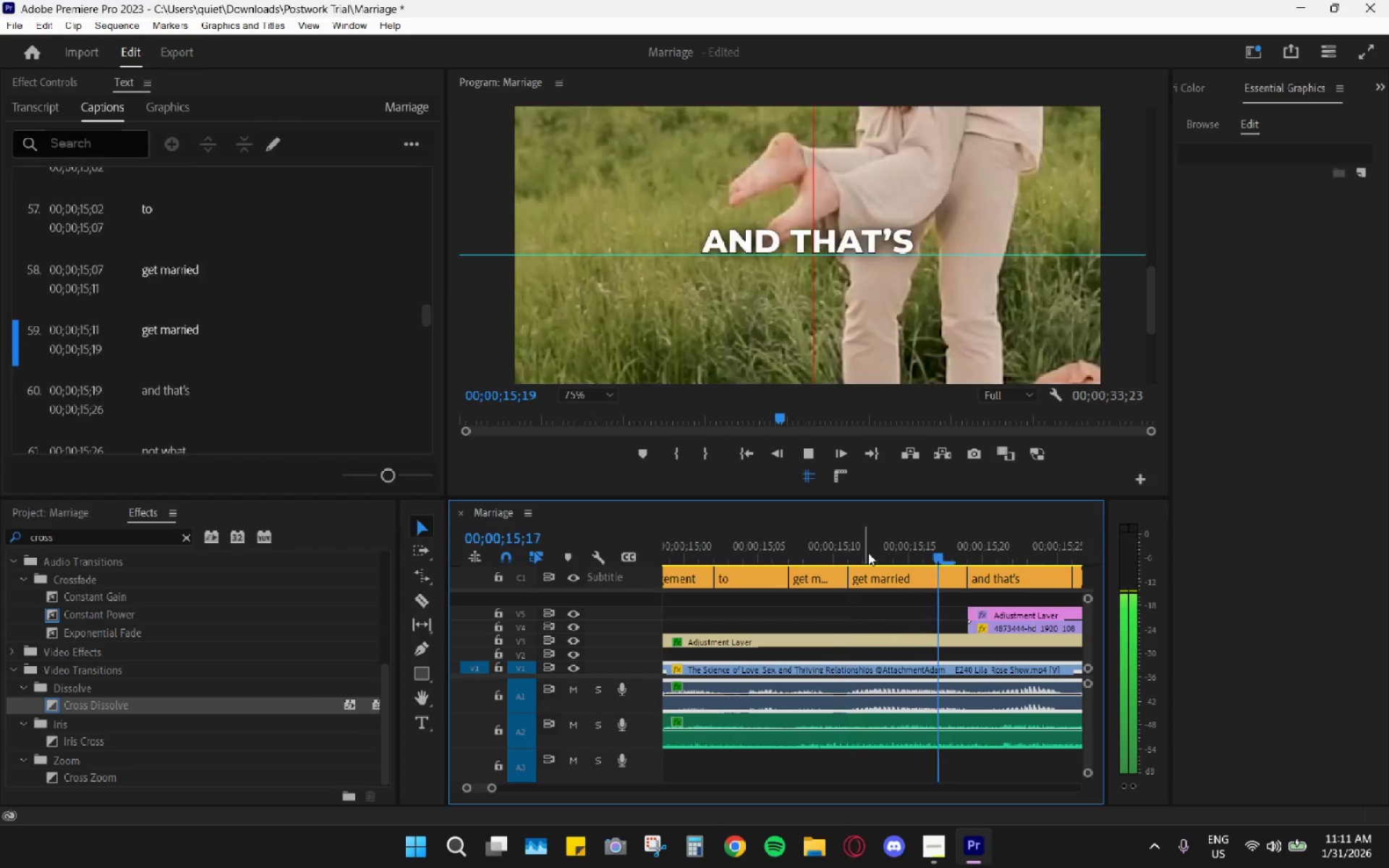 
key(Space)
 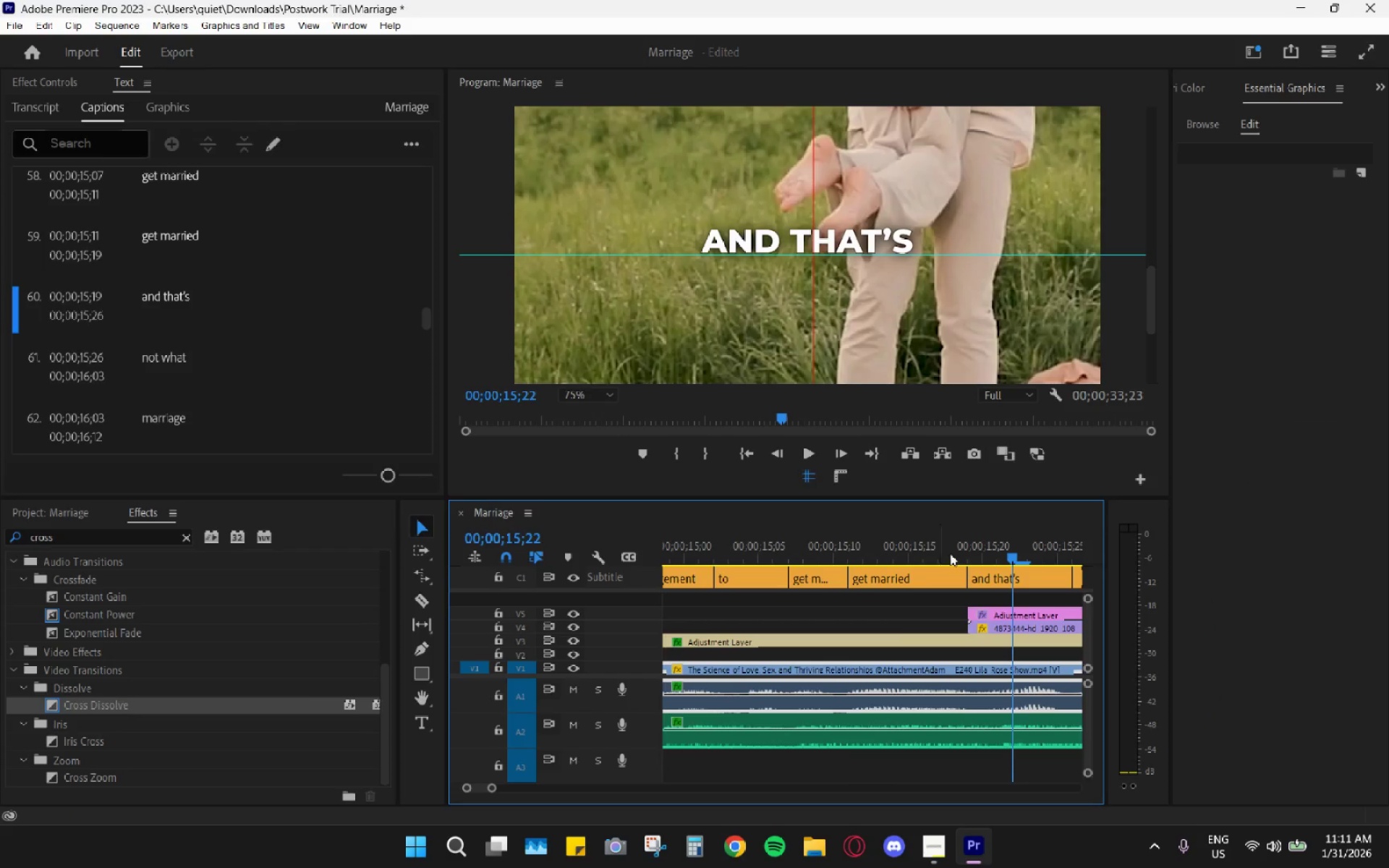 
left_click_drag(start_coordinate=[989, 555], to_coordinate=[1027, 567])
 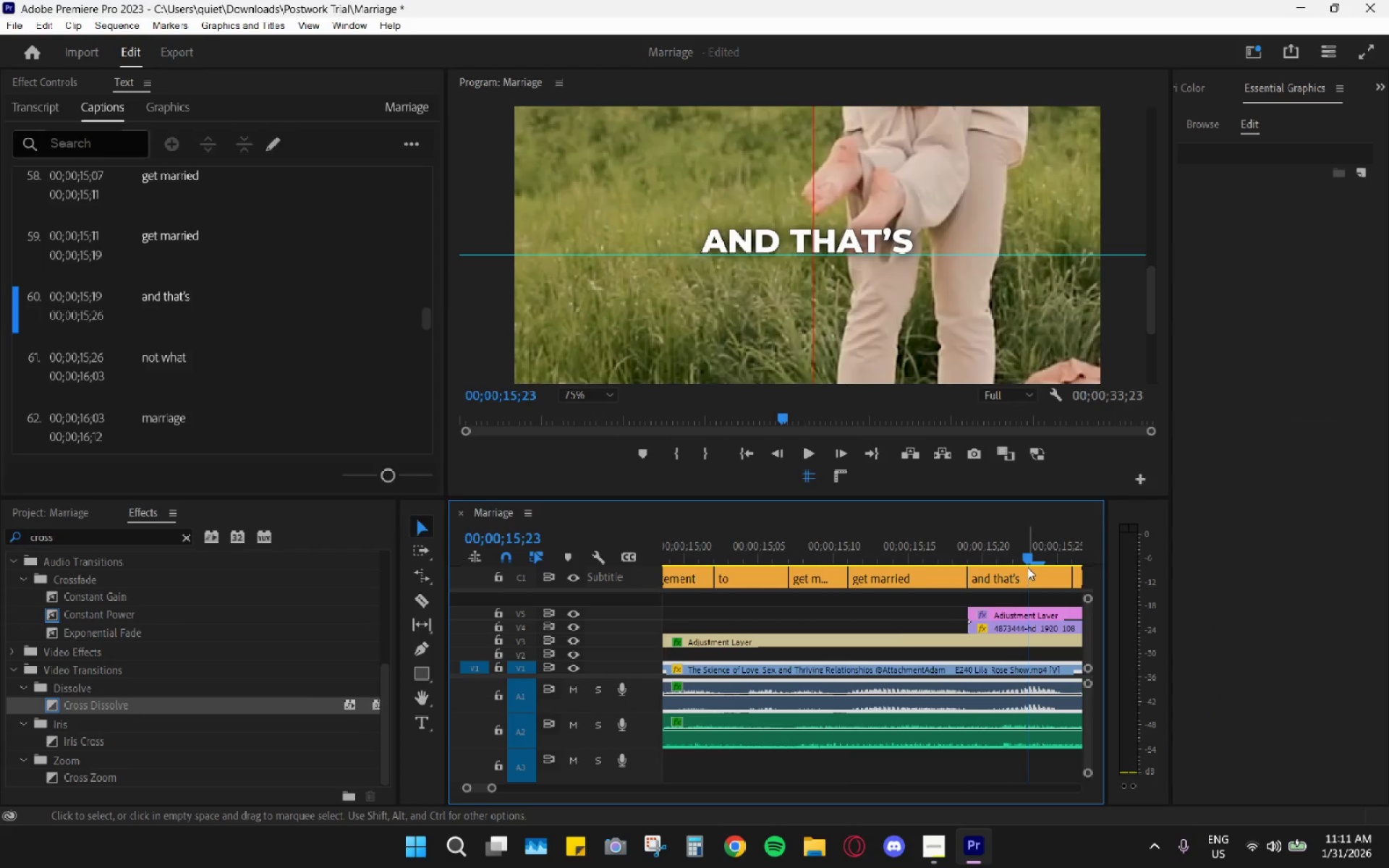 
scroll: coordinate [1019, 586], scroll_direction: down, amount: 4.0
 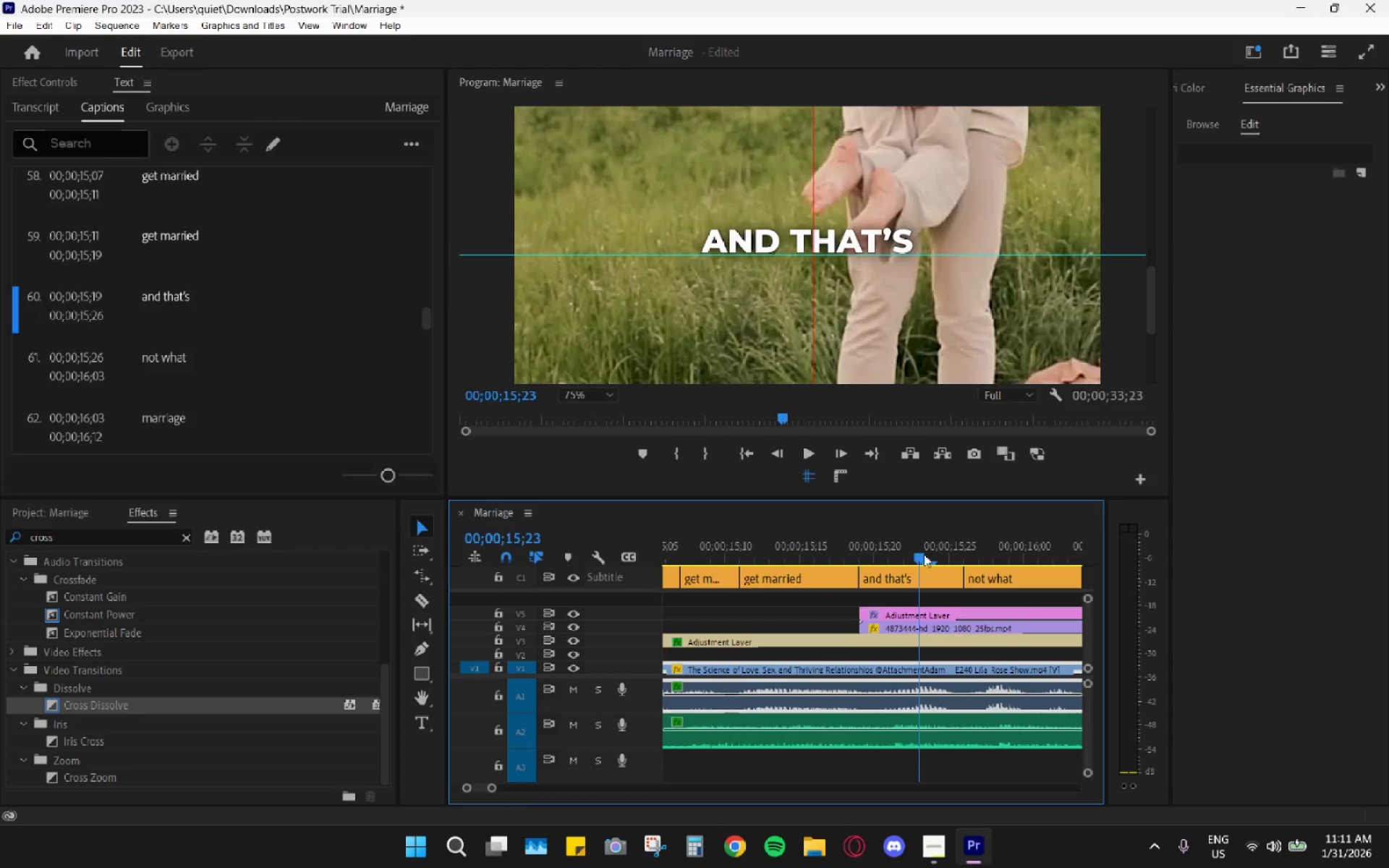 
left_click_drag(start_coordinate=[925, 548], to_coordinate=[913, 544])
 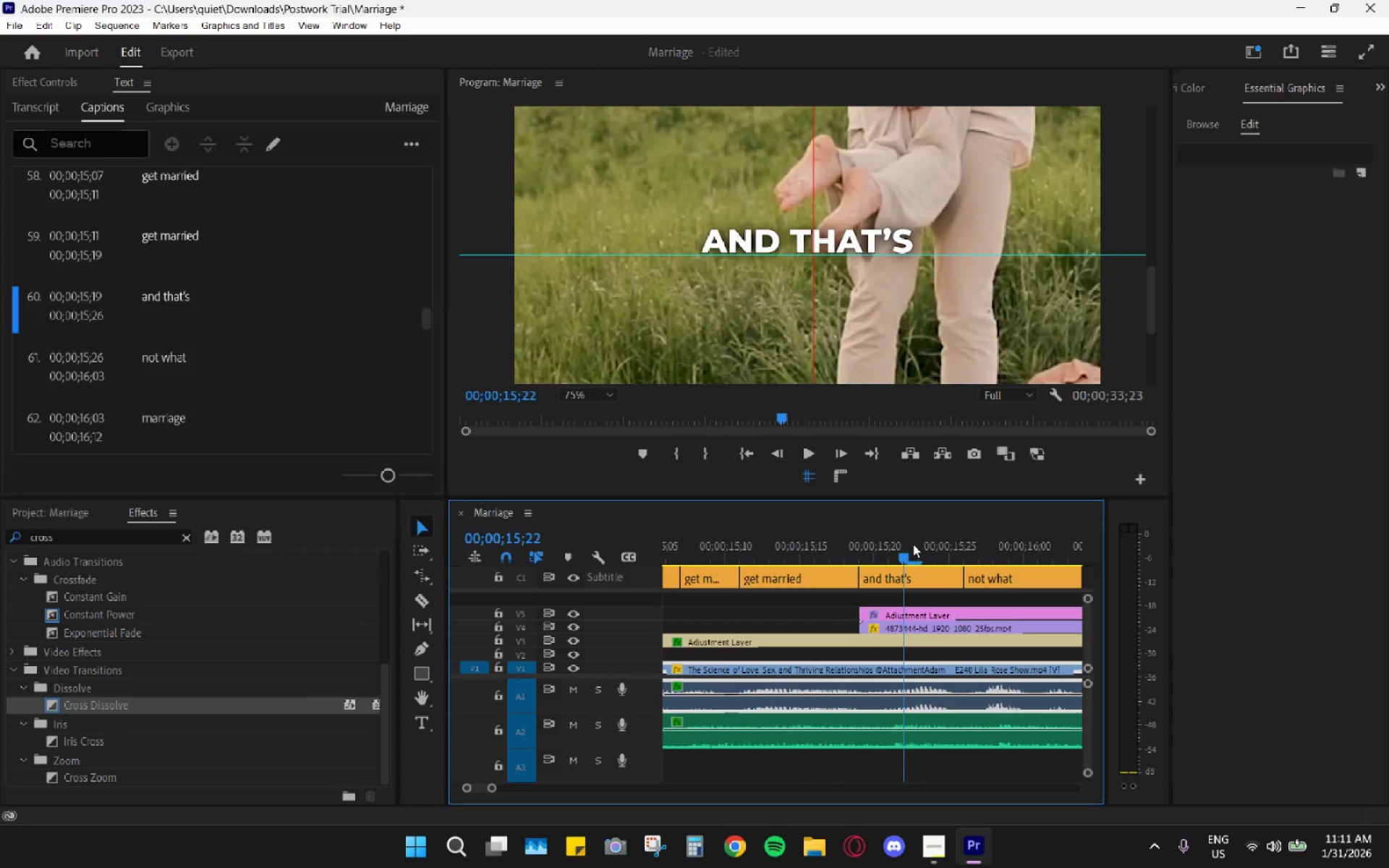 
key(C)
 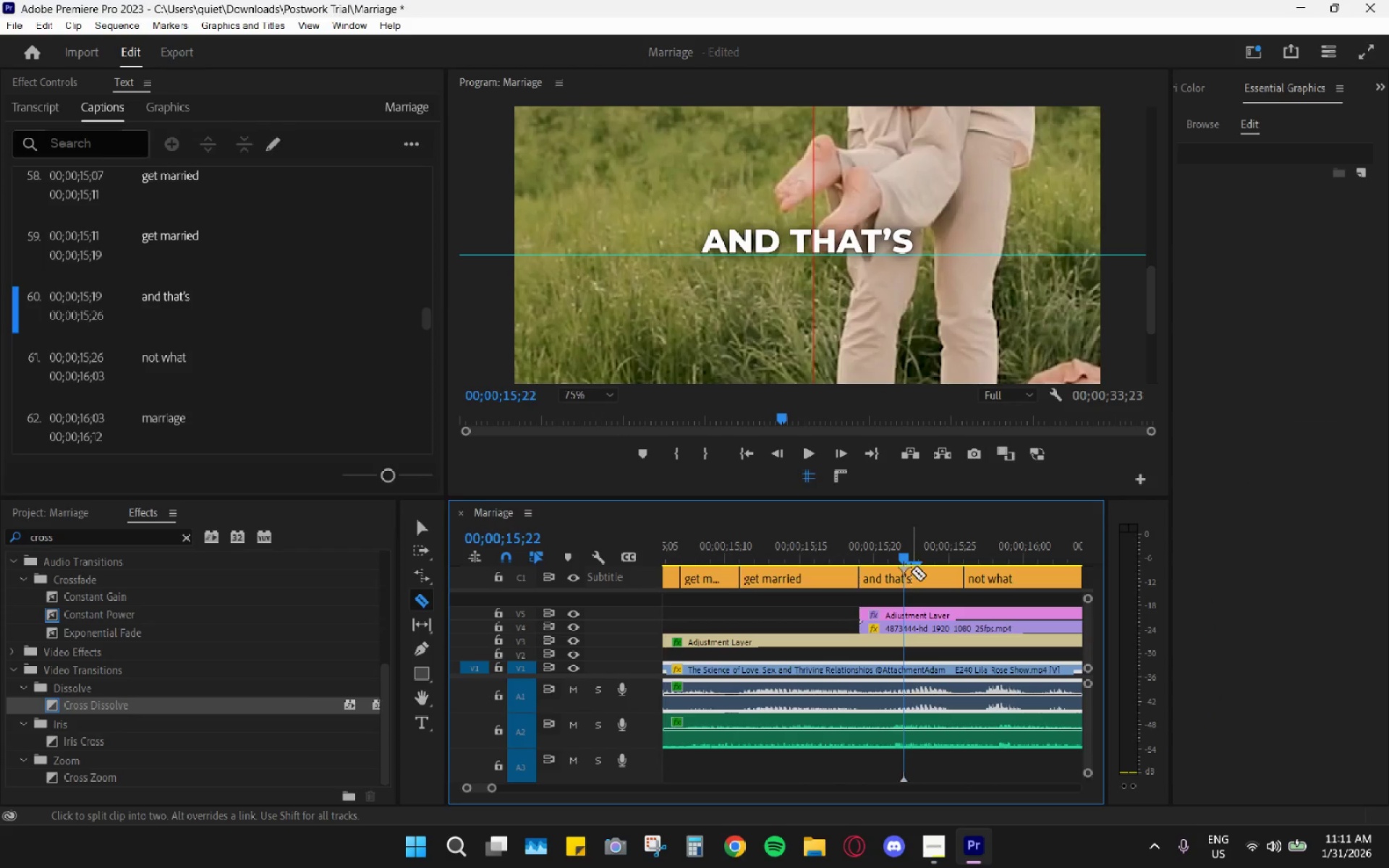 
left_click([910, 572])
 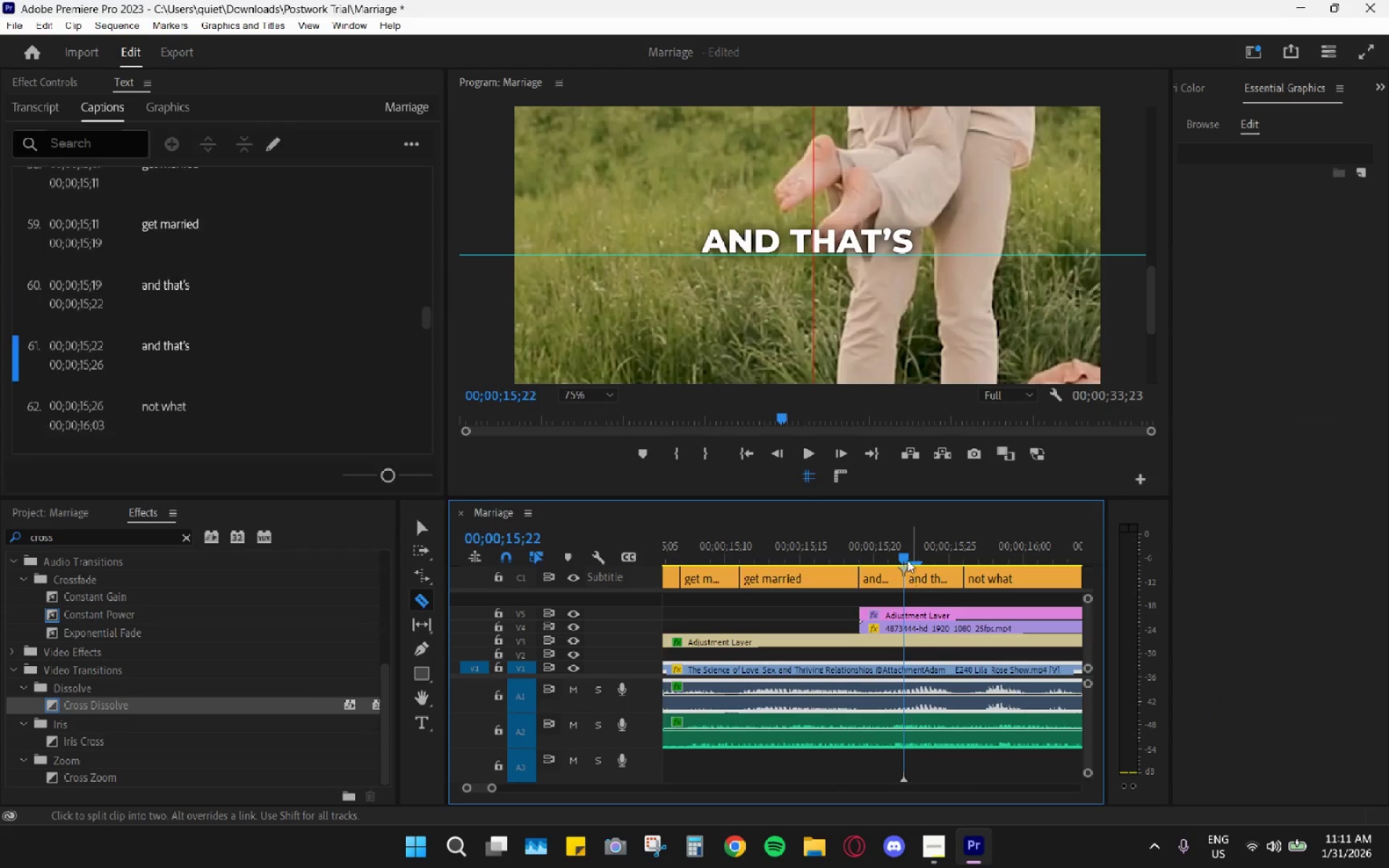 
left_click_drag(start_coordinate=[904, 554], to_coordinate=[899, 553])
 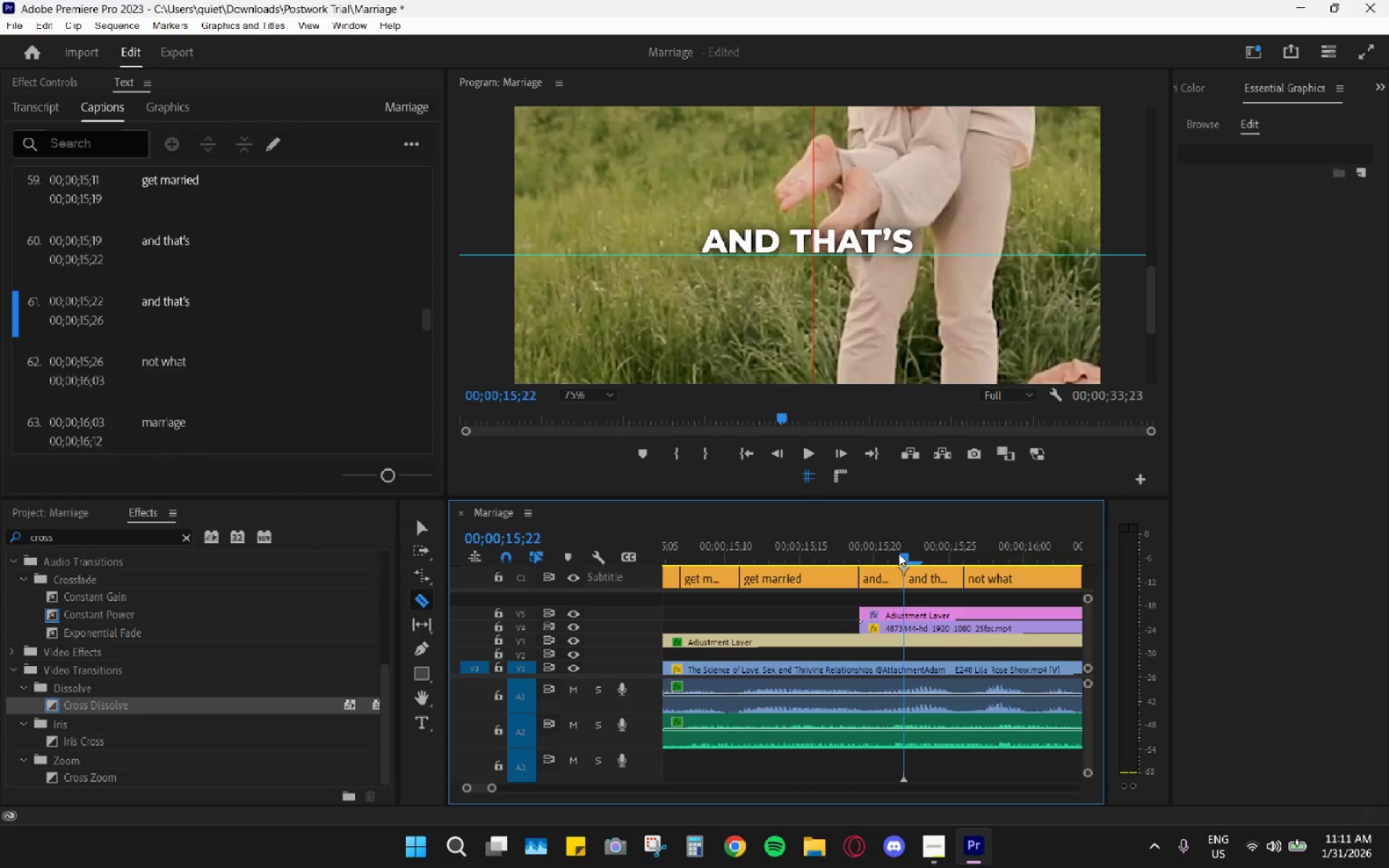 
key(V)
 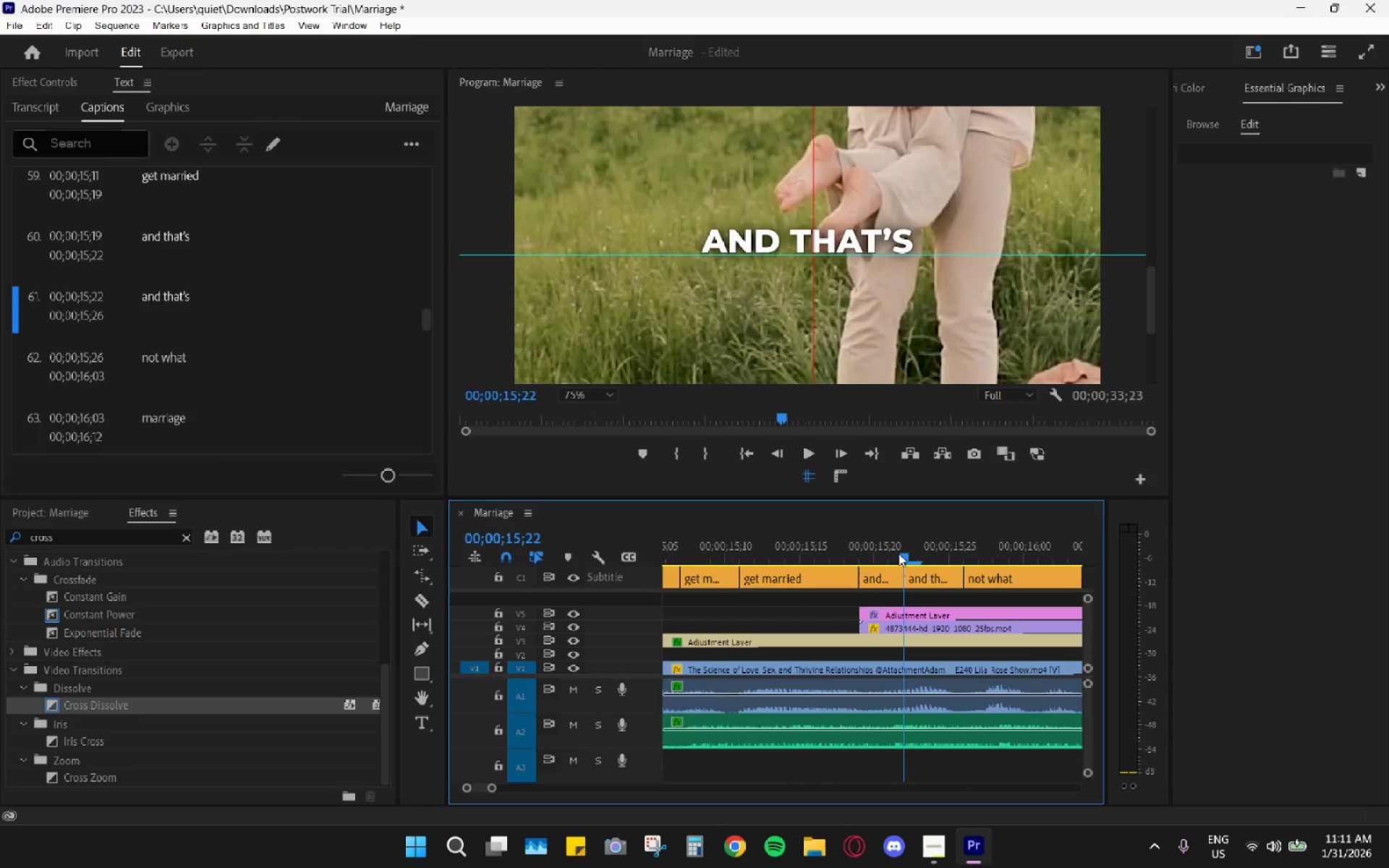 
left_click_drag(start_coordinate=[899, 553], to_coordinate=[885, 548])
 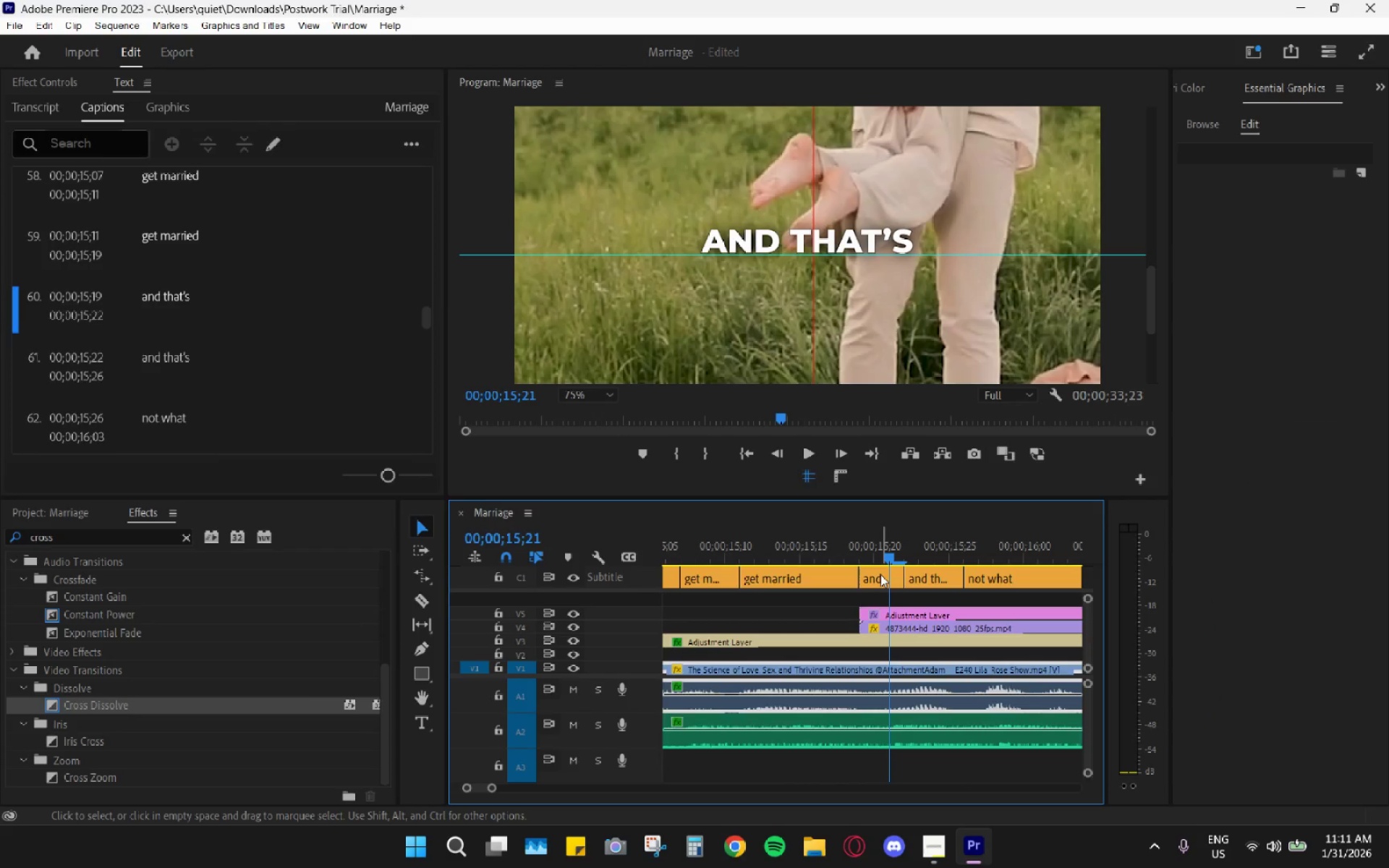 
left_click([880, 574])
 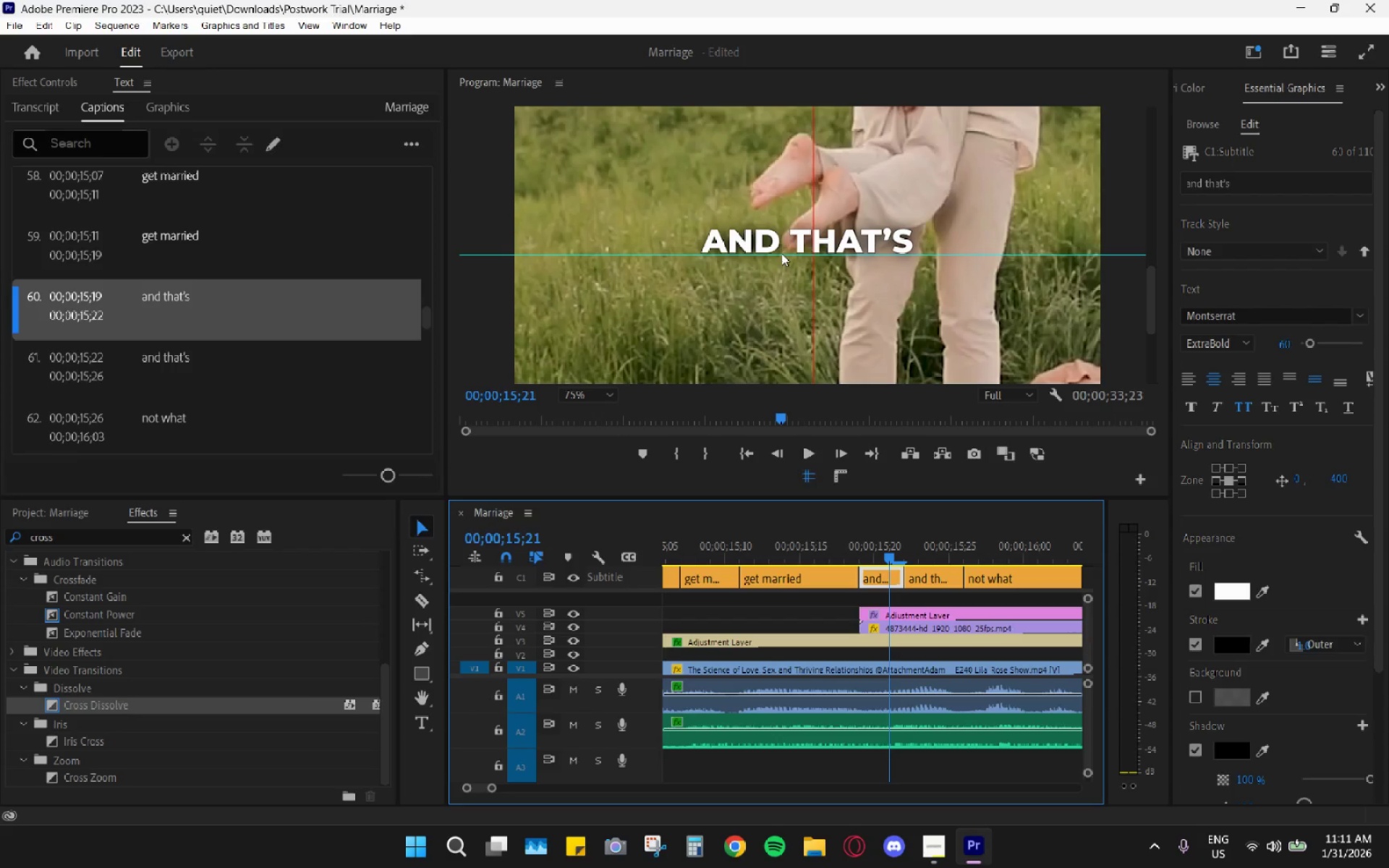 
double_click([741, 234])
 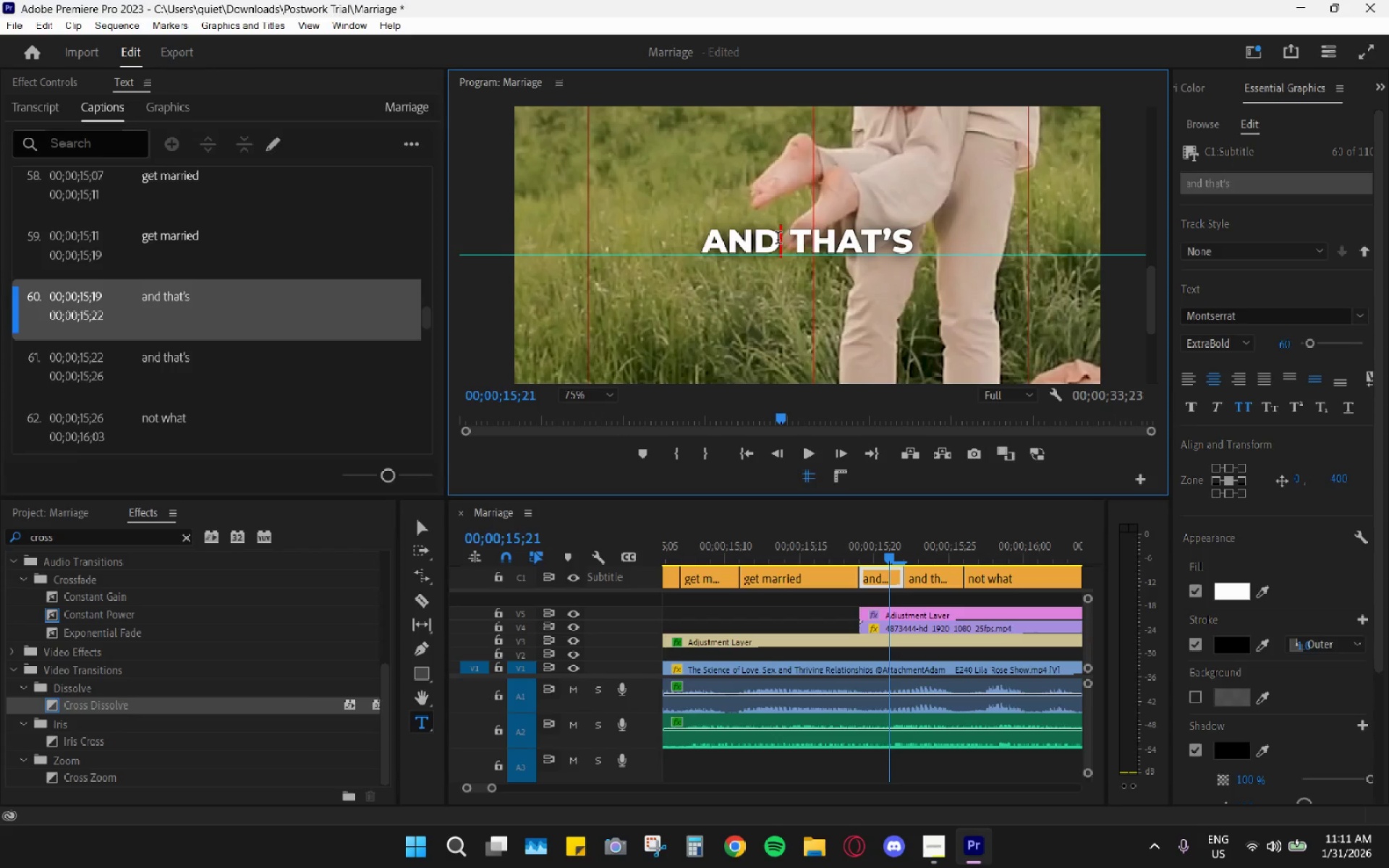 
left_click_drag(start_coordinate=[778, 240], to_coordinate=[677, 243])
 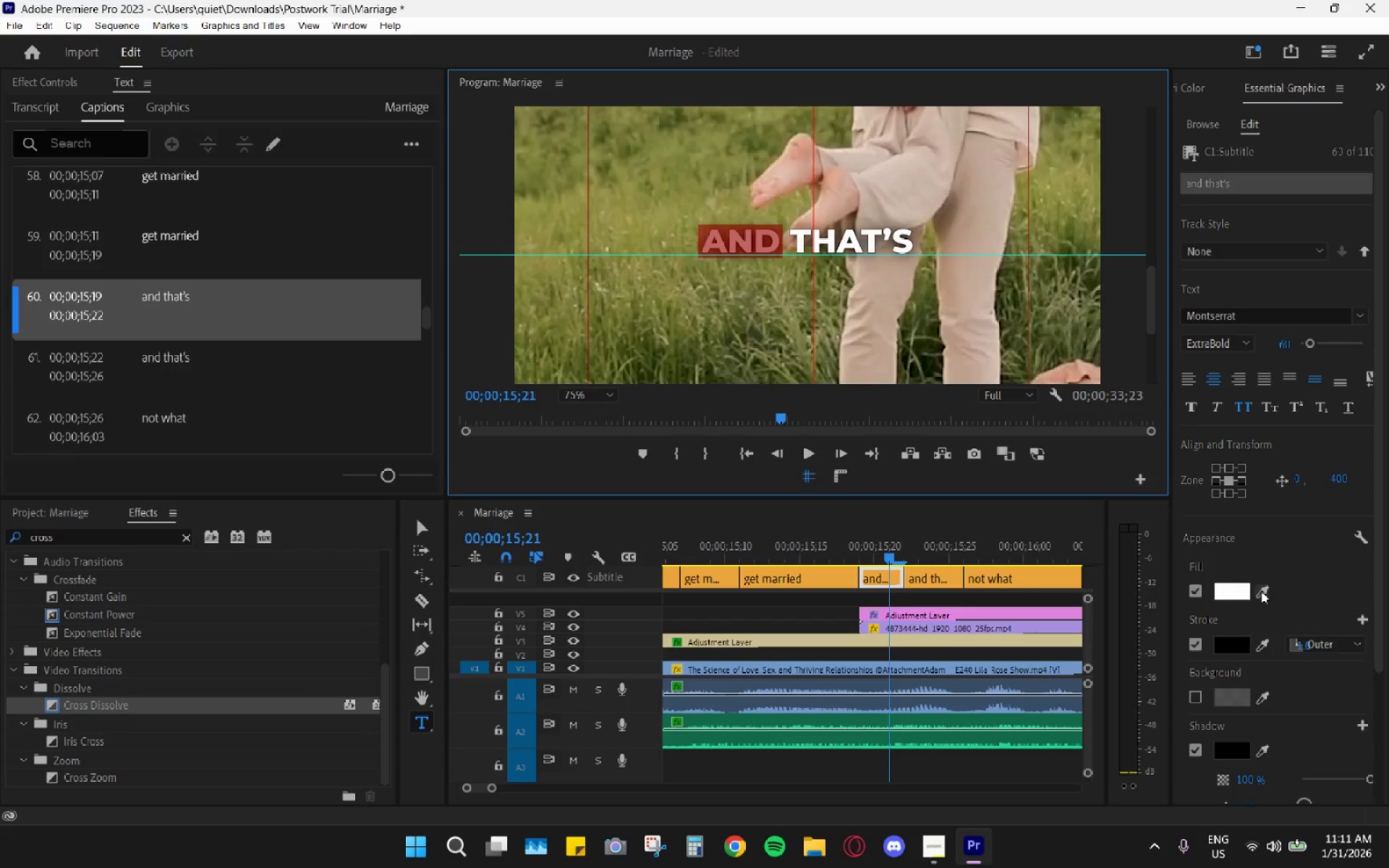 
left_click([1222, 592])
 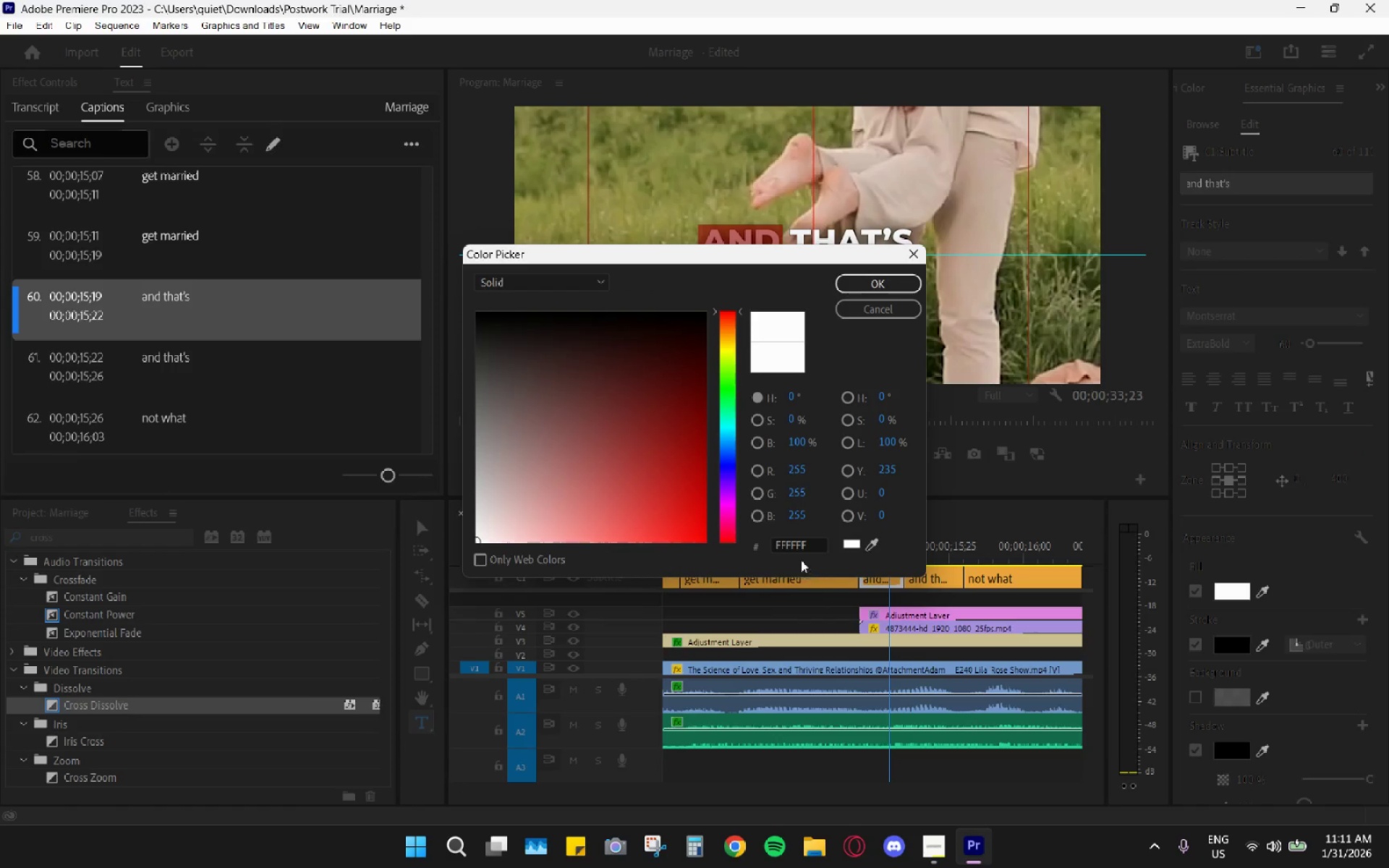 
double_click([797, 545])
 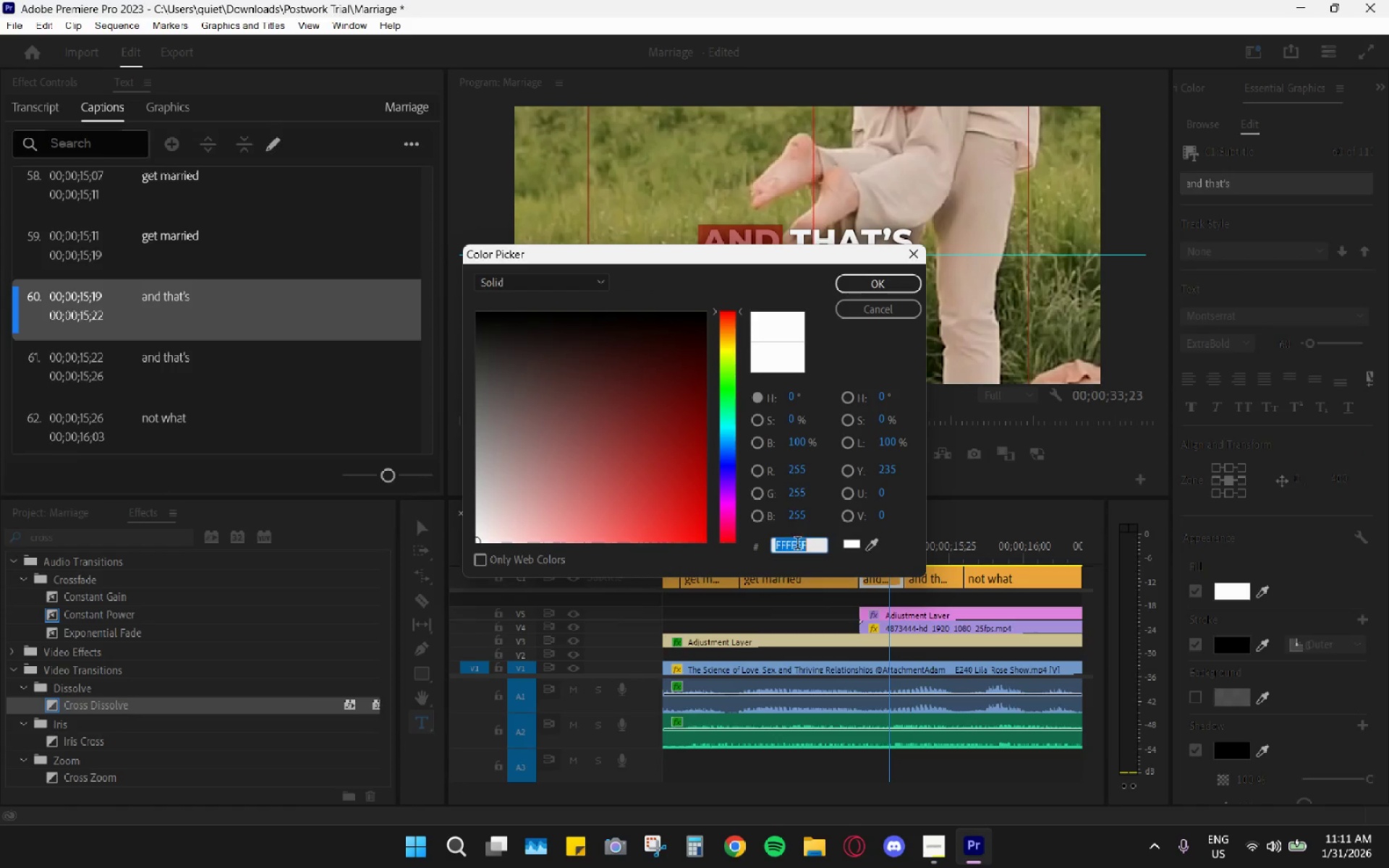 
key(Control+ControlLeft)
 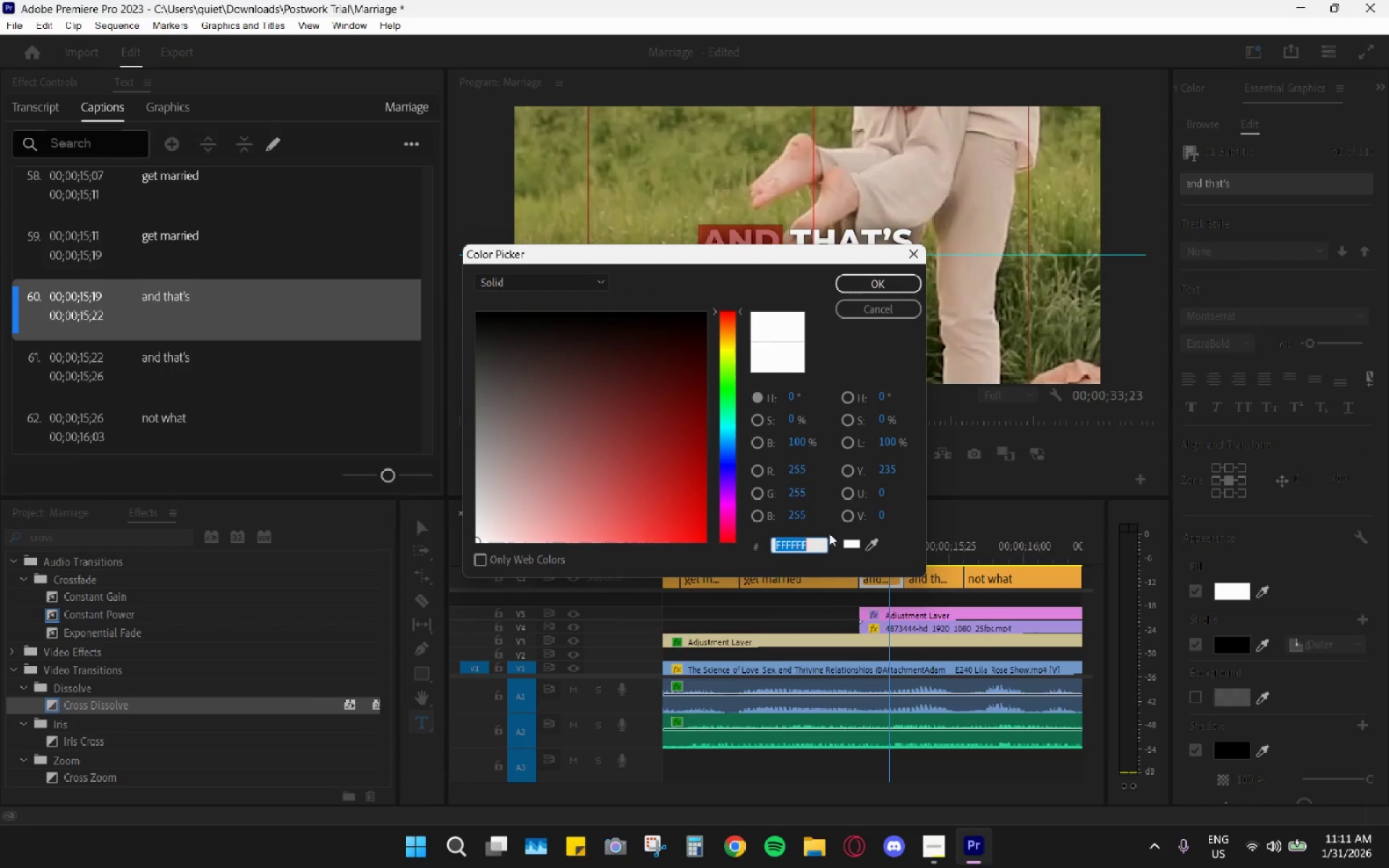 
key(Control+V)
 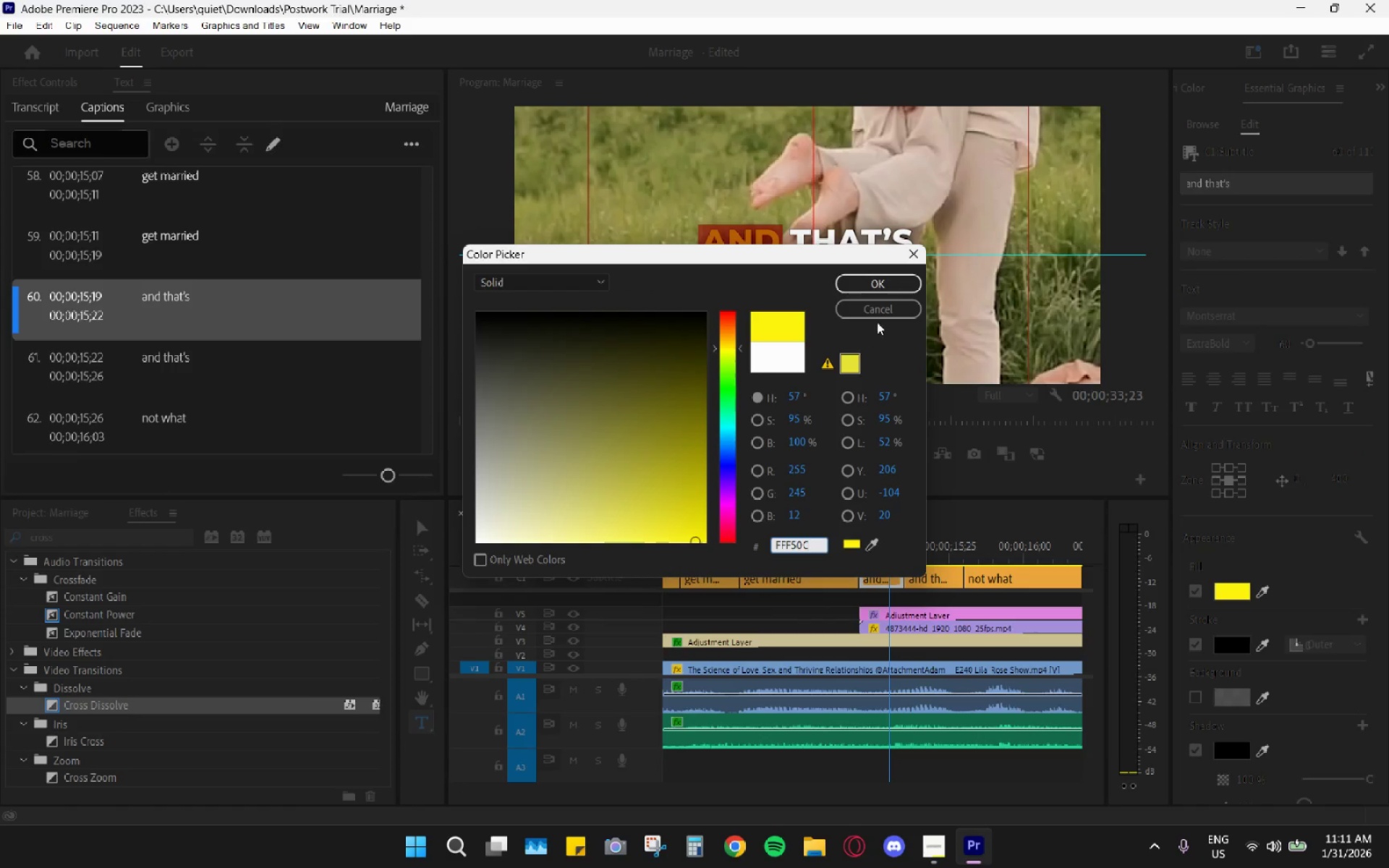 
left_click([880, 281])
 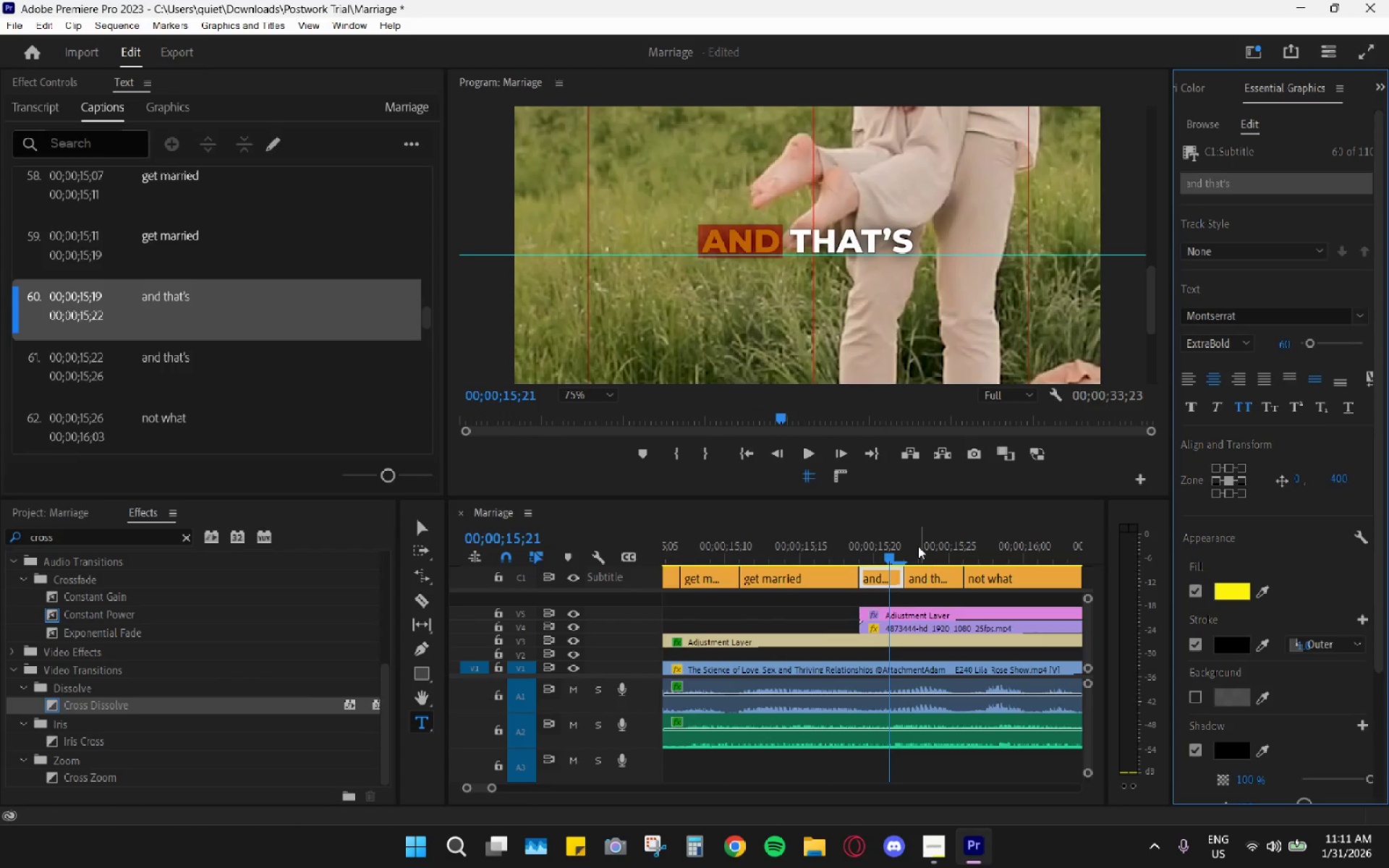 
double_click([925, 583])
 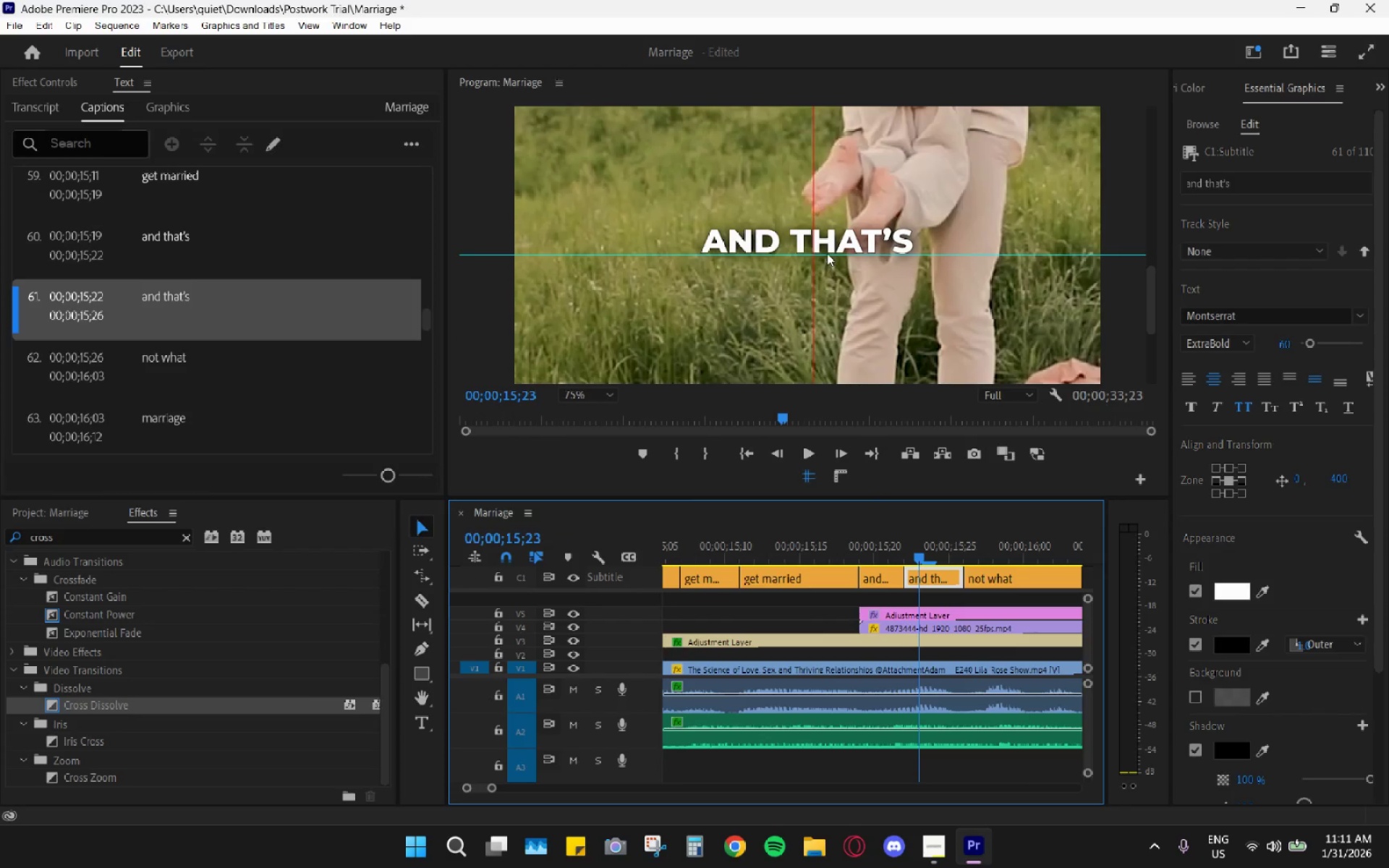 
left_click([843, 239])
 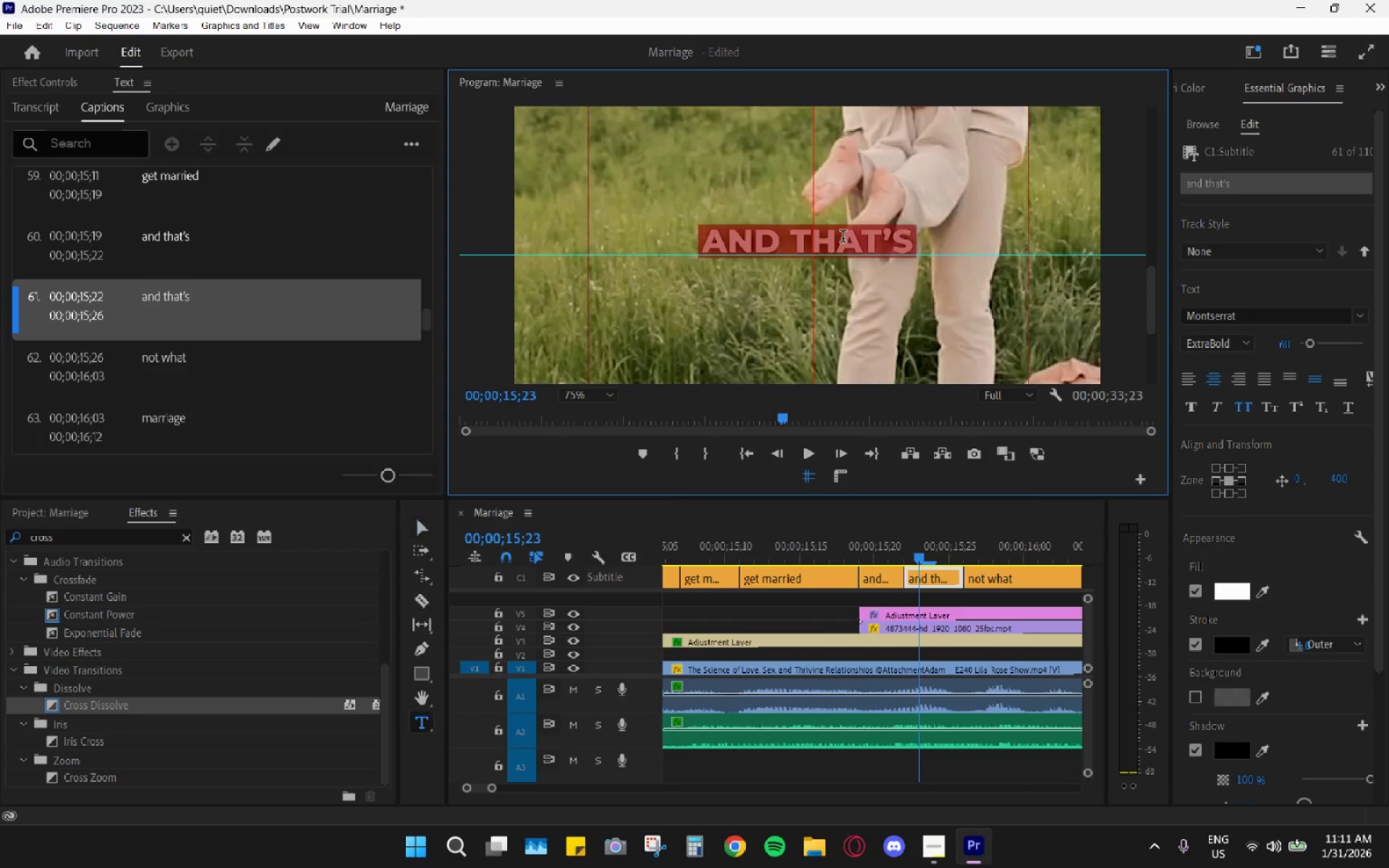 
triple_click([843, 238])
 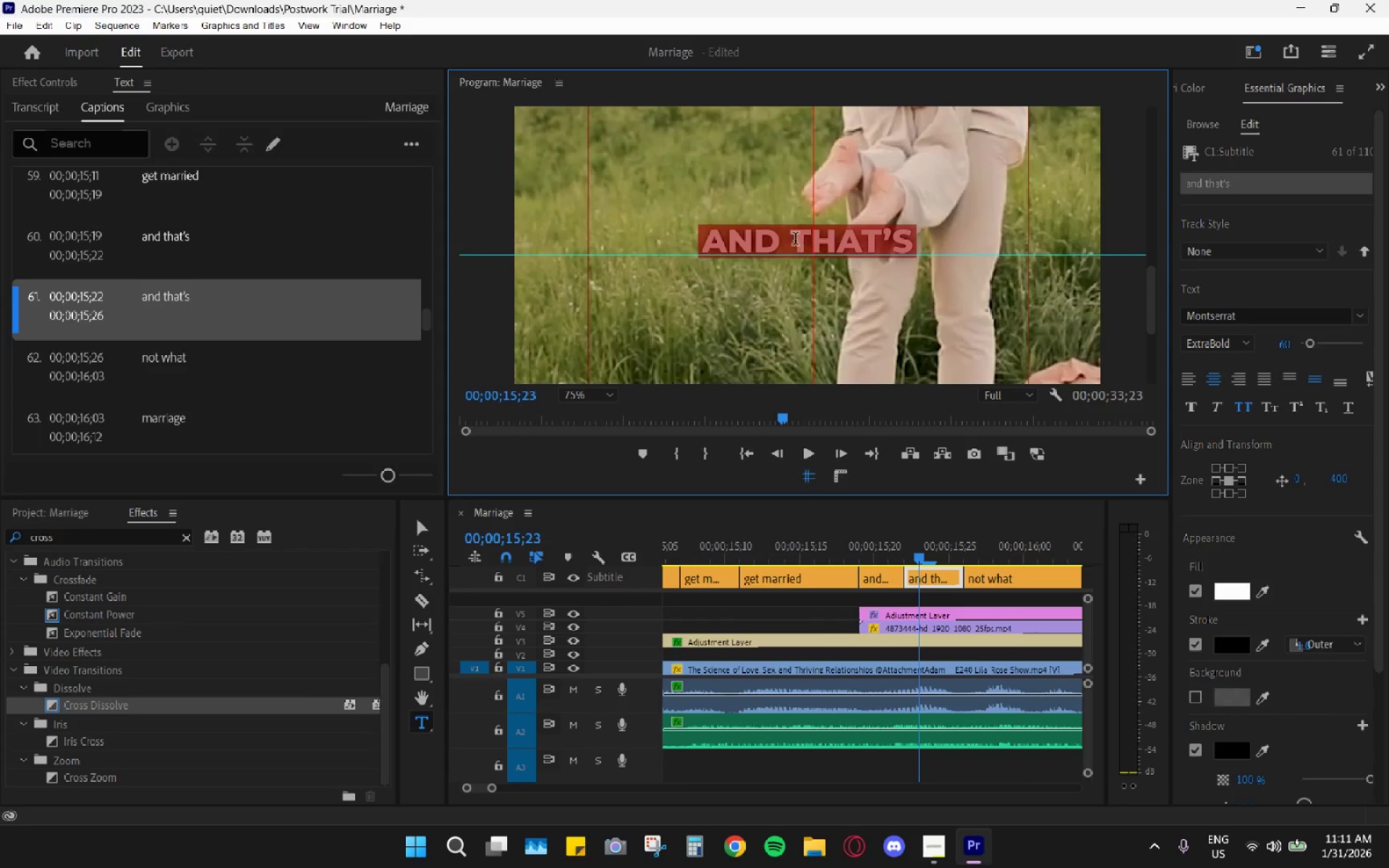 
left_click_drag(start_coordinate=[792, 239], to_coordinate=[972, 243])
 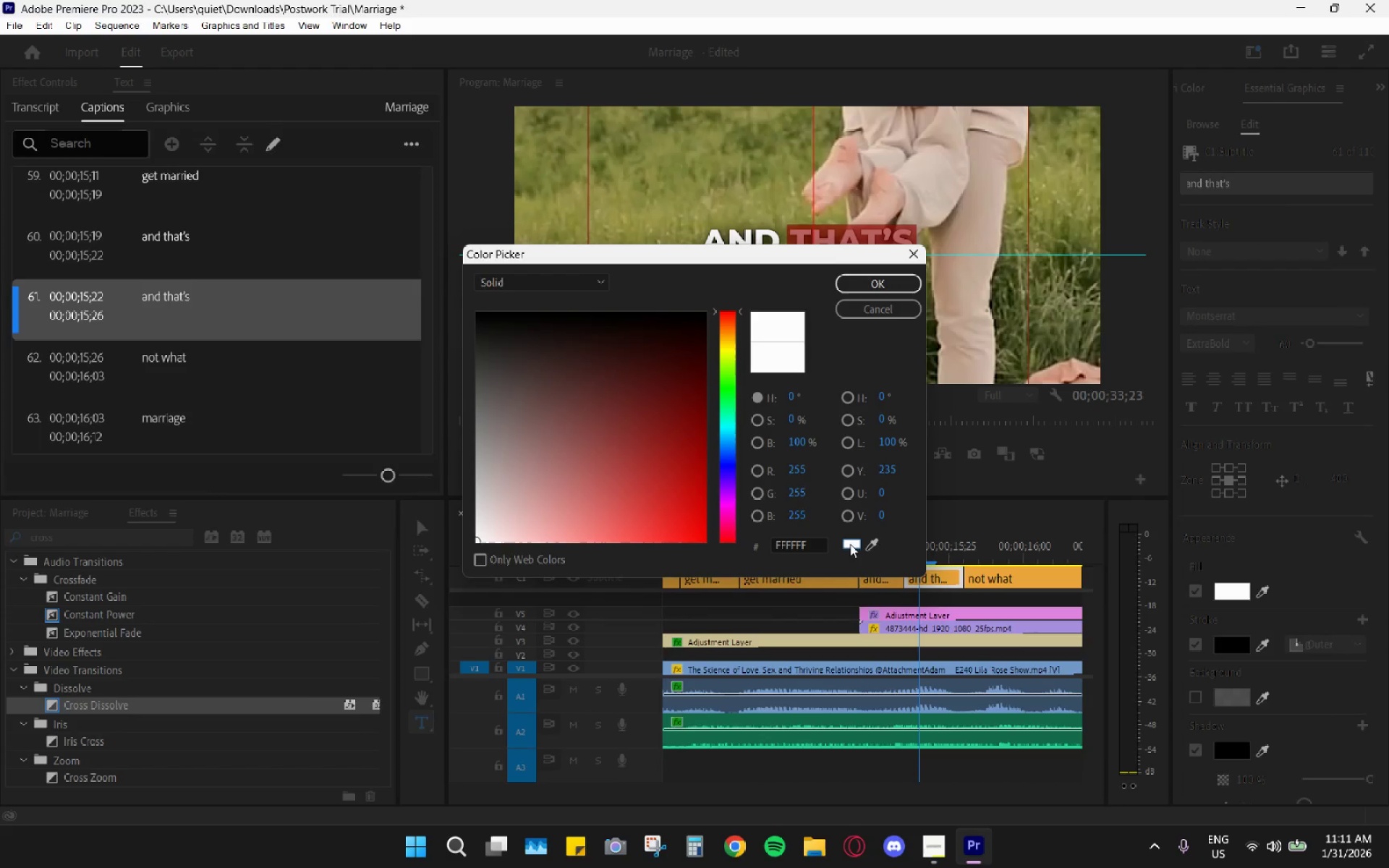 
left_click_drag(start_coordinate=[822, 541], to_coordinate=[689, 541])
 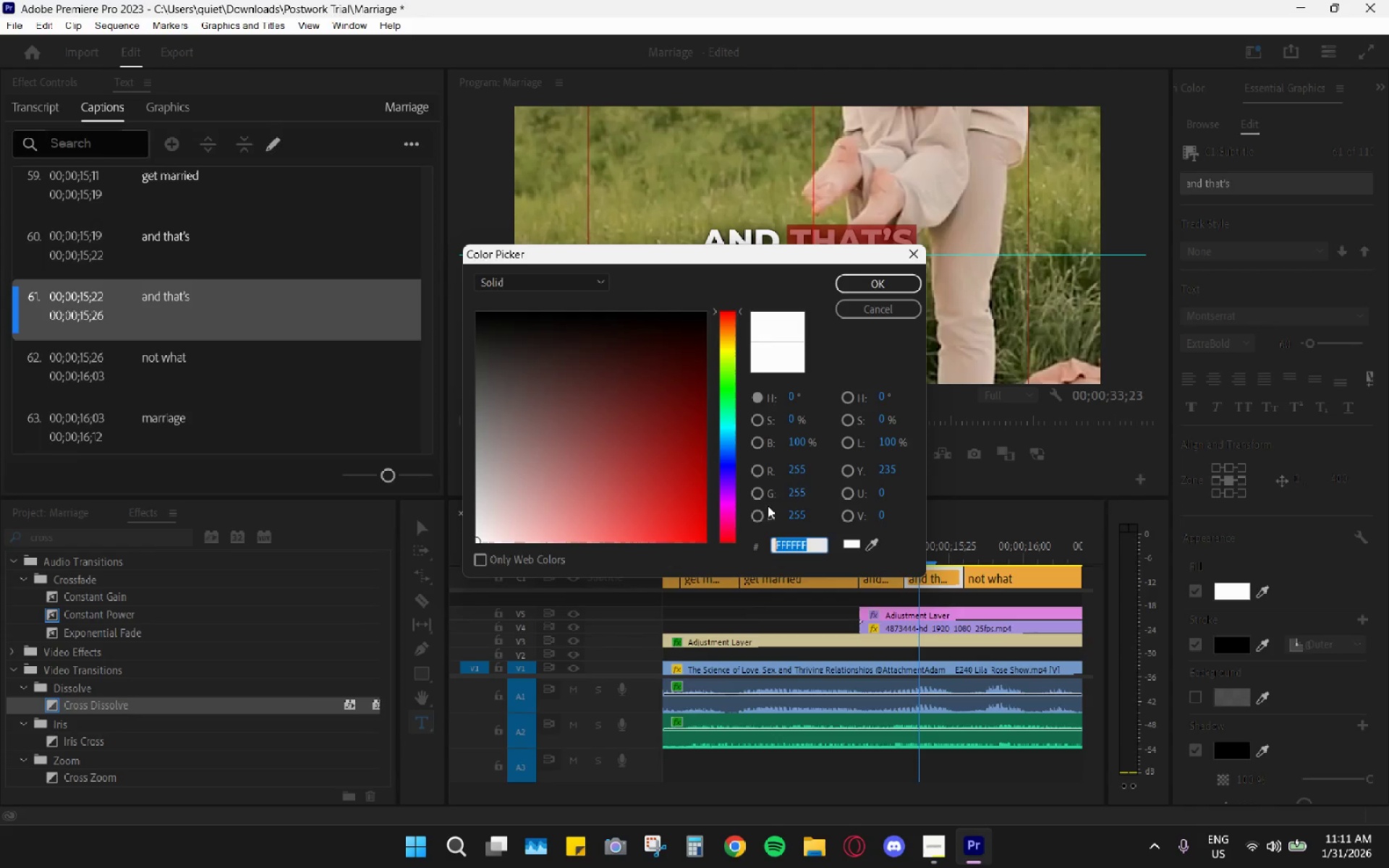 
key(Control+V)
 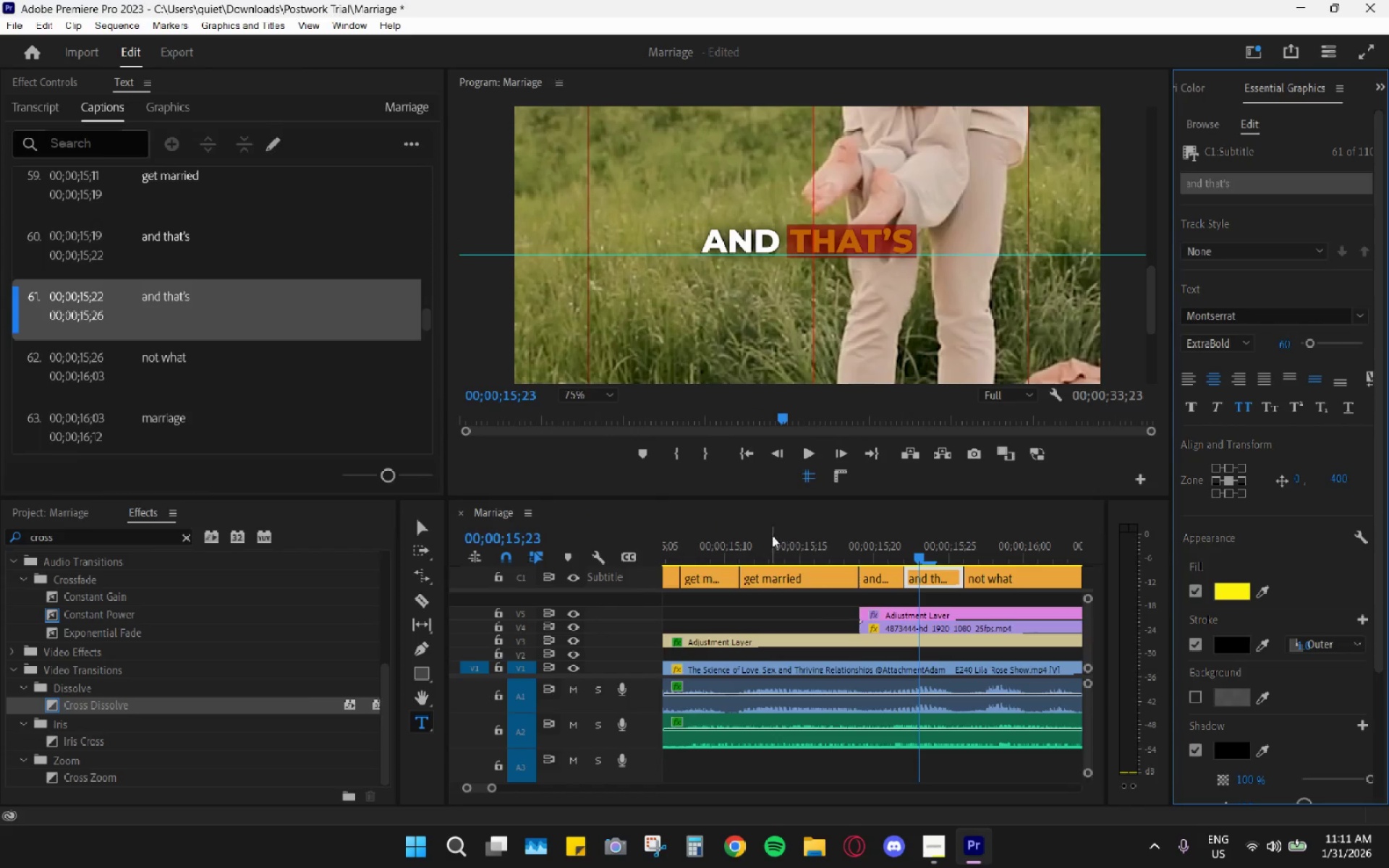 
key(Space)
 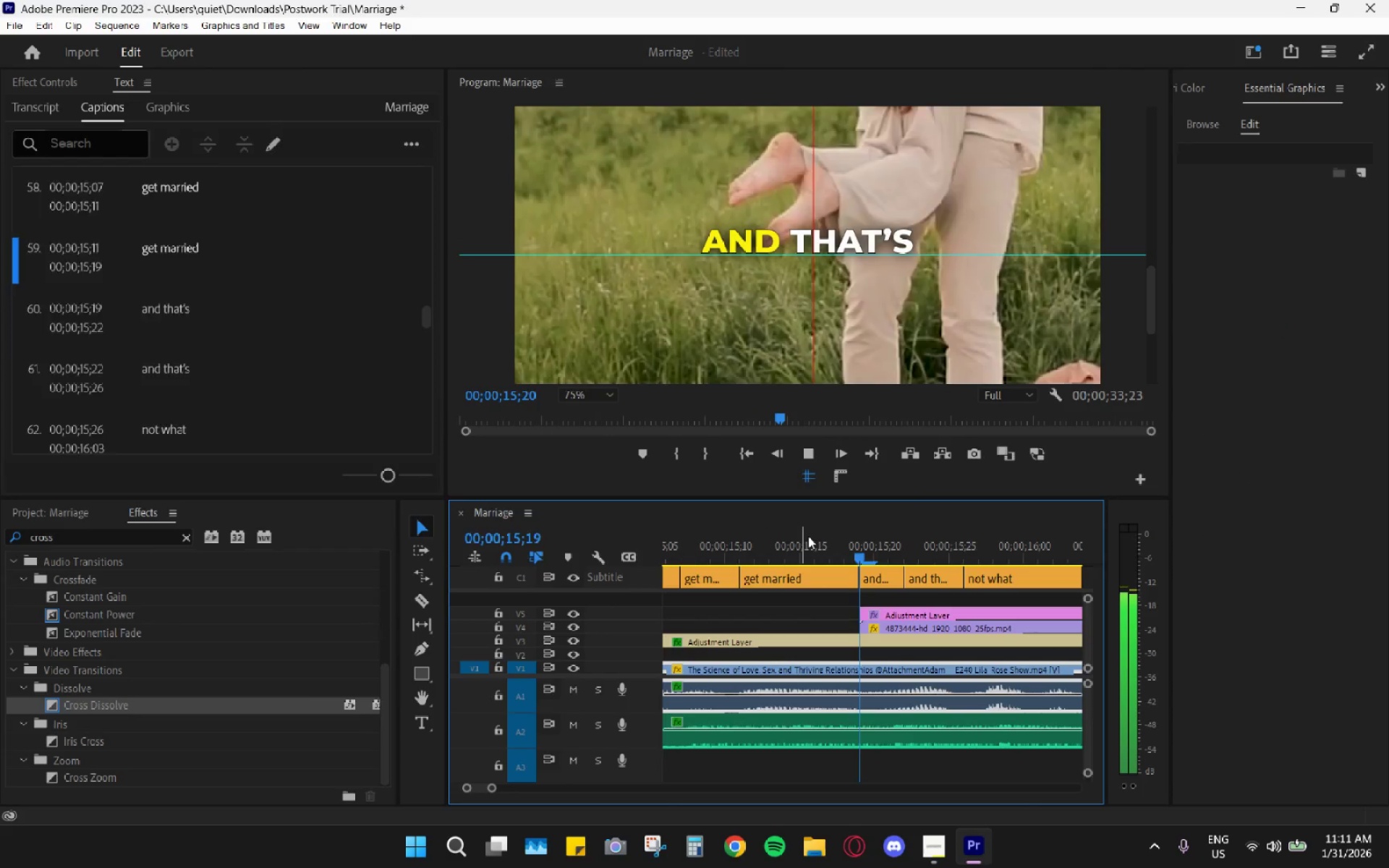 
key(Space)
 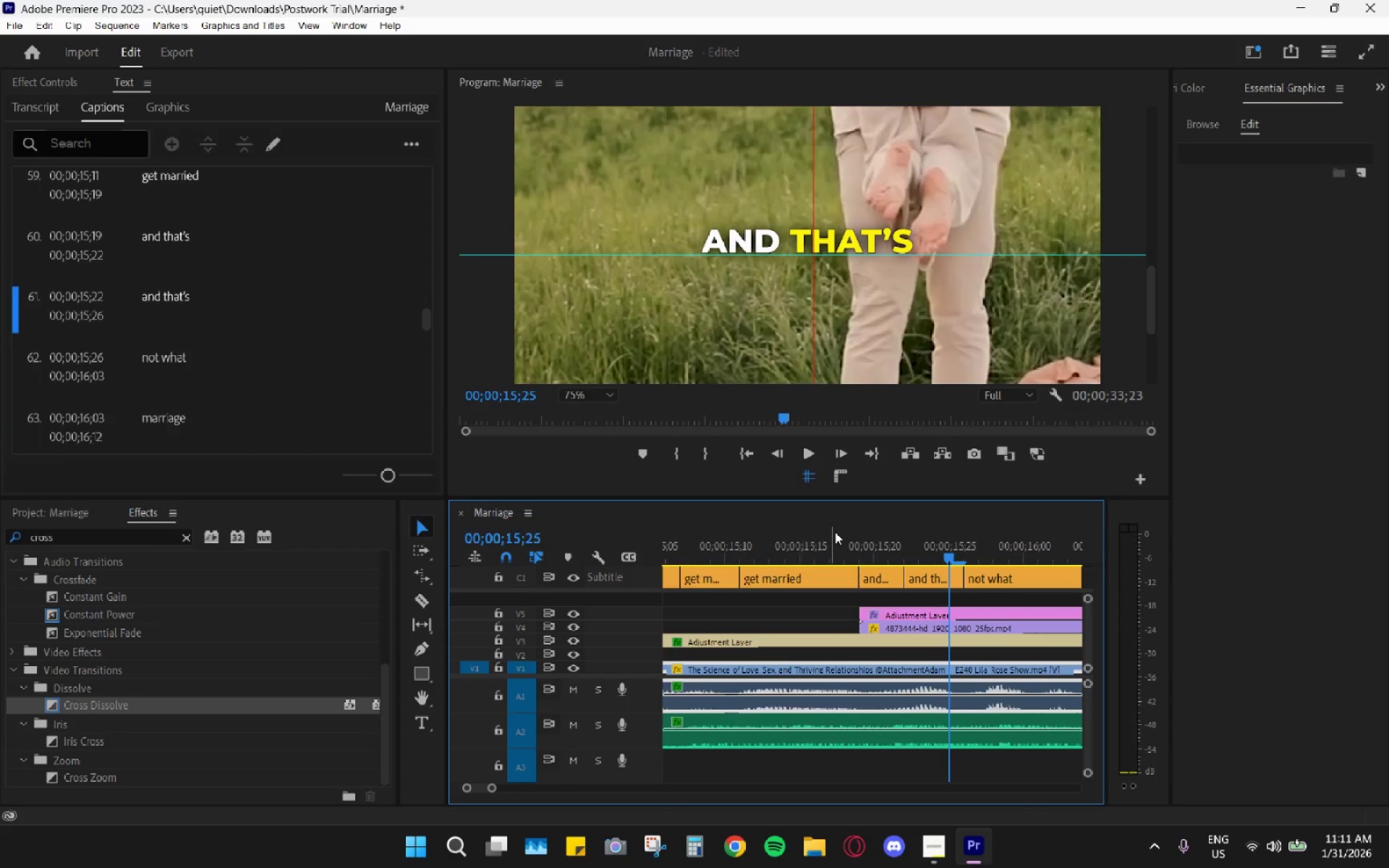 
key(Space)
 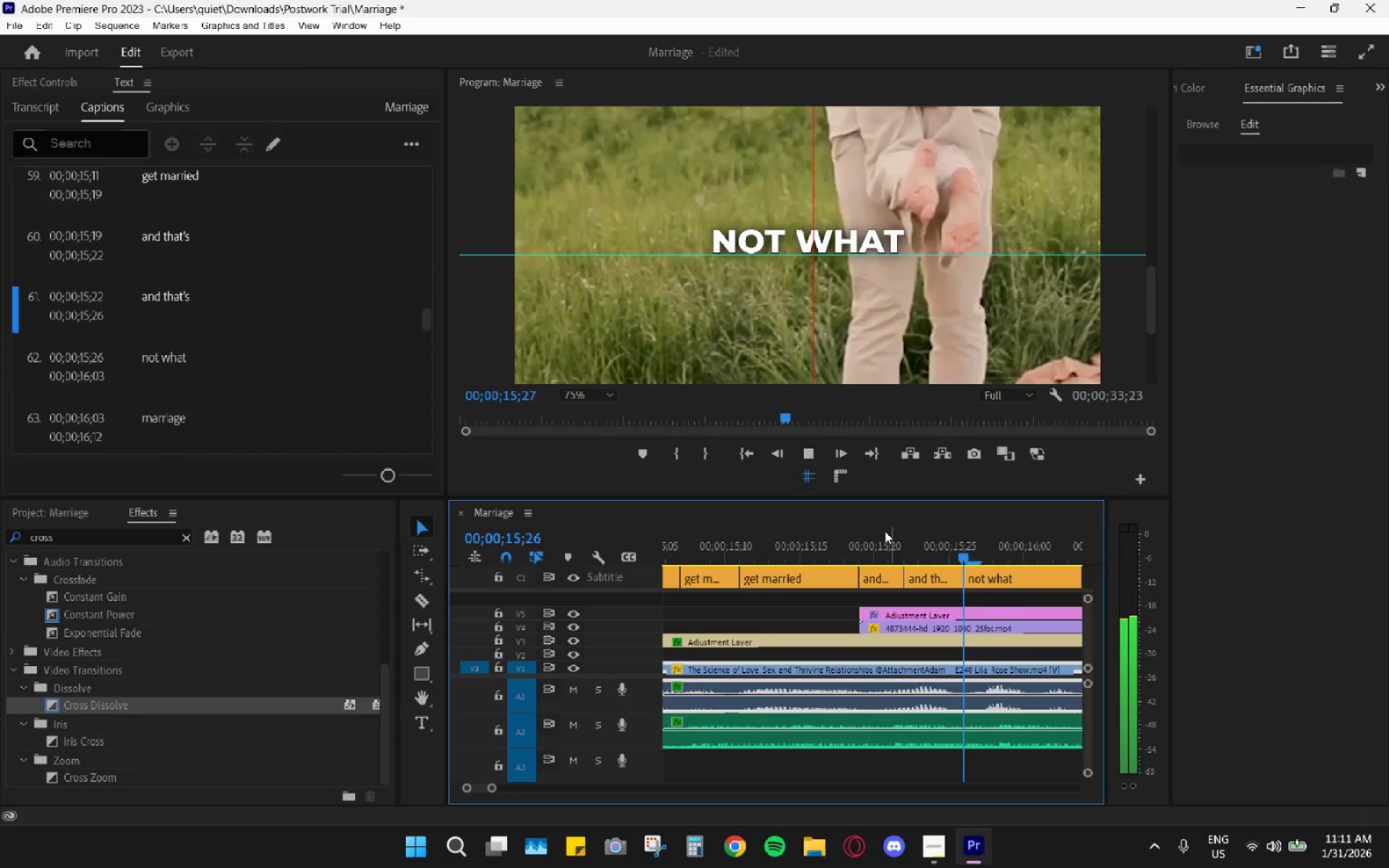 
key(Space)
 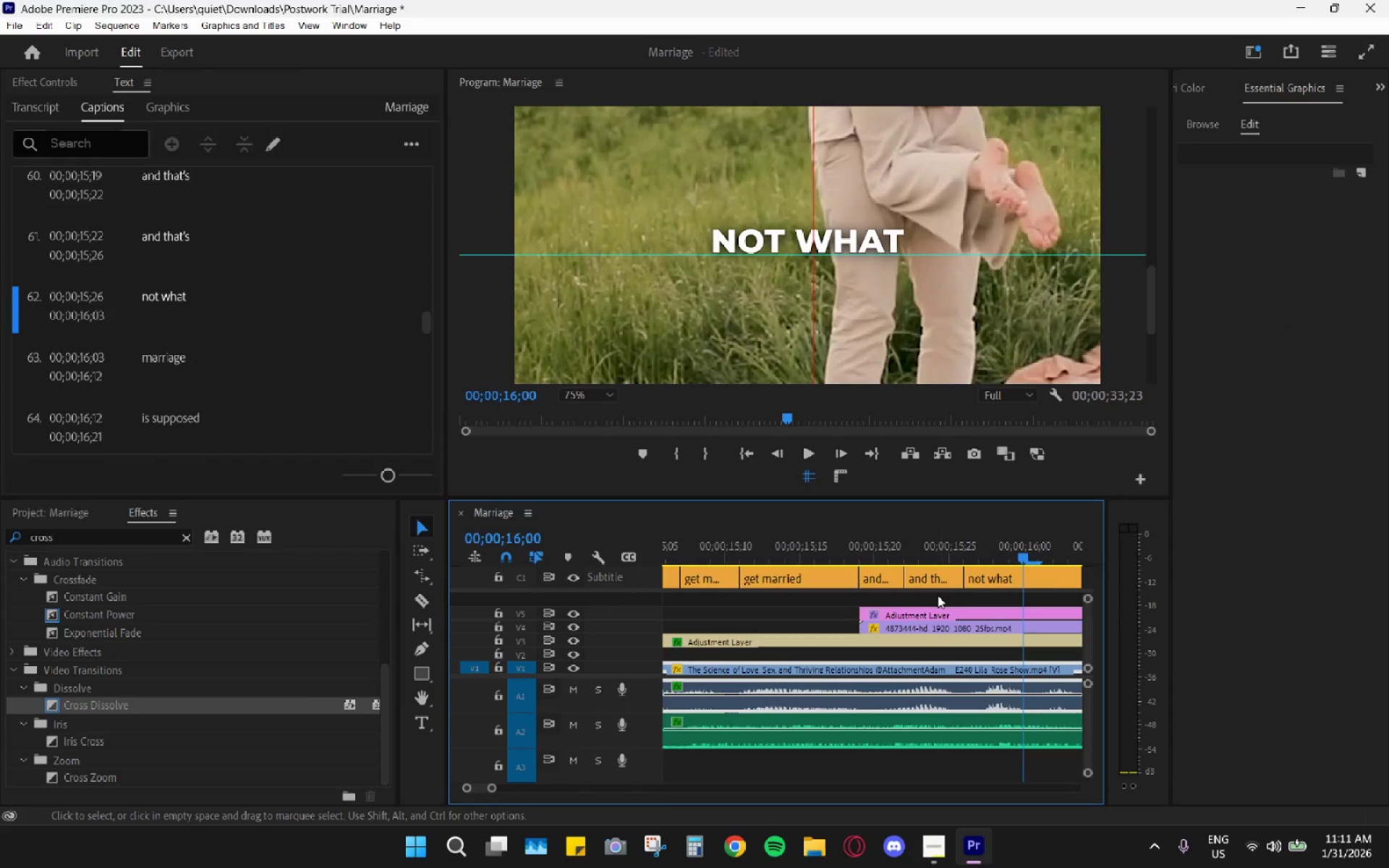 
scroll: coordinate [938, 595], scroll_direction: down, amount: 4.0
 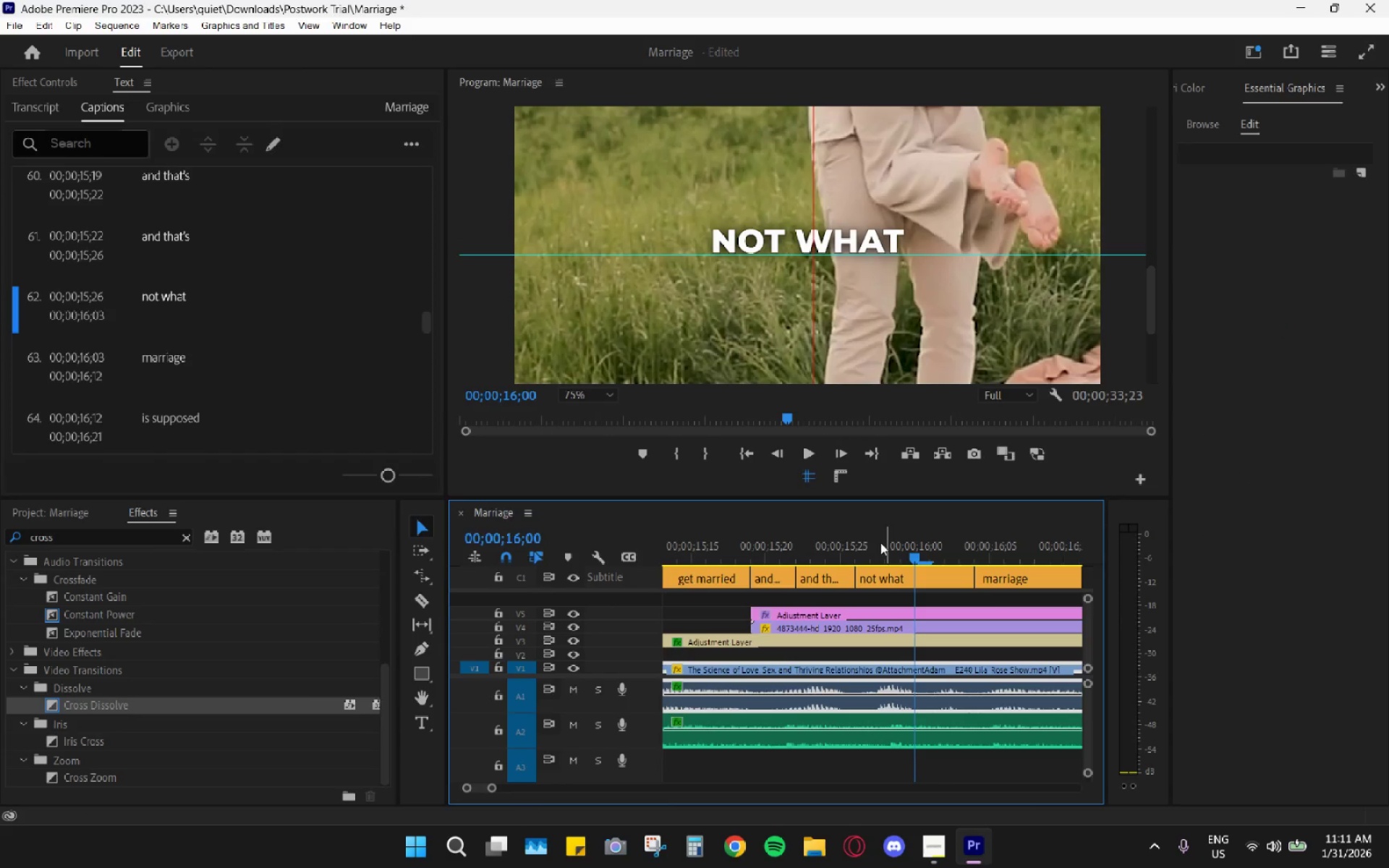 
left_click_drag(start_coordinate=[866, 540], to_coordinate=[922, 564])
 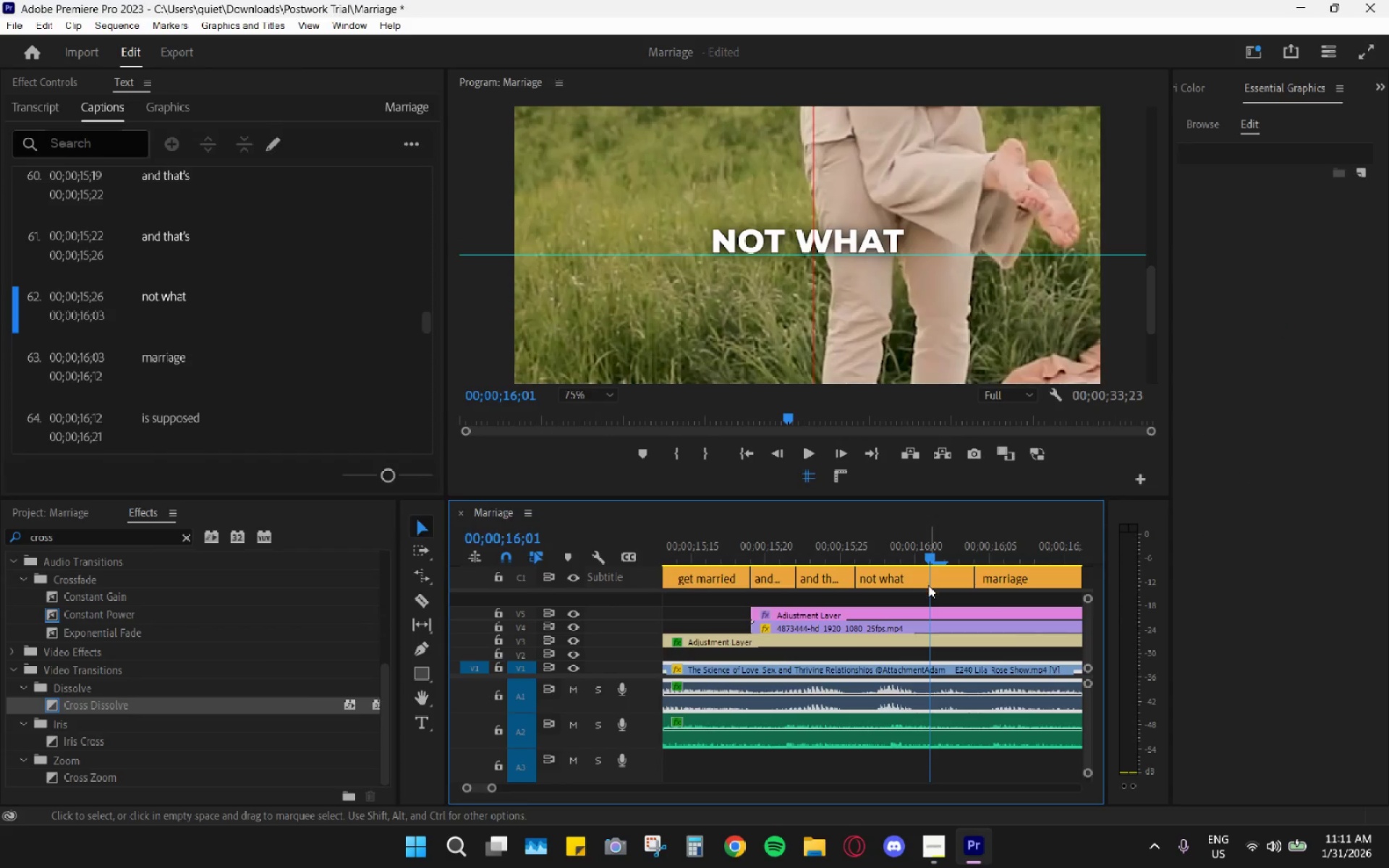 
key(C)
 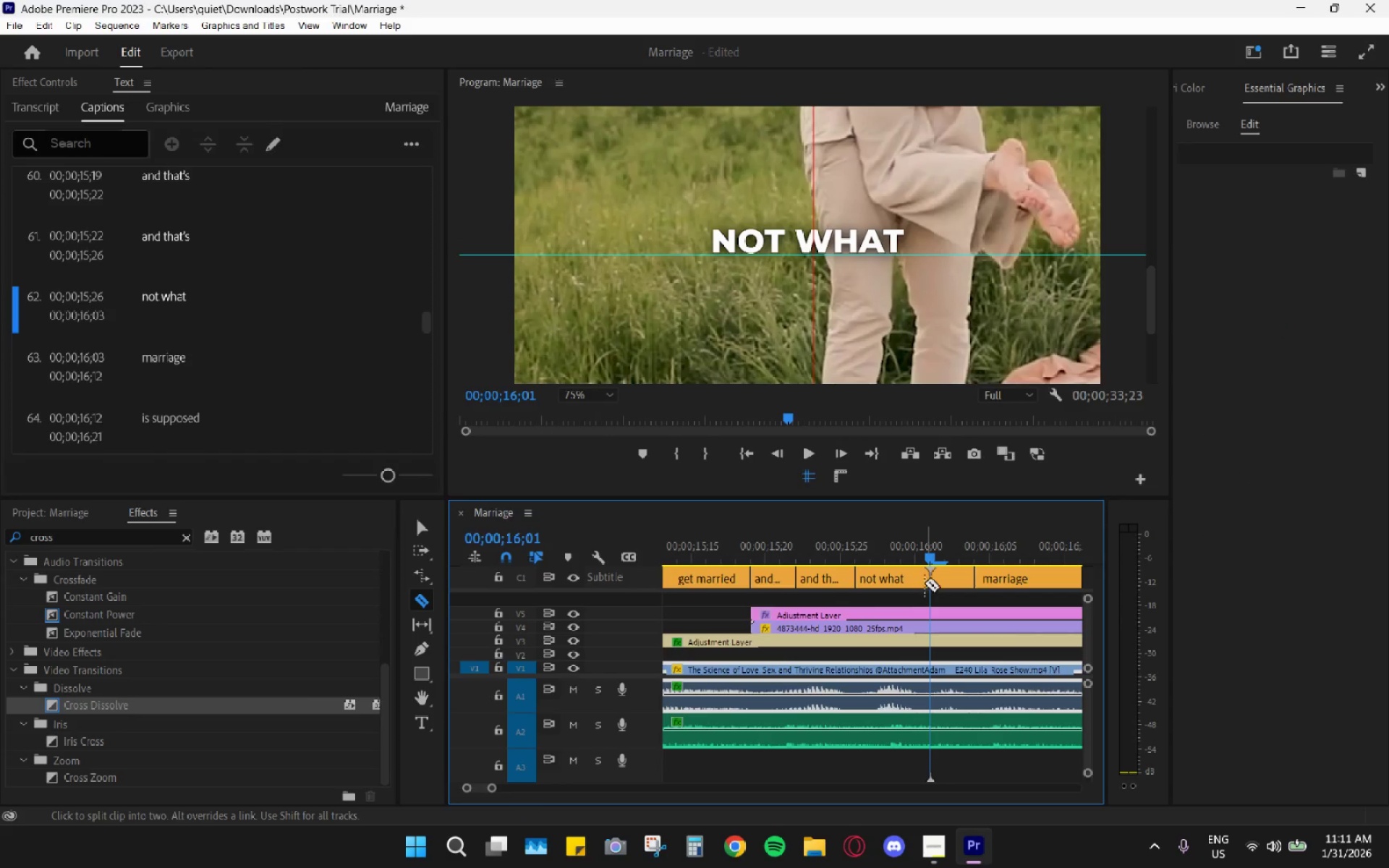 
left_click([925, 581])
 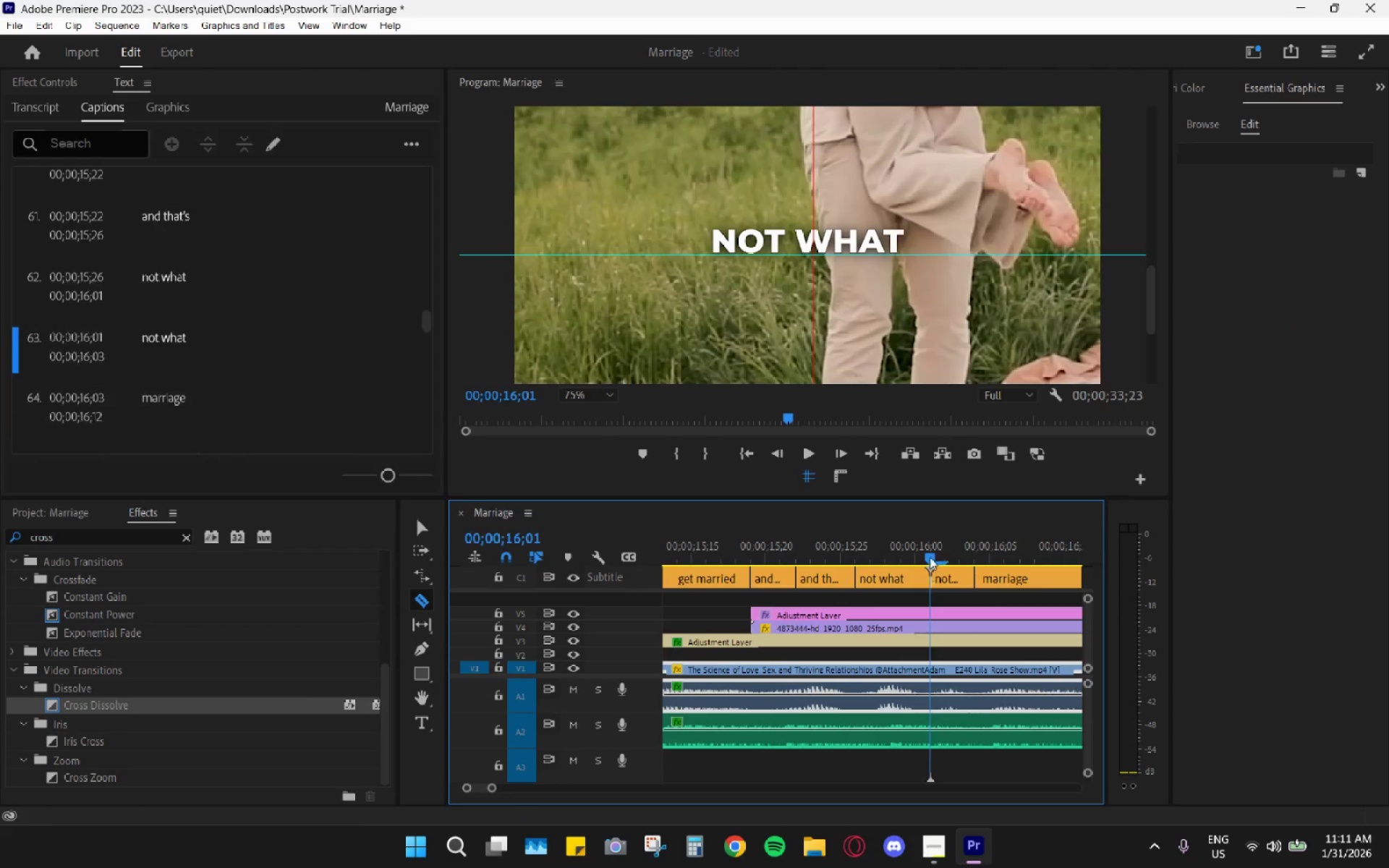 
left_click_drag(start_coordinate=[931, 557], to_coordinate=[909, 554])
 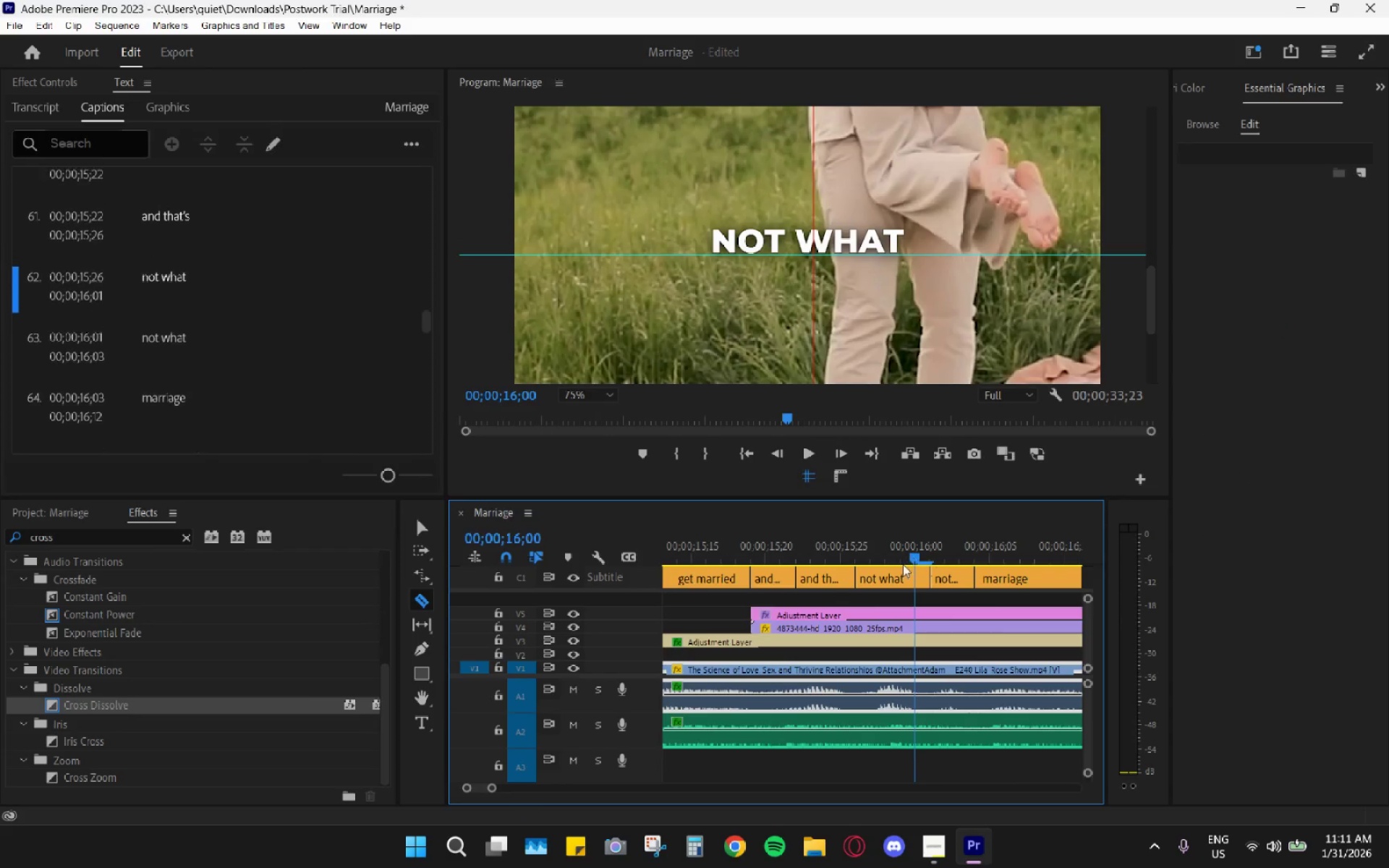 
key(V)
 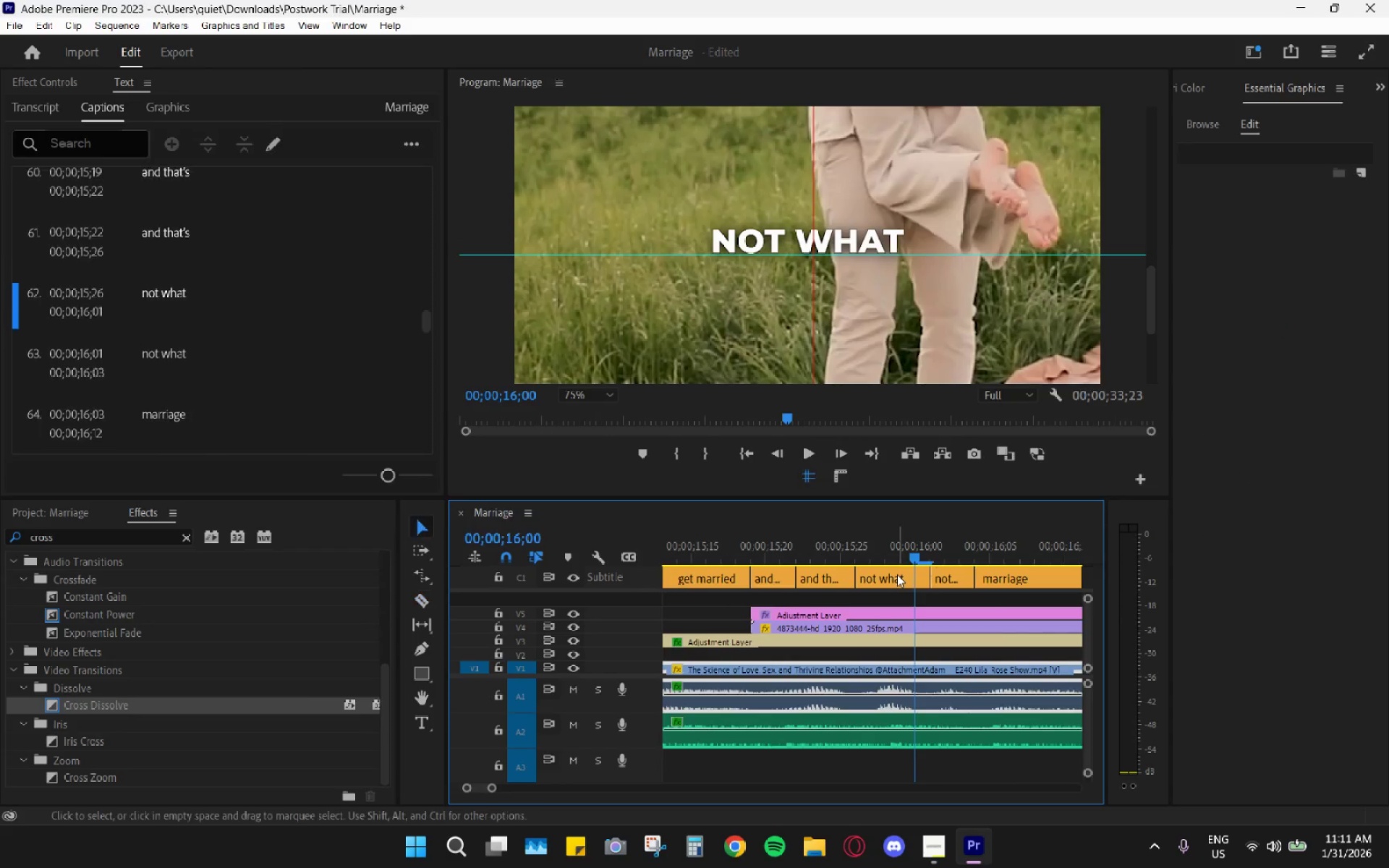 
left_click([897, 574])
 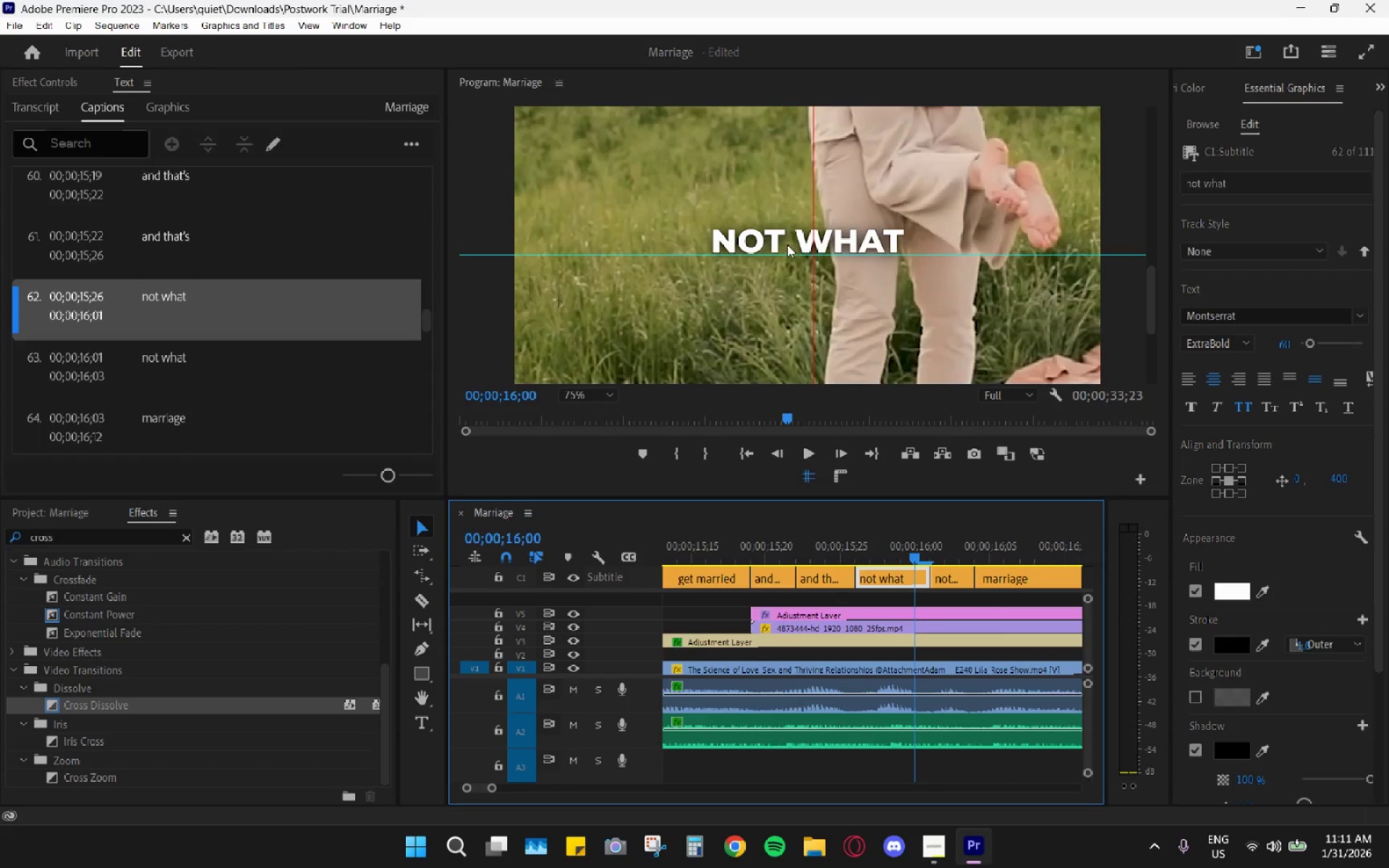 
double_click([766, 241])
 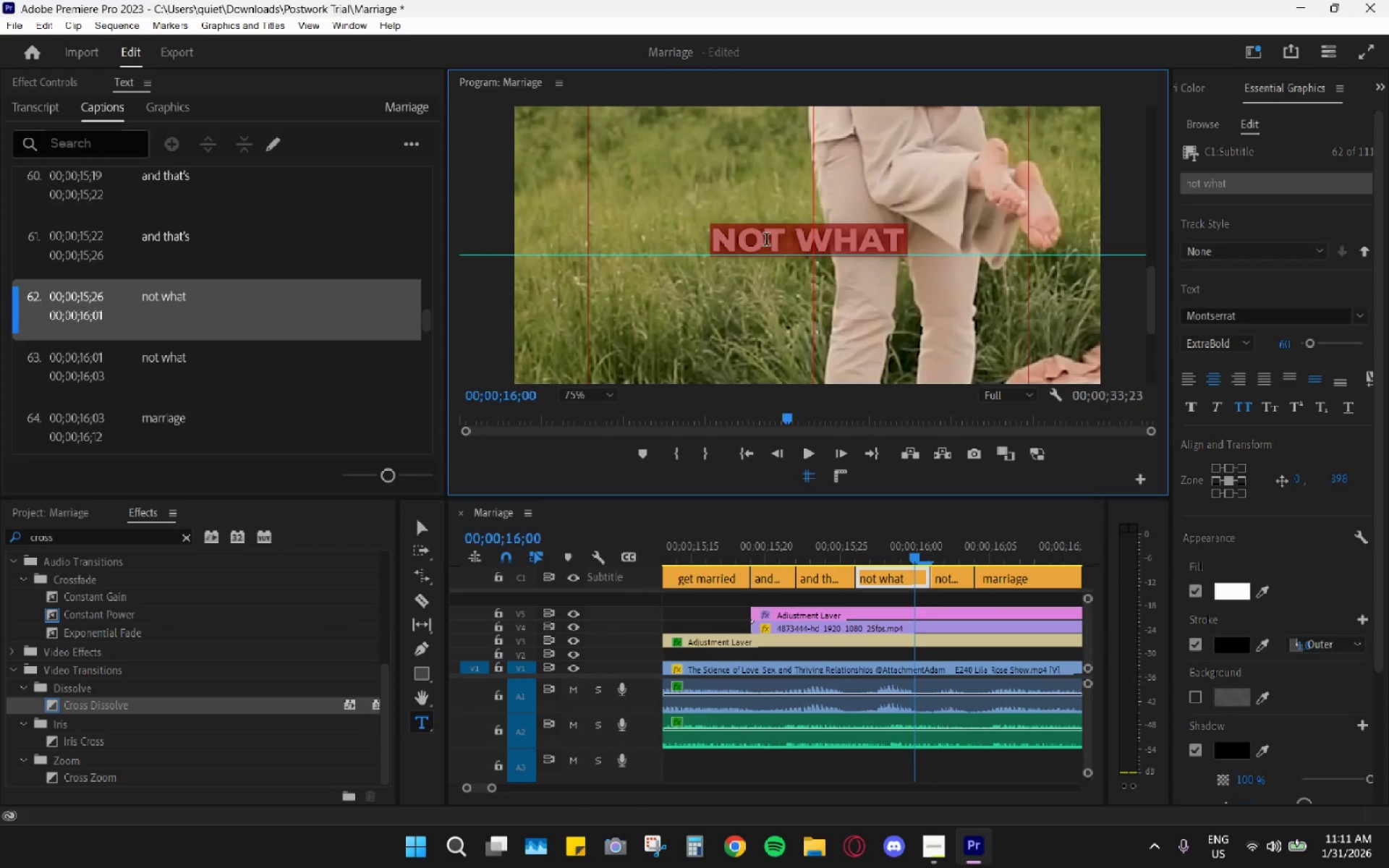 
left_click([776, 238])
 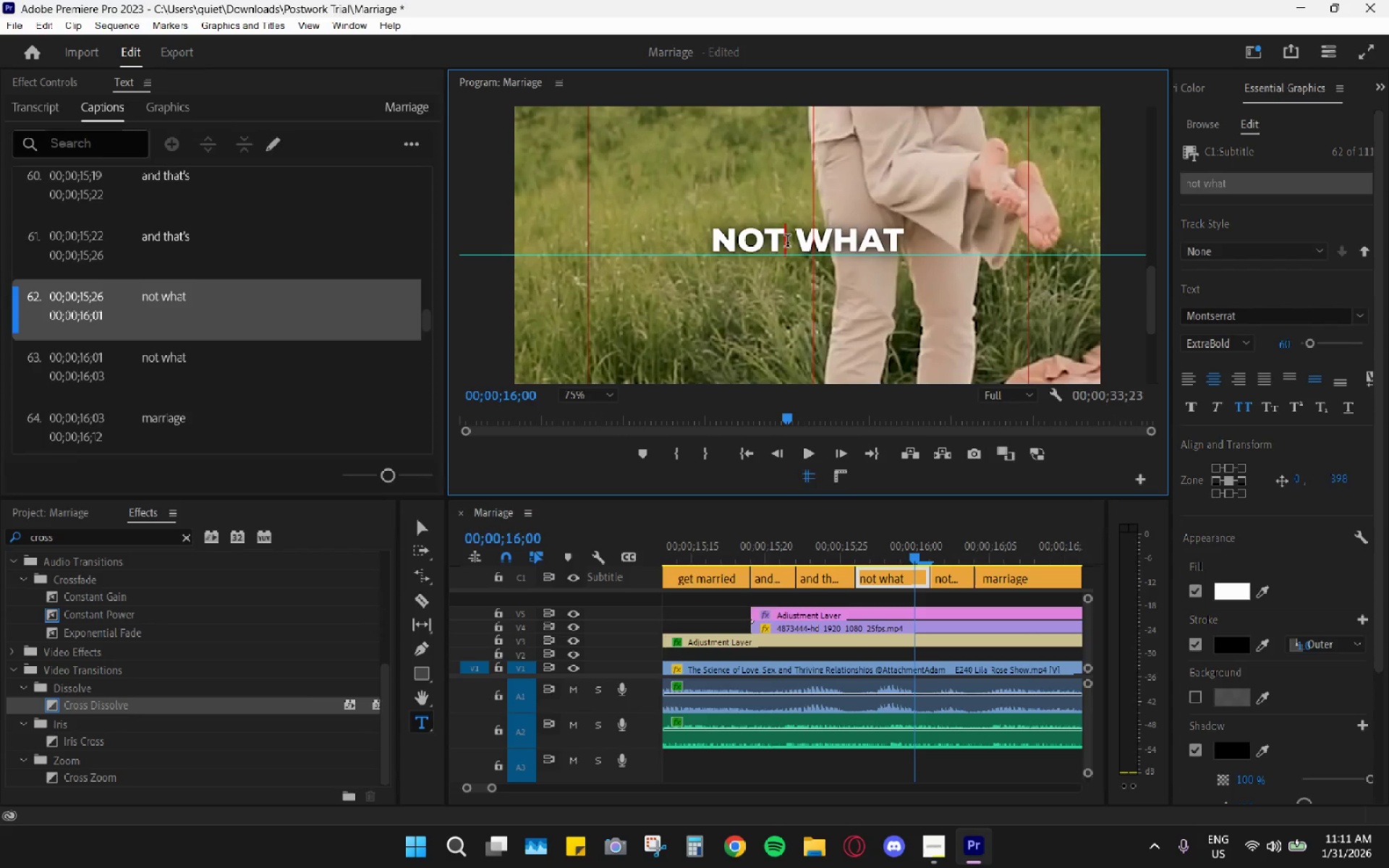 
left_click_drag(start_coordinate=[787, 242], to_coordinate=[663, 244])
 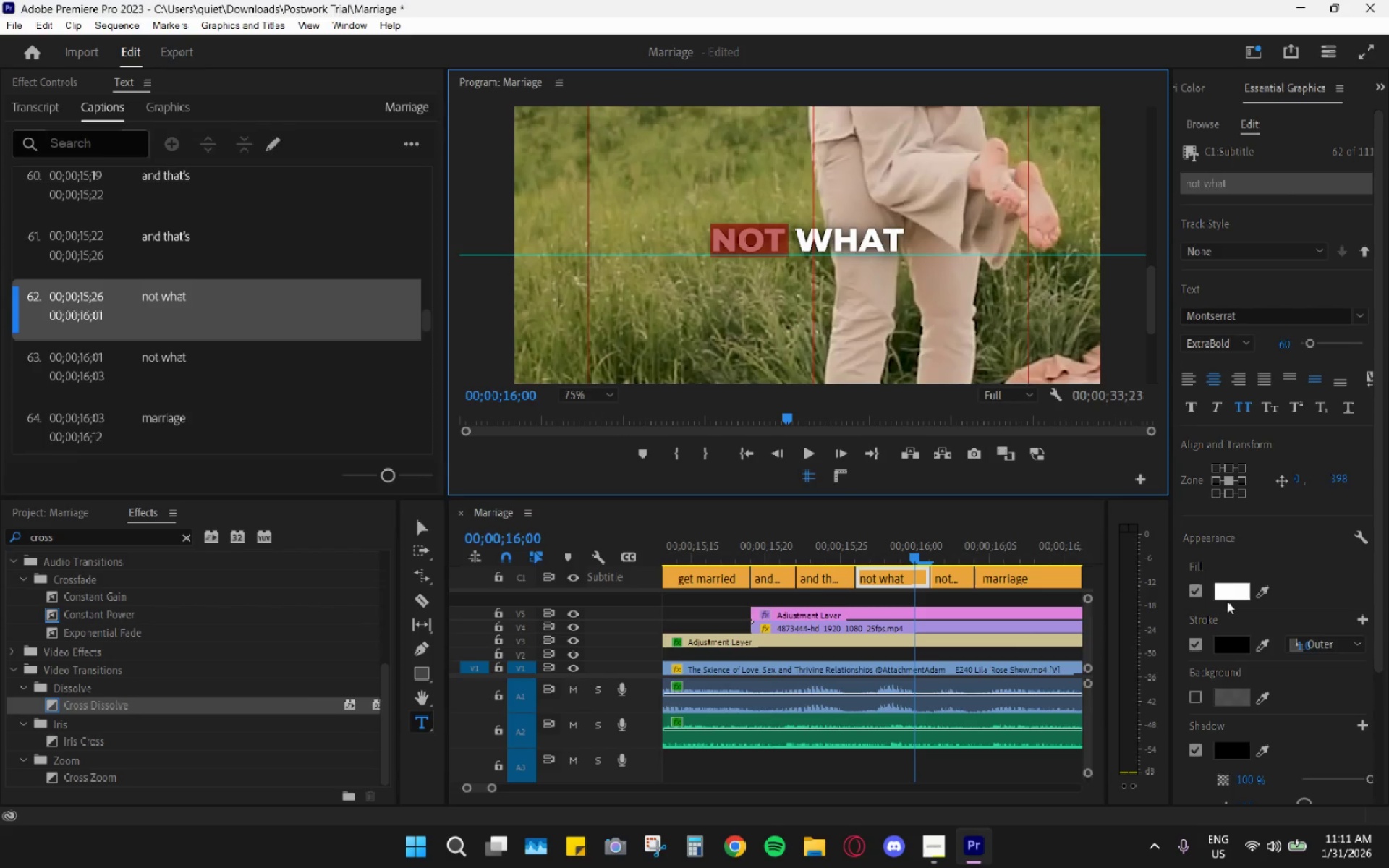 
left_click([1235, 594])
 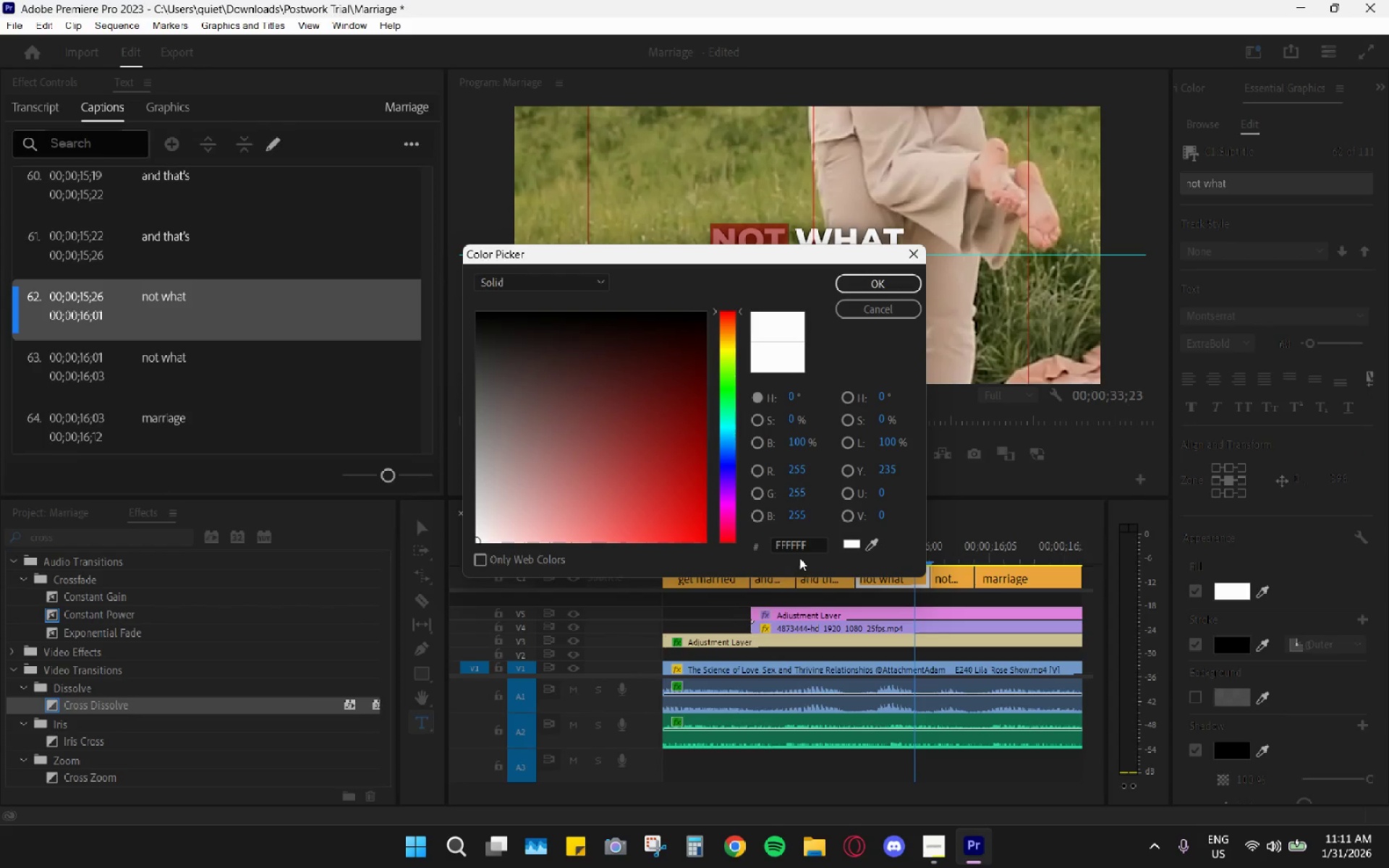 
double_click([799, 542])
 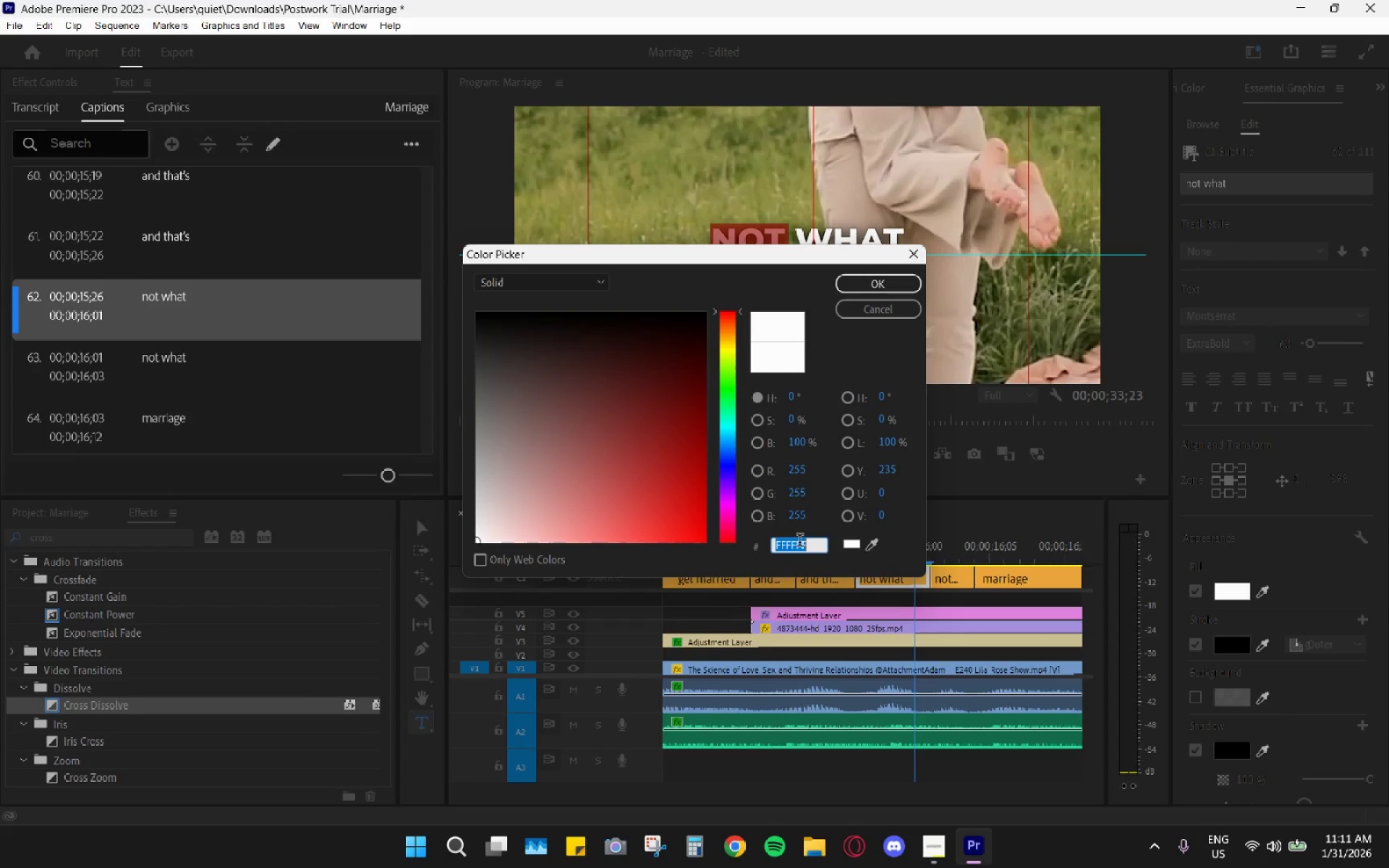 
key(Control+ControlLeft)
 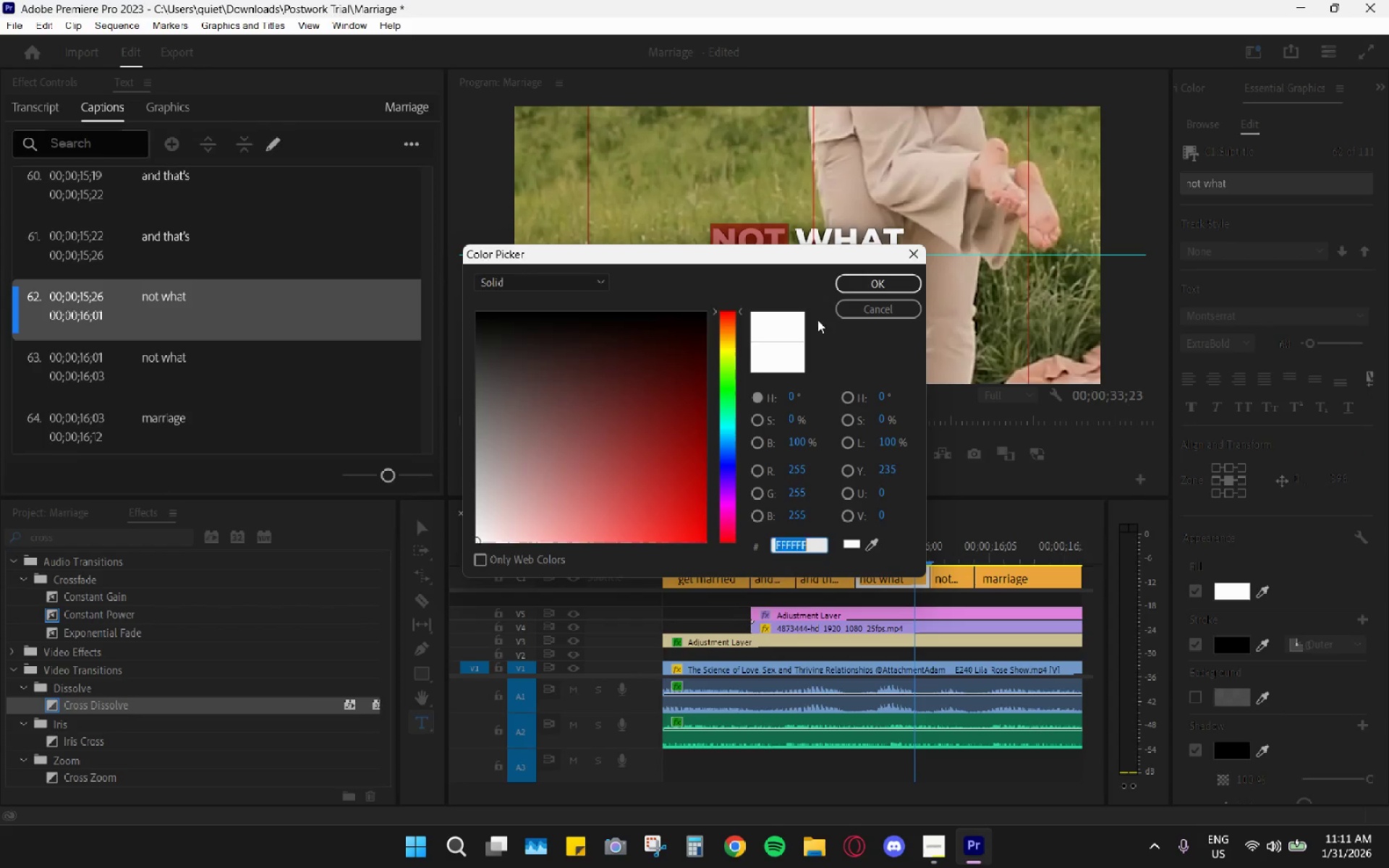 
key(Control+V)
 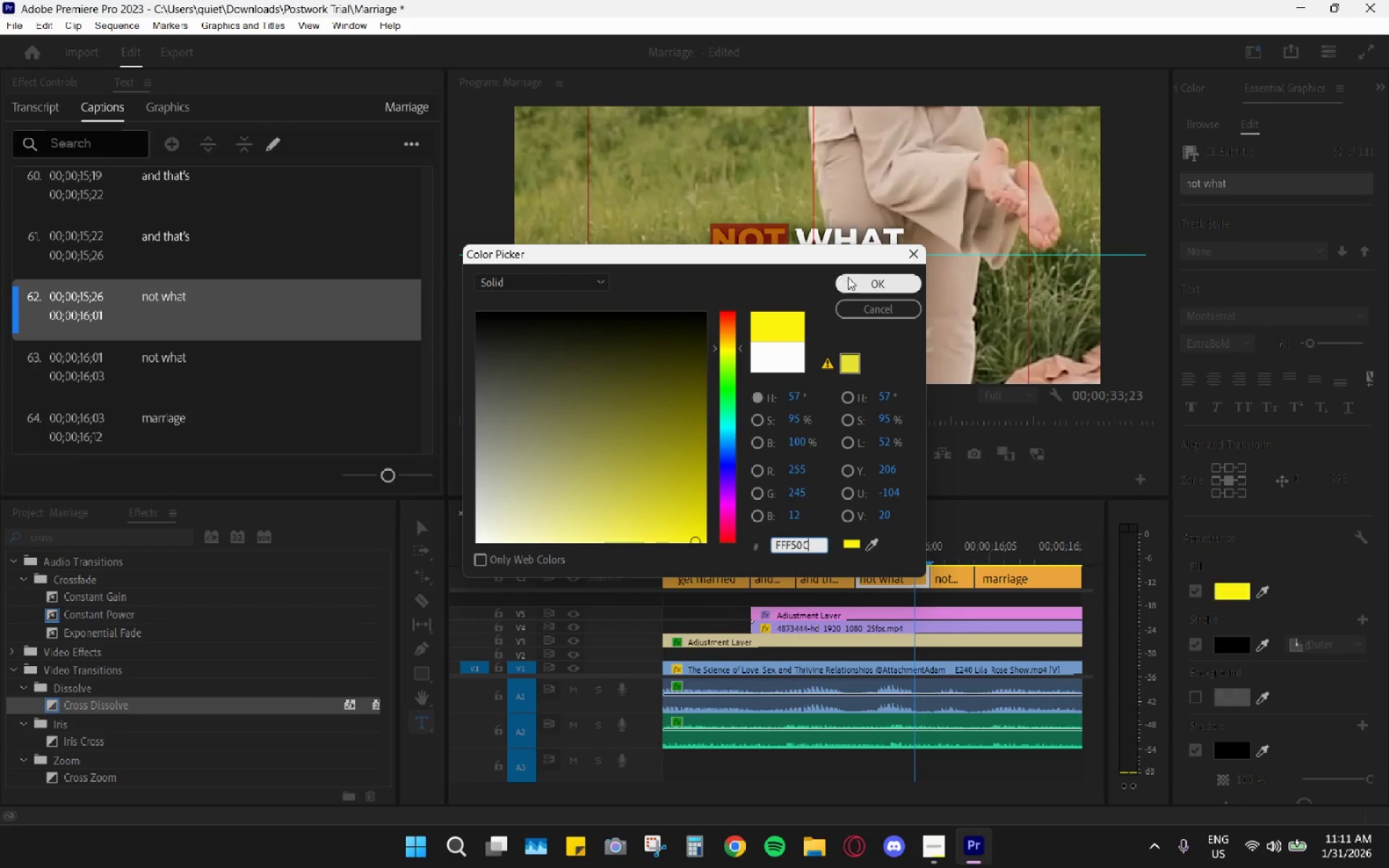 
left_click([860, 278])
 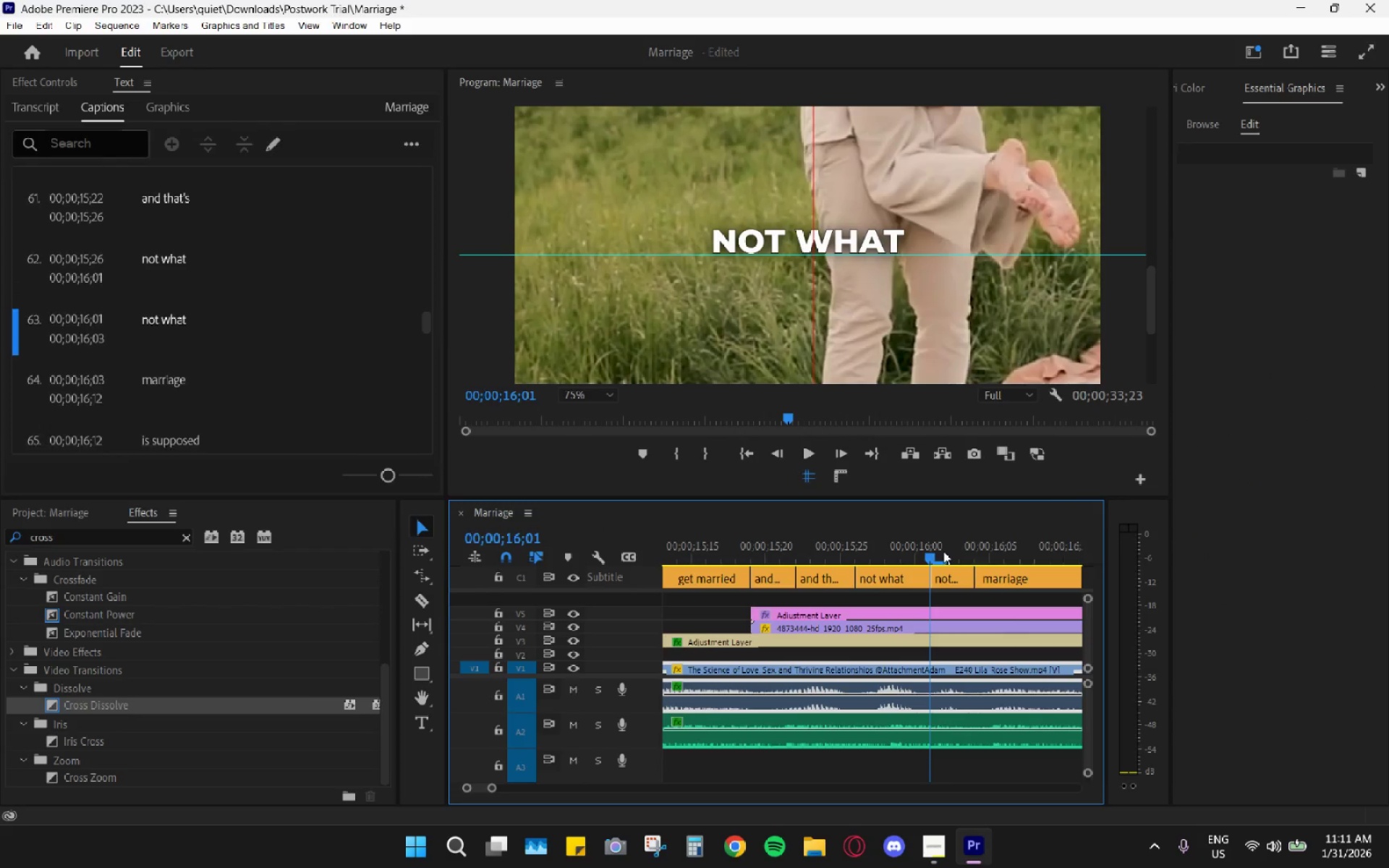 
key(Control+Z)
 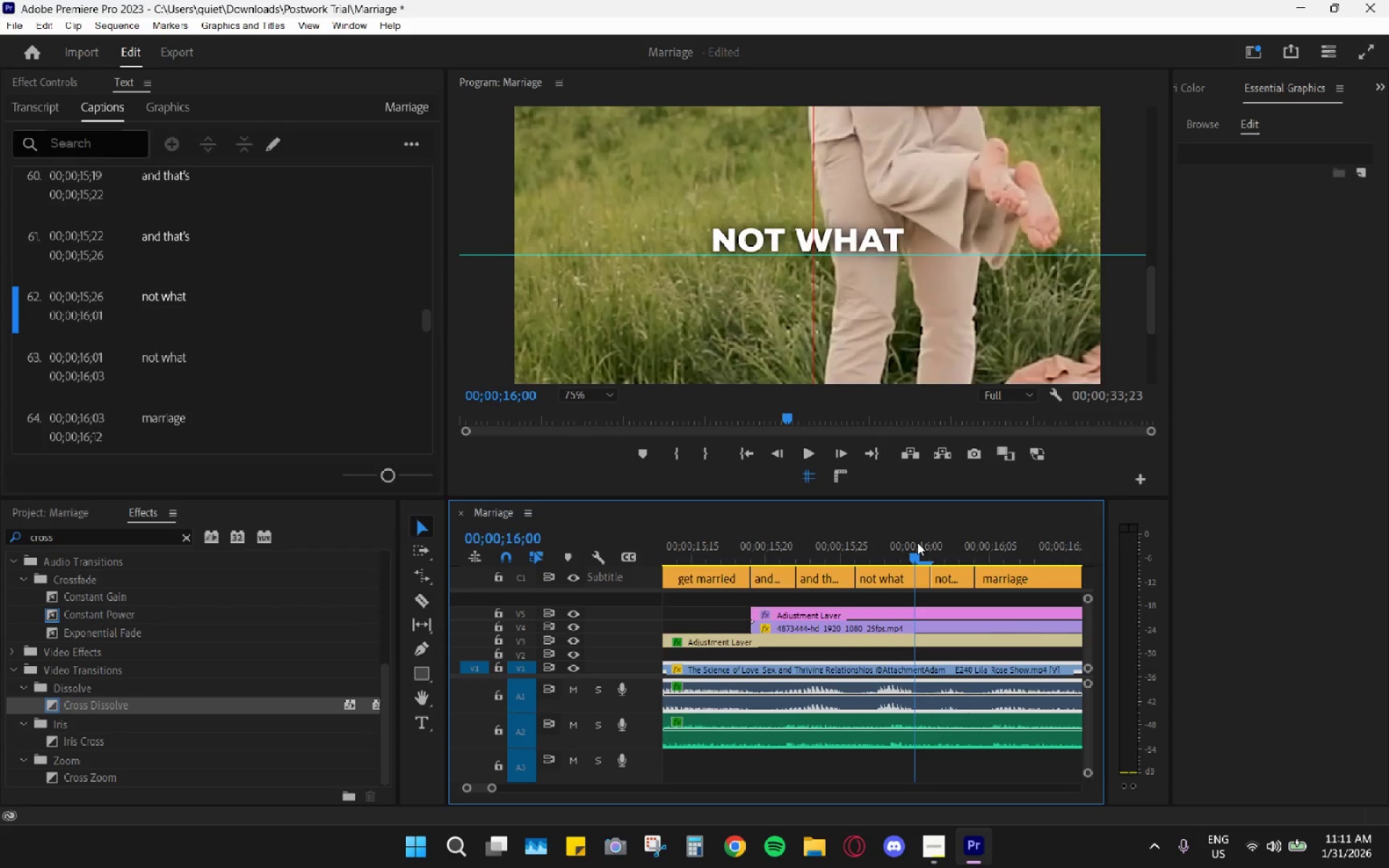 
left_click_drag(start_coordinate=[909, 553], to_coordinate=[915, 555])
 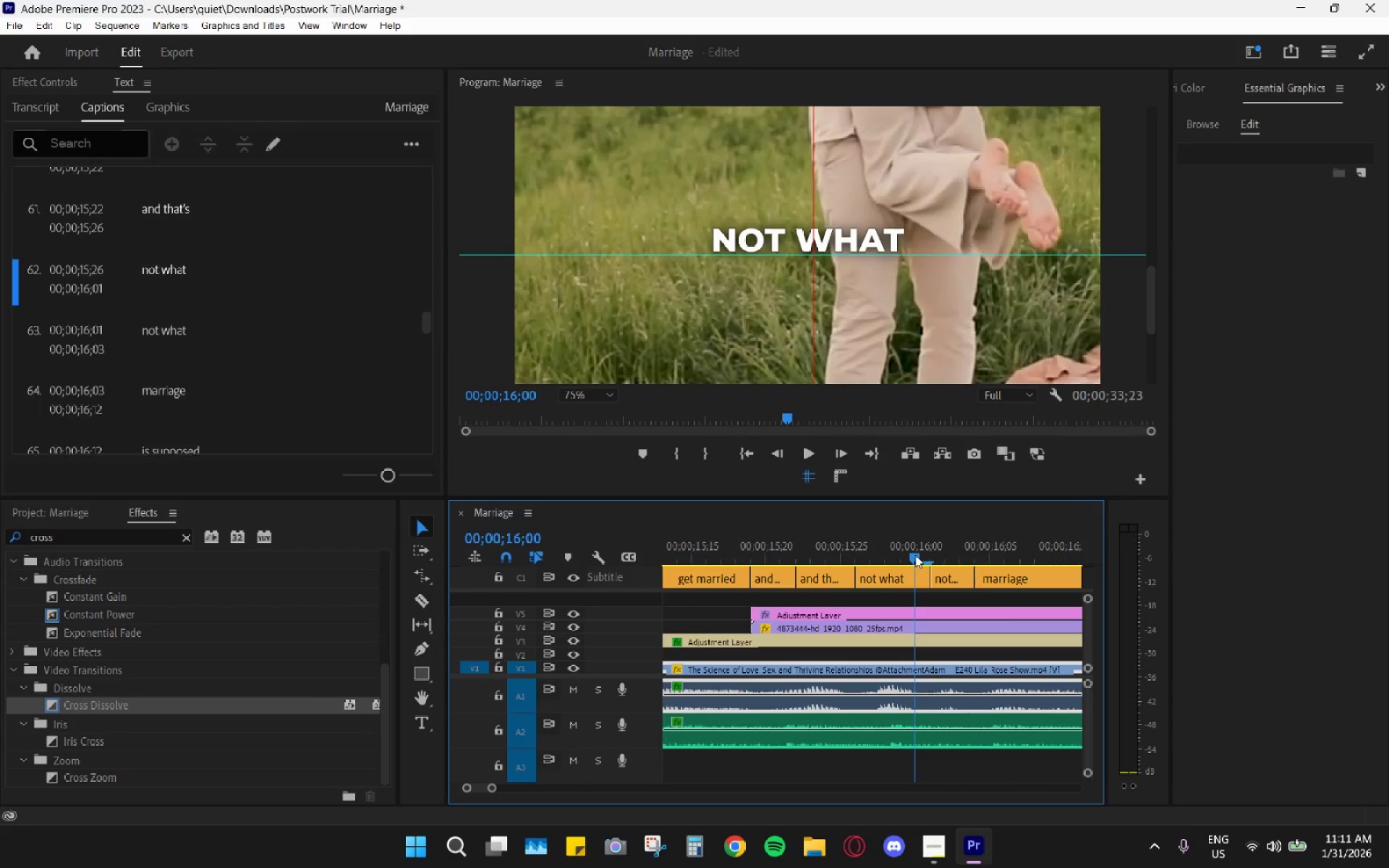 
key(Control+ControlLeft)
 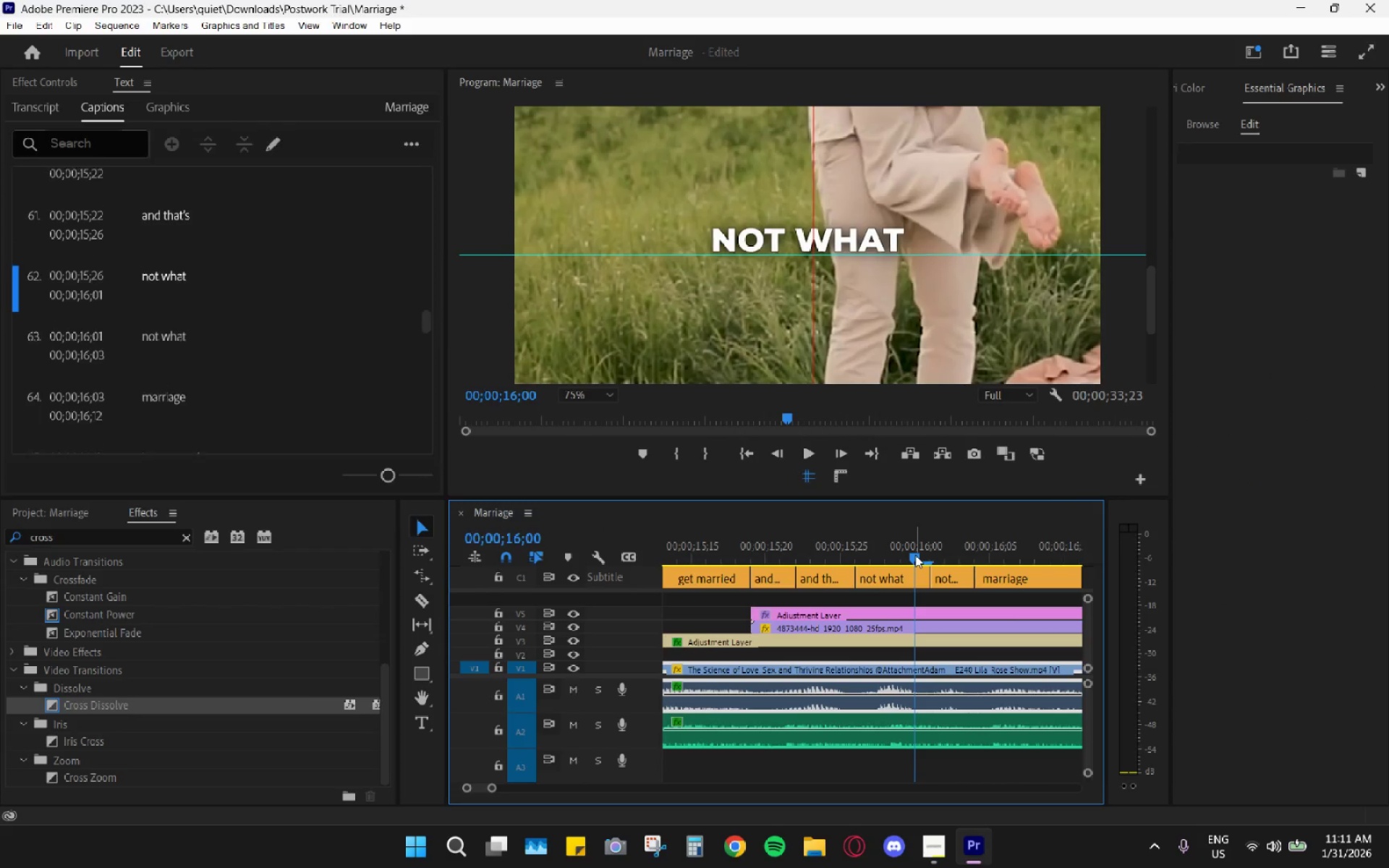 
key(Control+Z)
 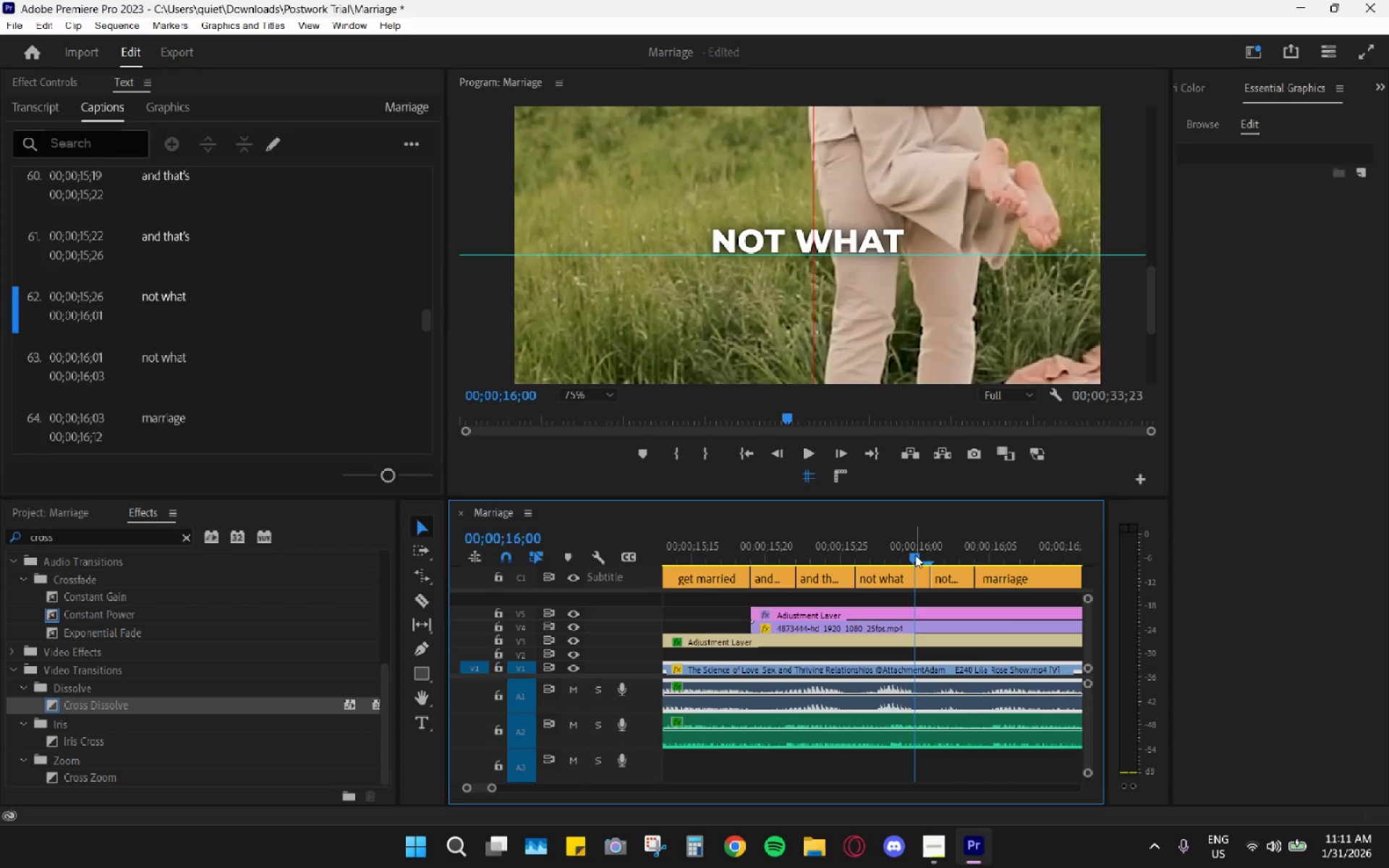 
left_click_drag(start_coordinate=[915, 555], to_coordinate=[906, 559])
 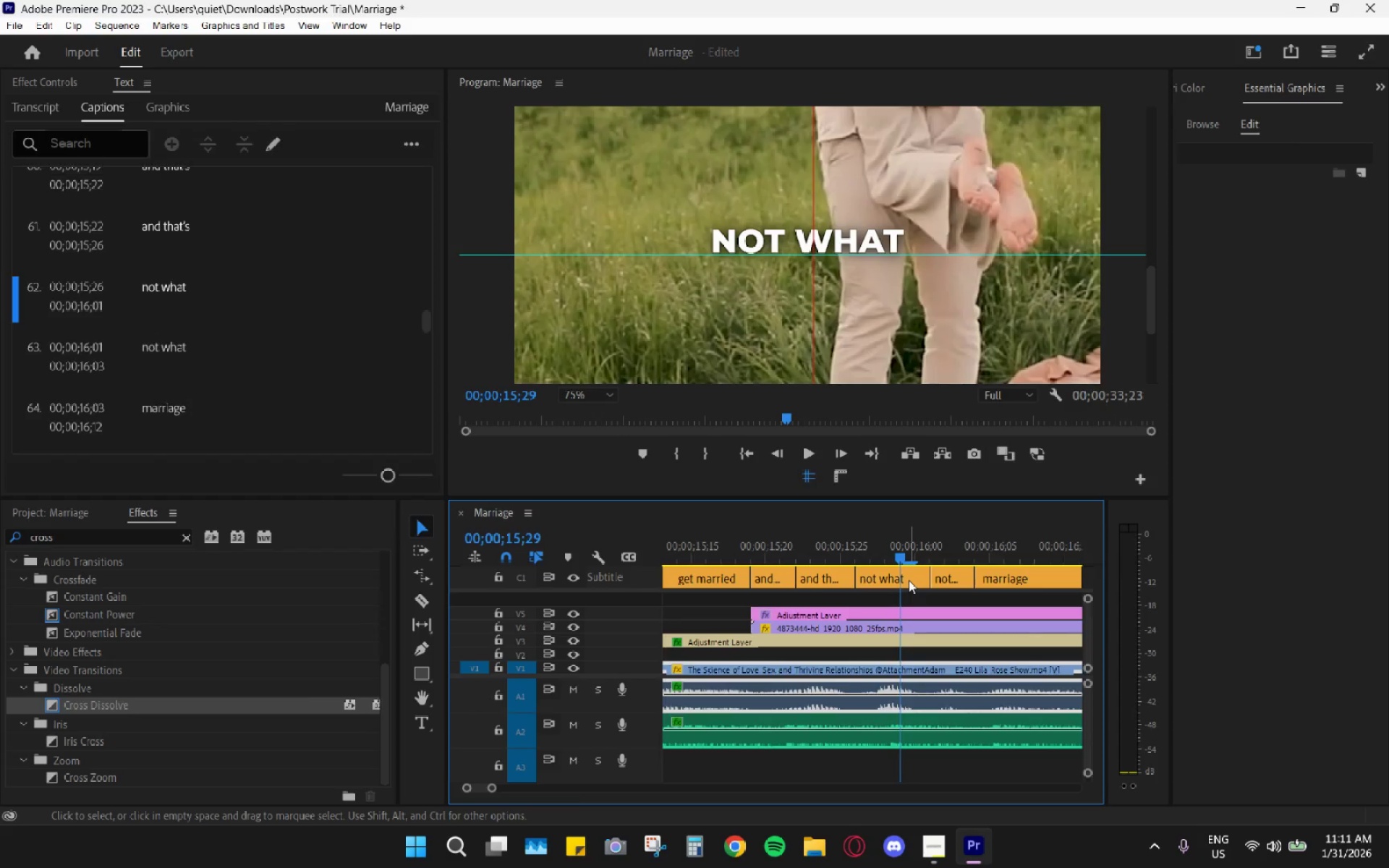 
left_click([909, 580])
 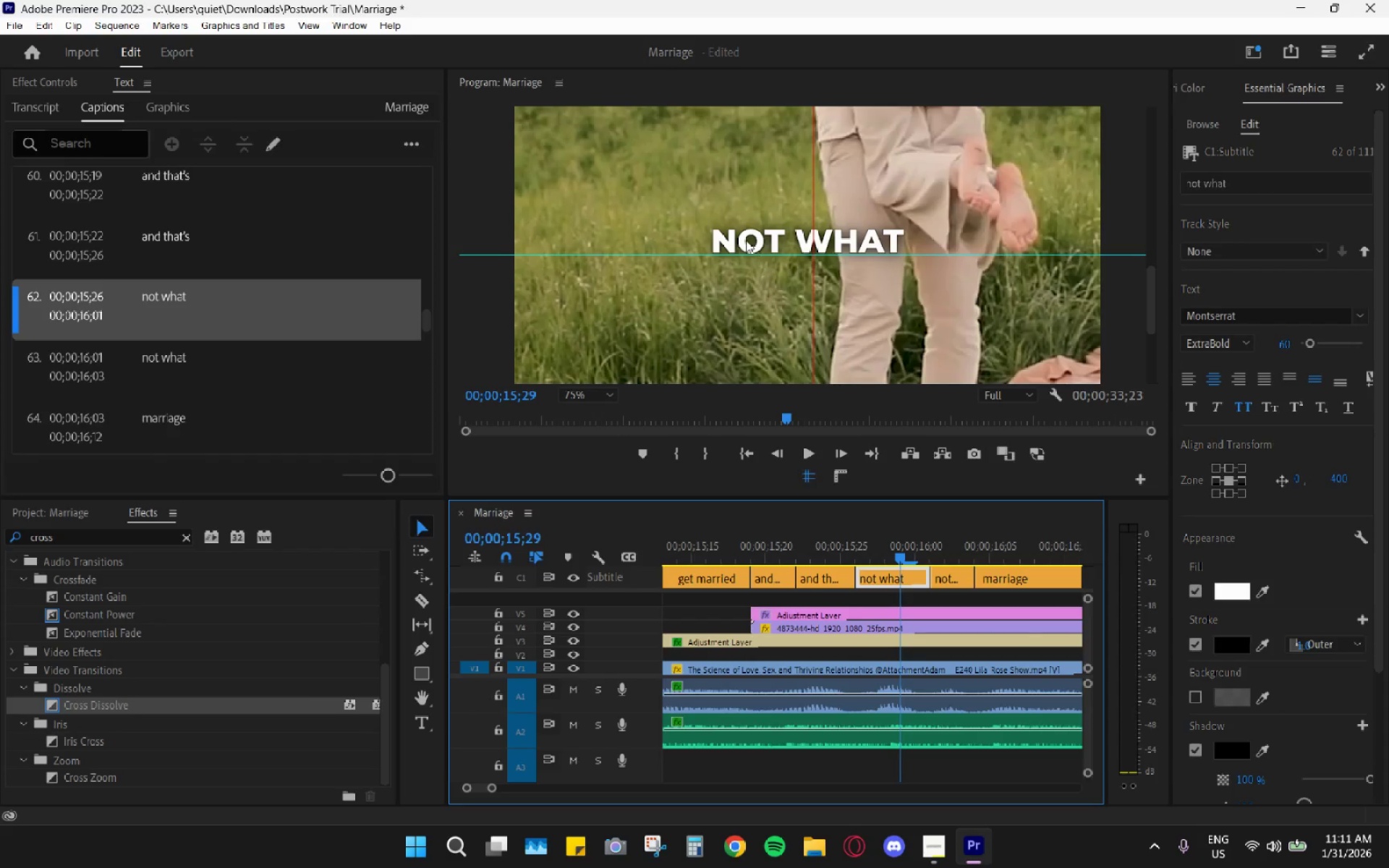 
double_click([746, 239])
 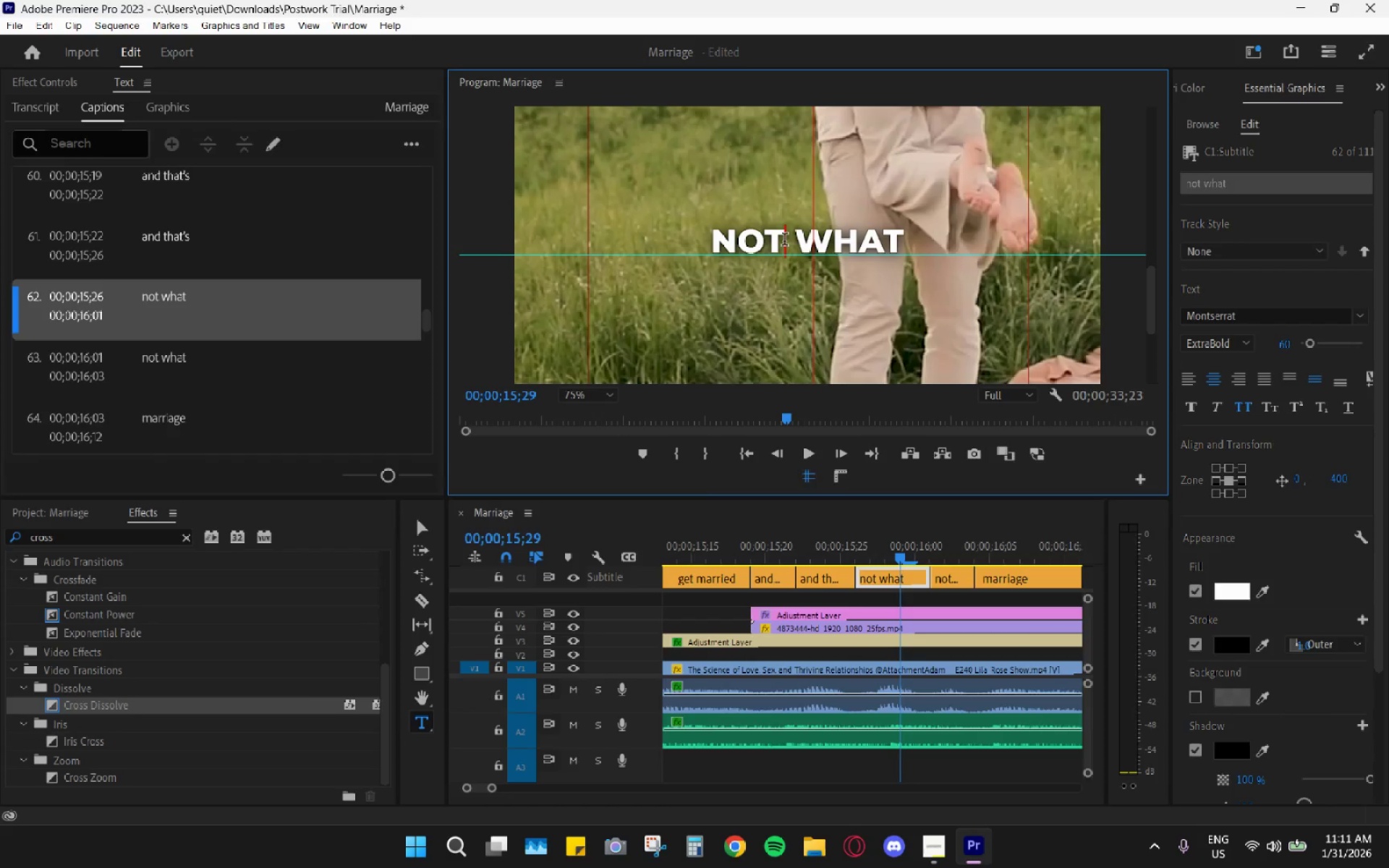 
left_click_drag(start_coordinate=[784, 241], to_coordinate=[658, 254])
 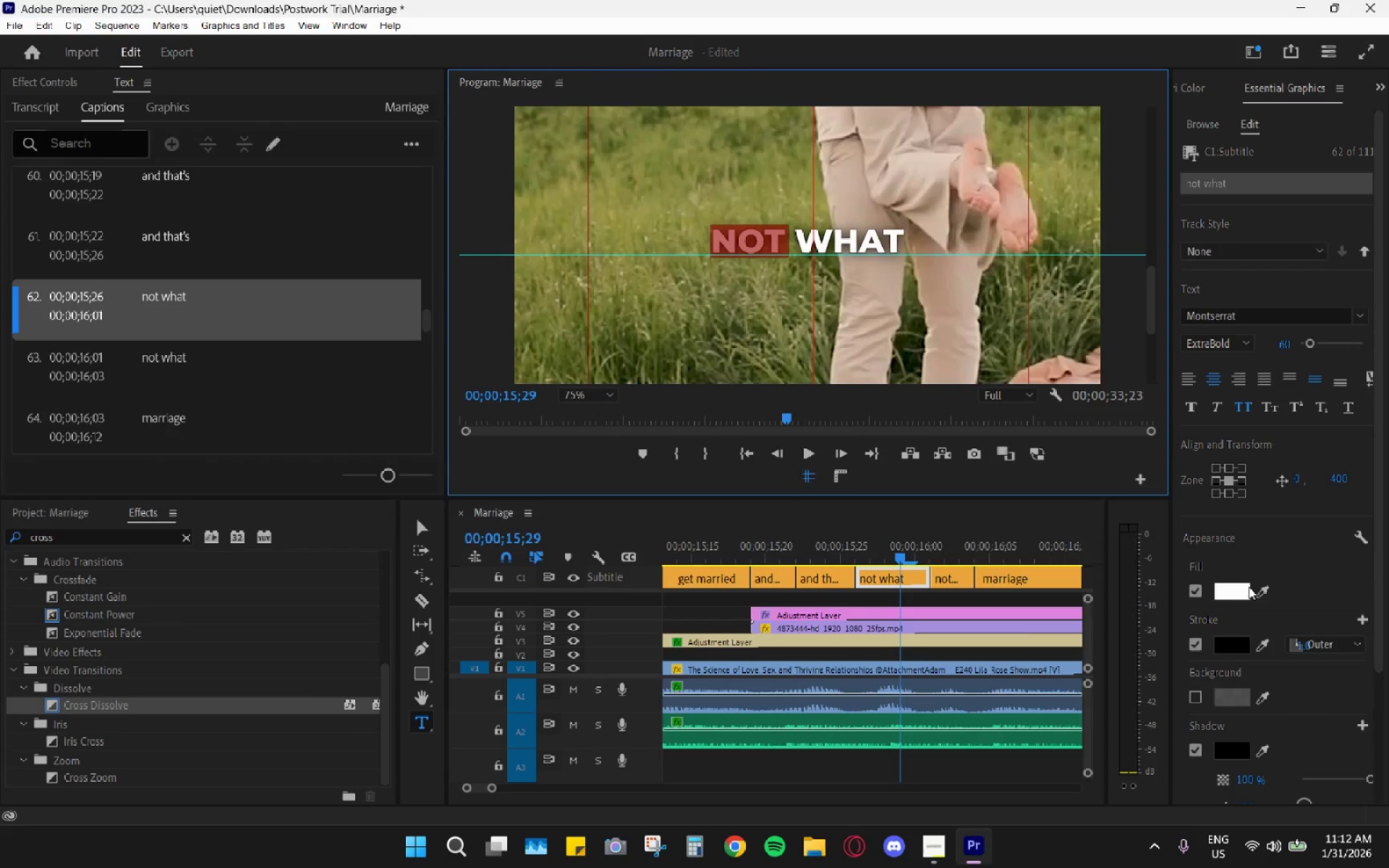 
left_click([1233, 596])
 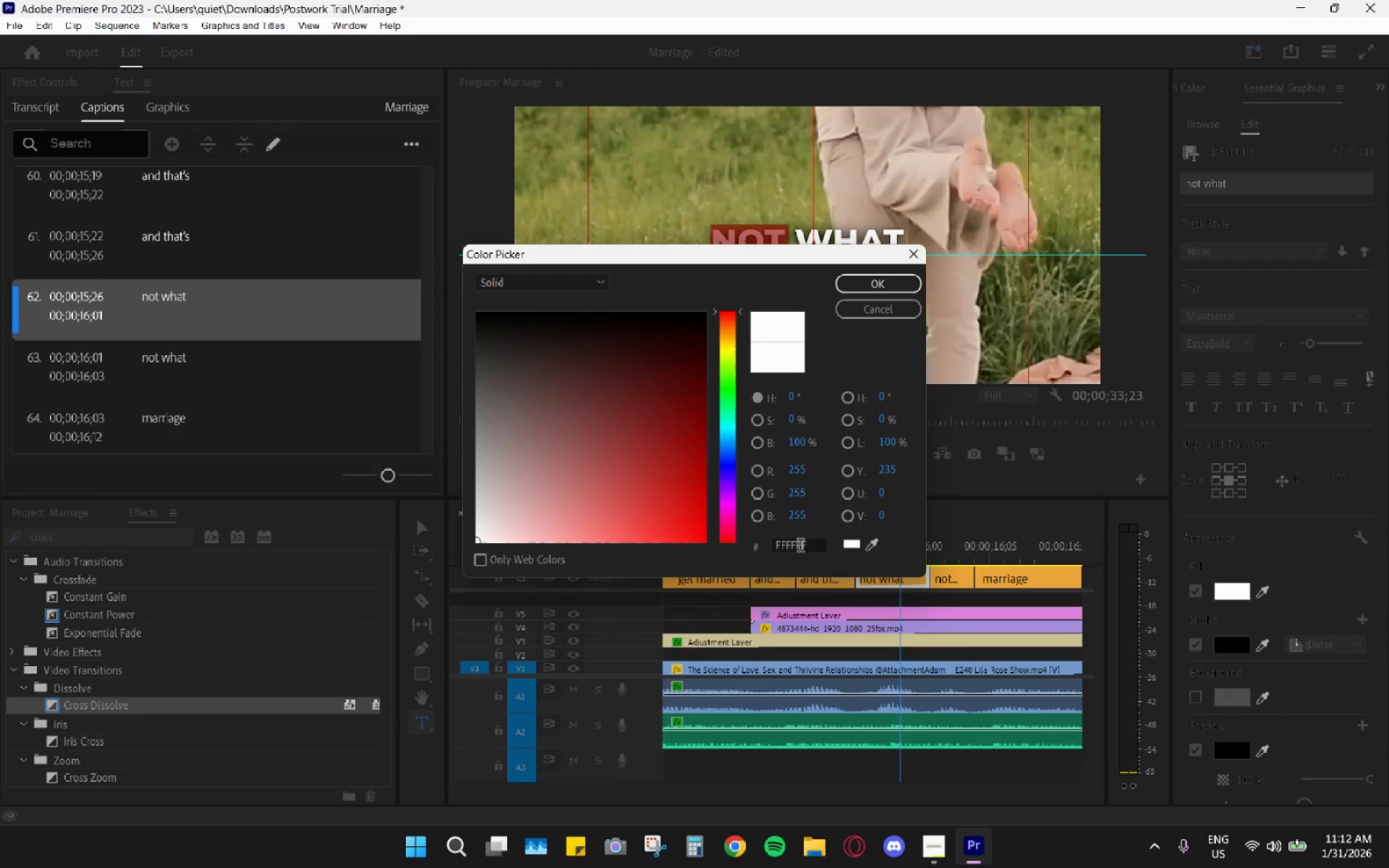 
double_click([800, 546])
 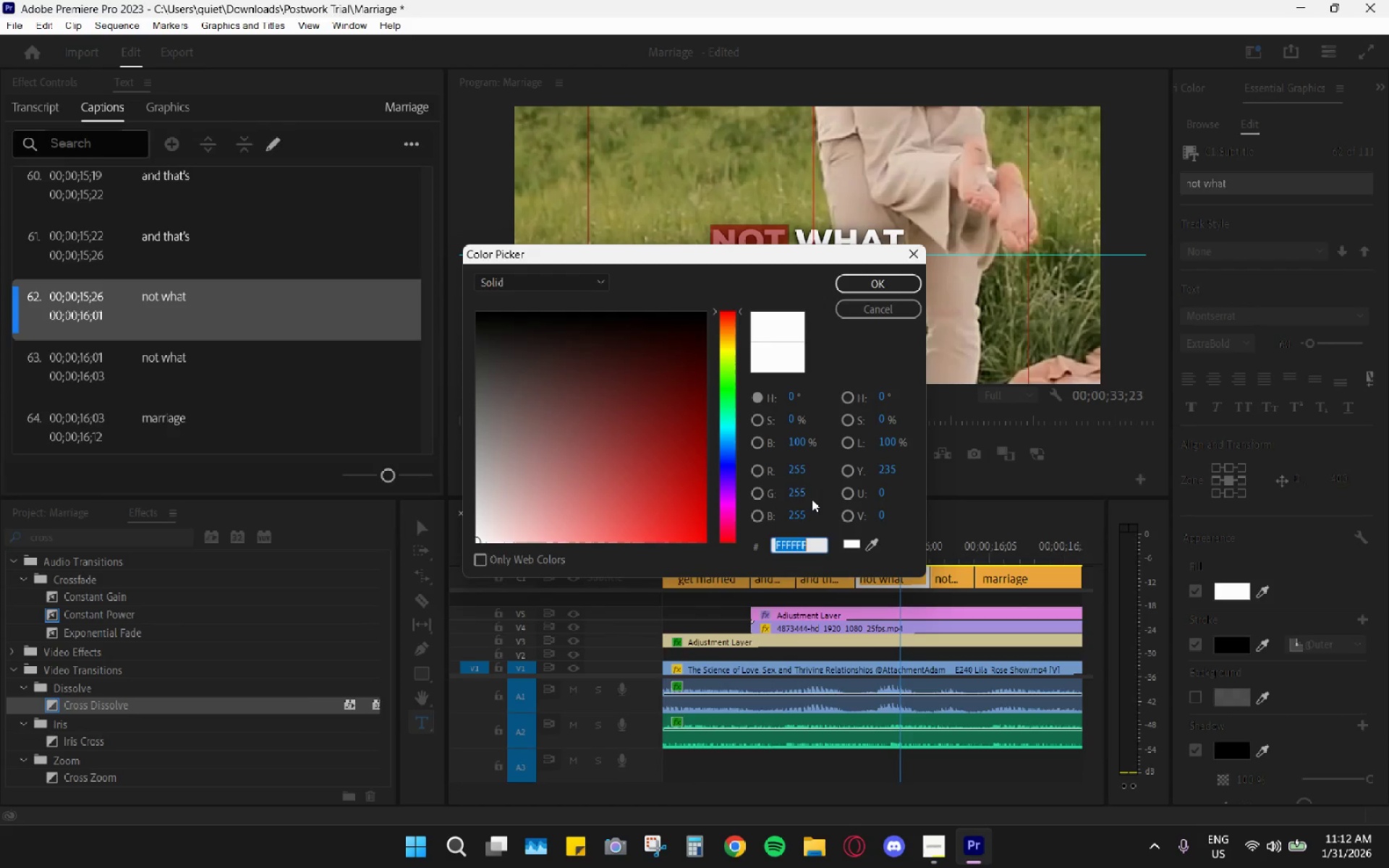 
key(Control+ControlLeft)
 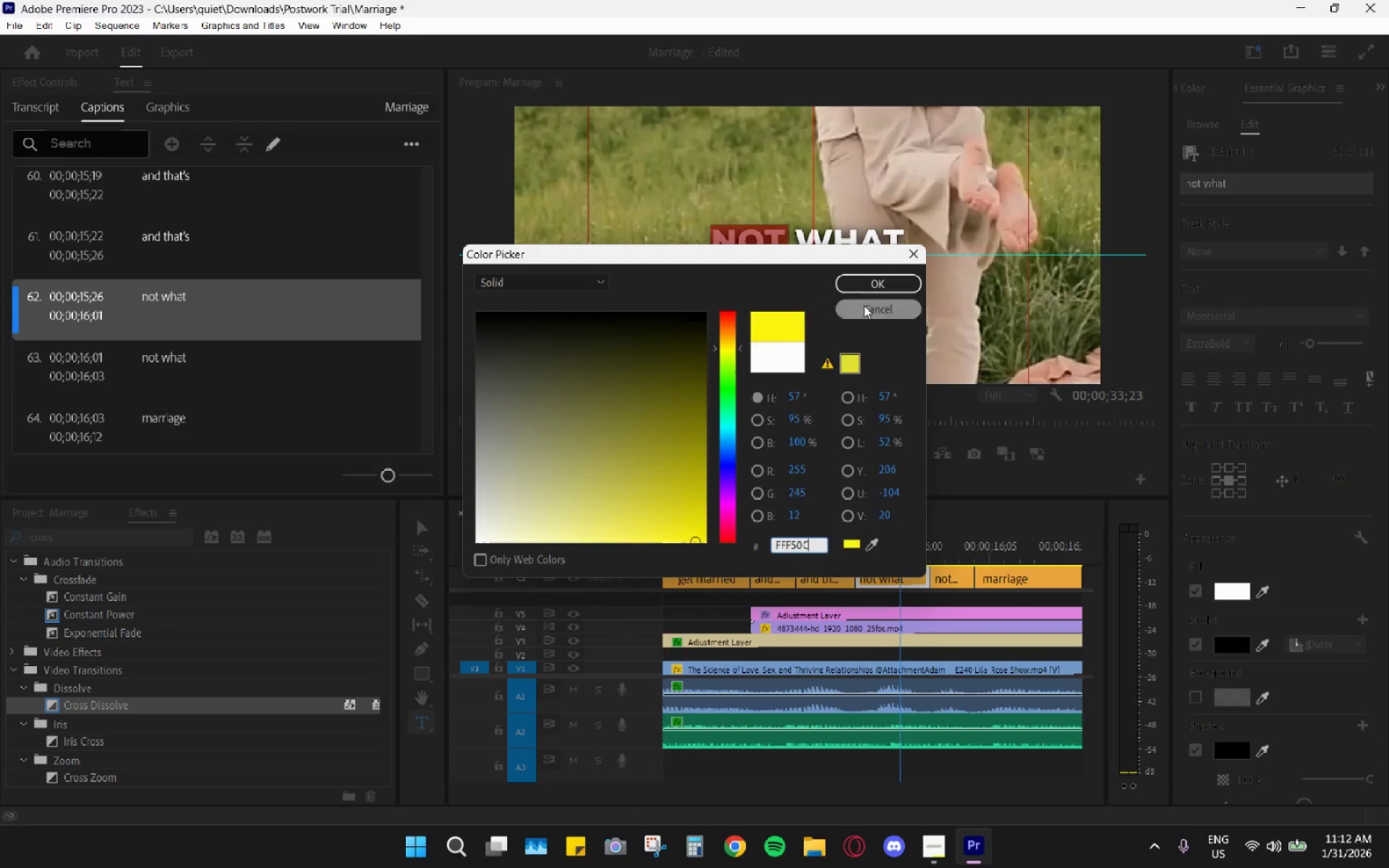 
key(Control+V)
 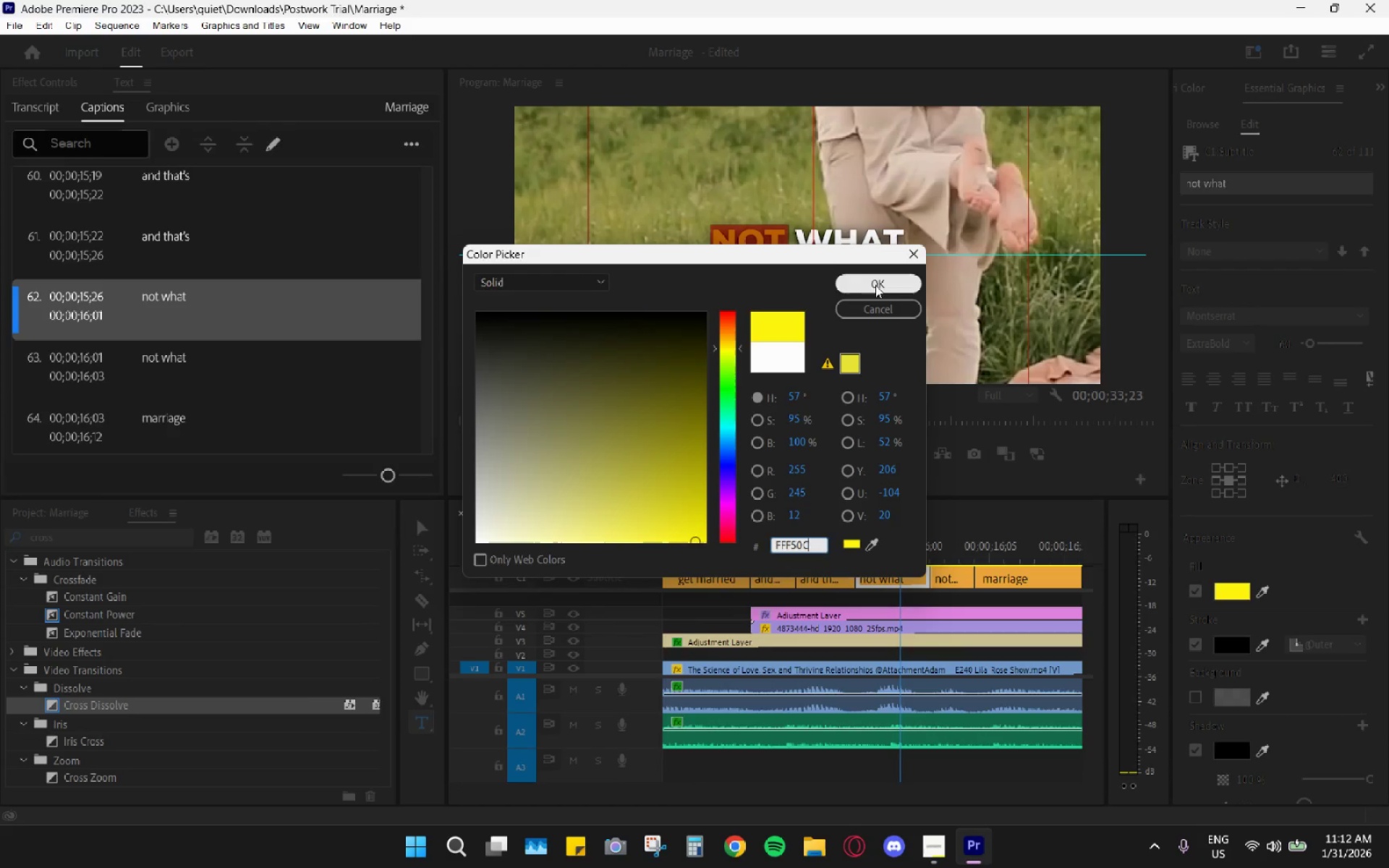 
left_click([875, 285])
 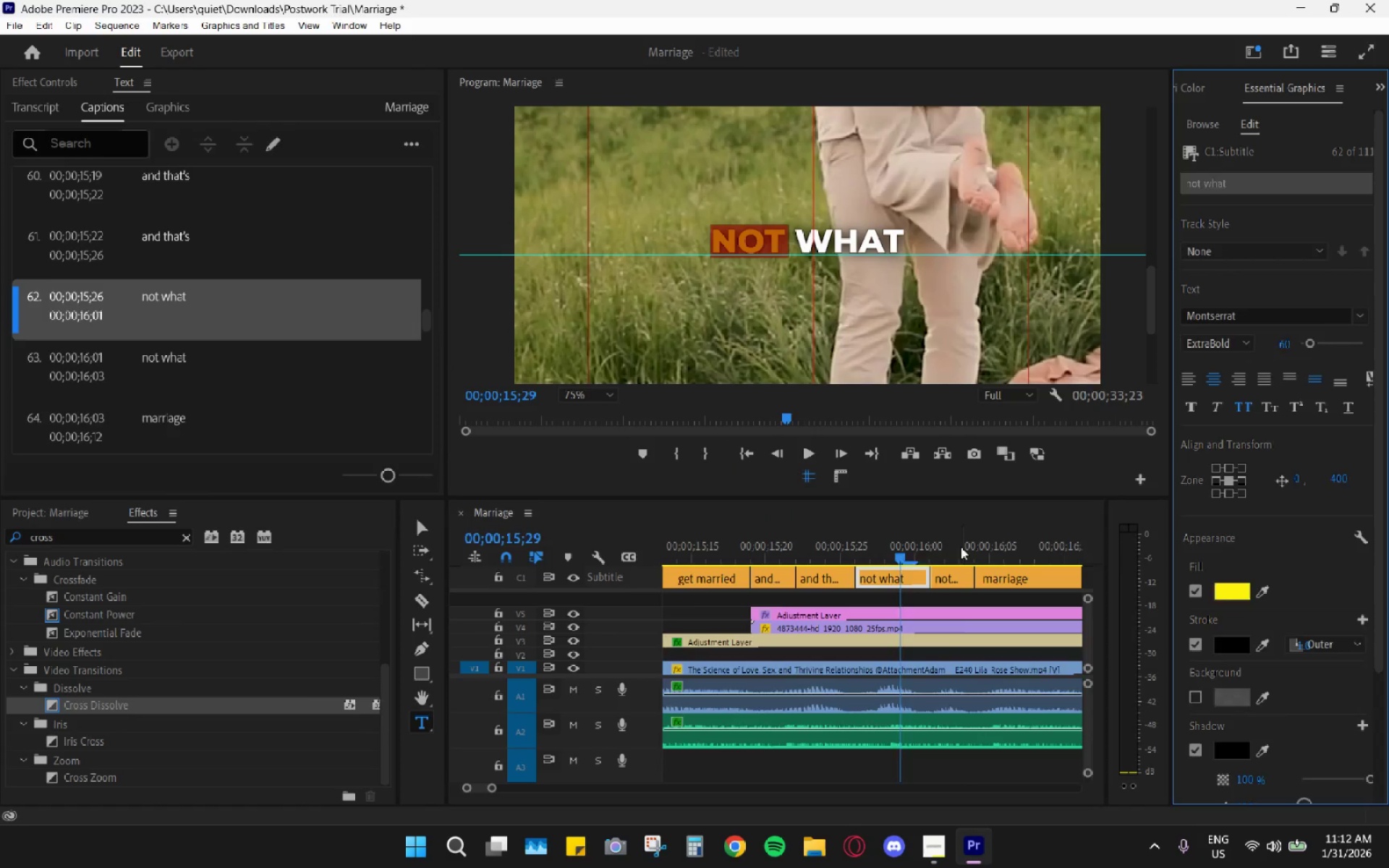 
double_click([959, 579])
 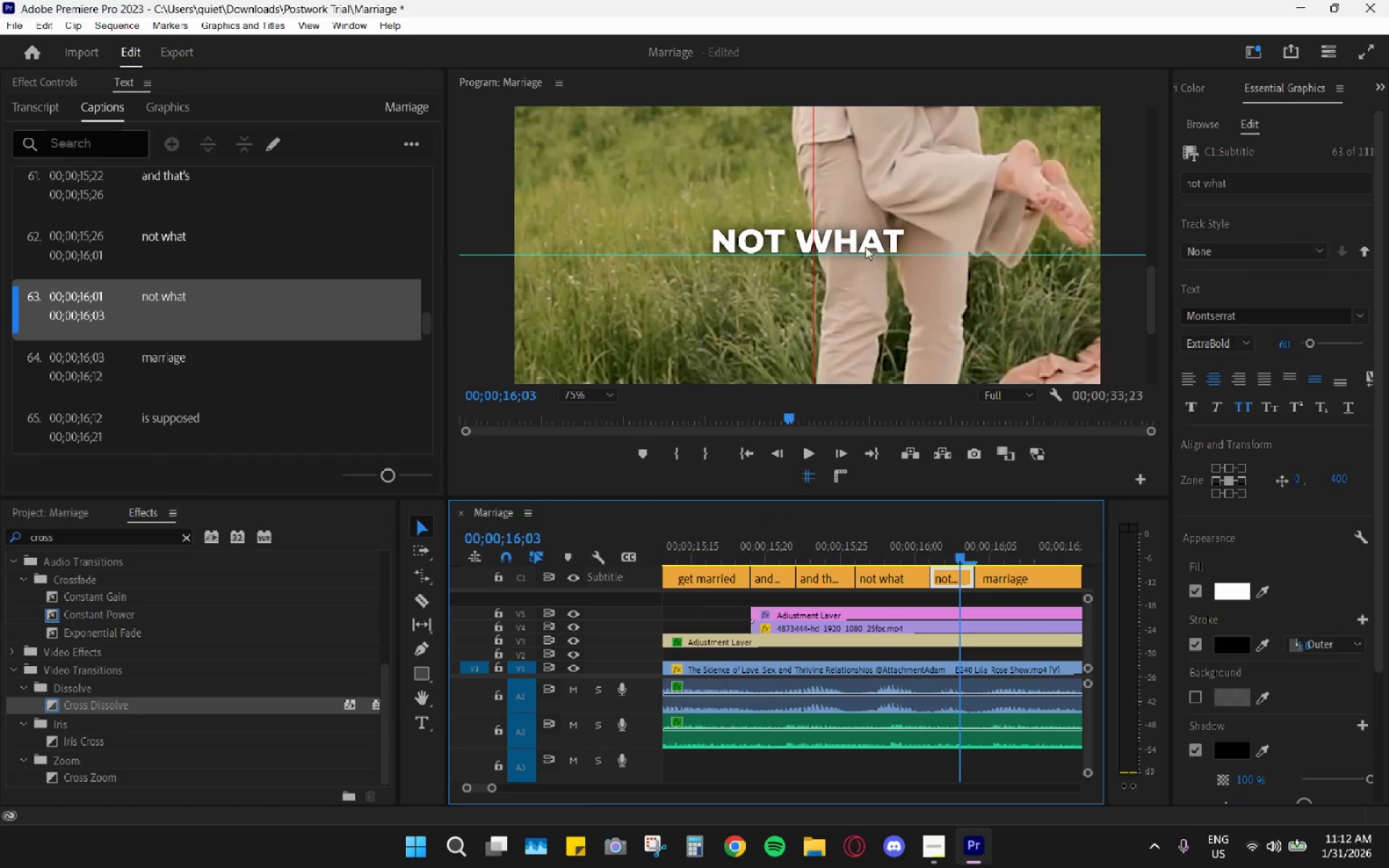 
double_click([851, 234])
 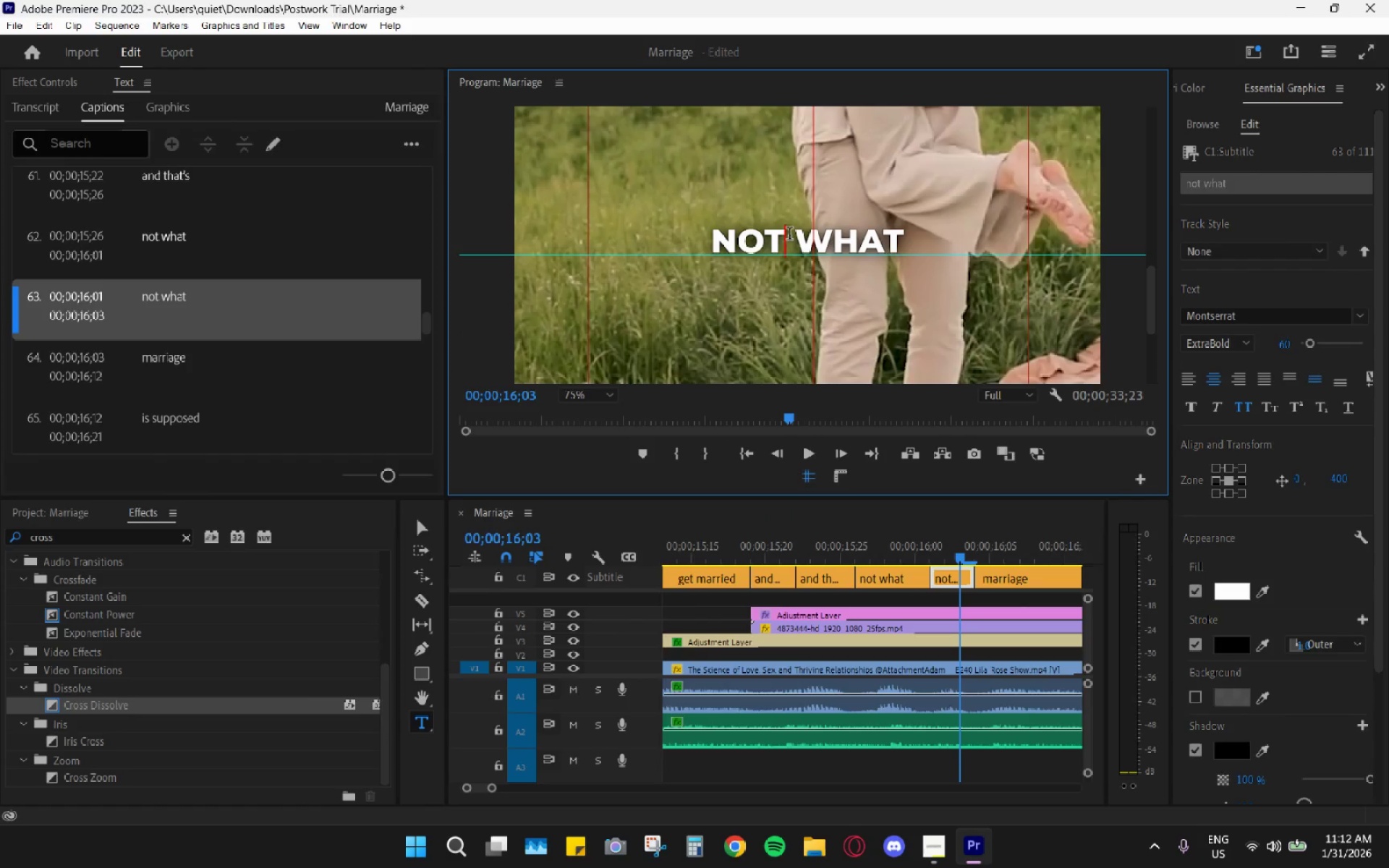 
left_click_drag(start_coordinate=[804, 241], to_coordinate=[1048, 249])
 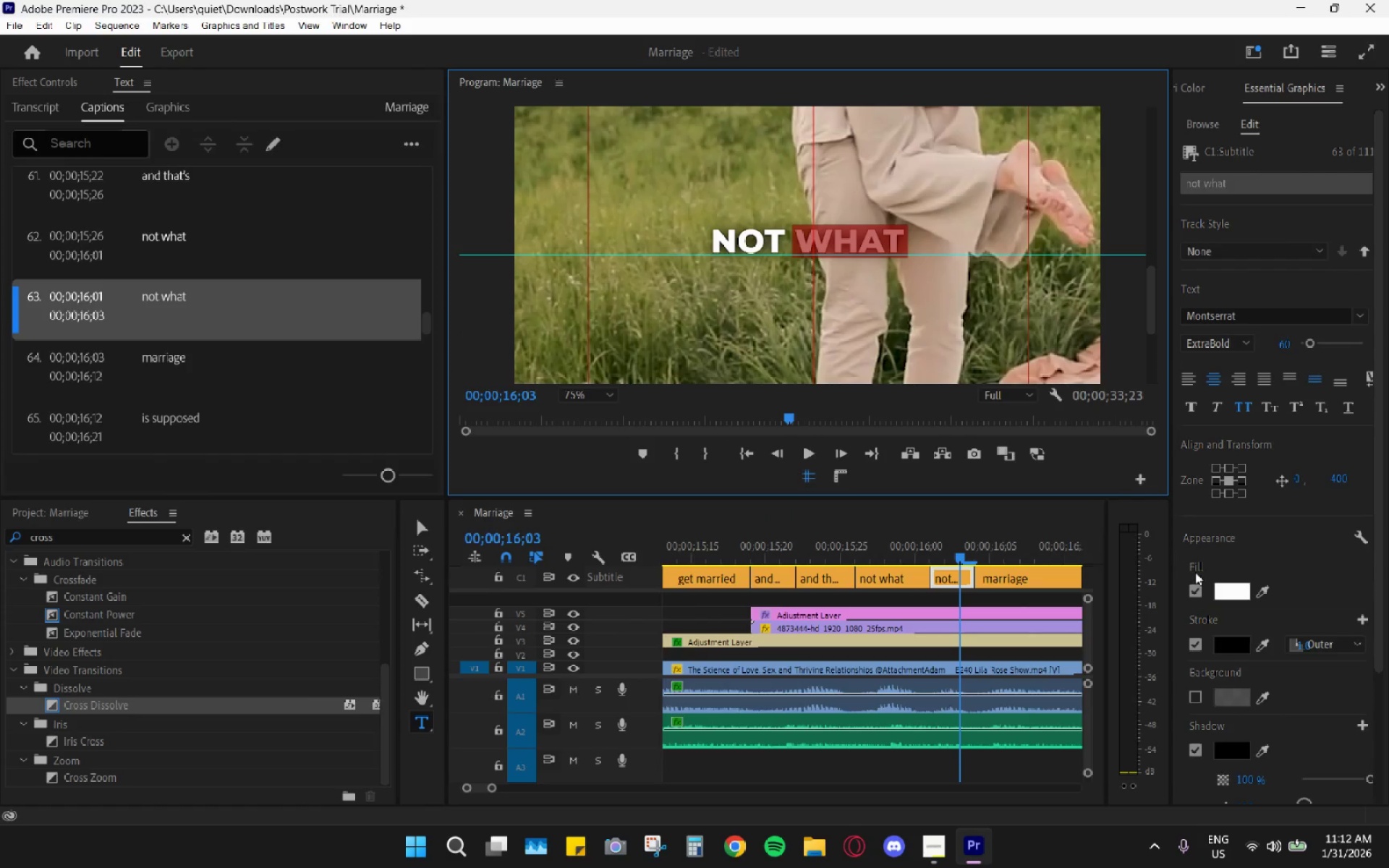 
left_click([1223, 584])
 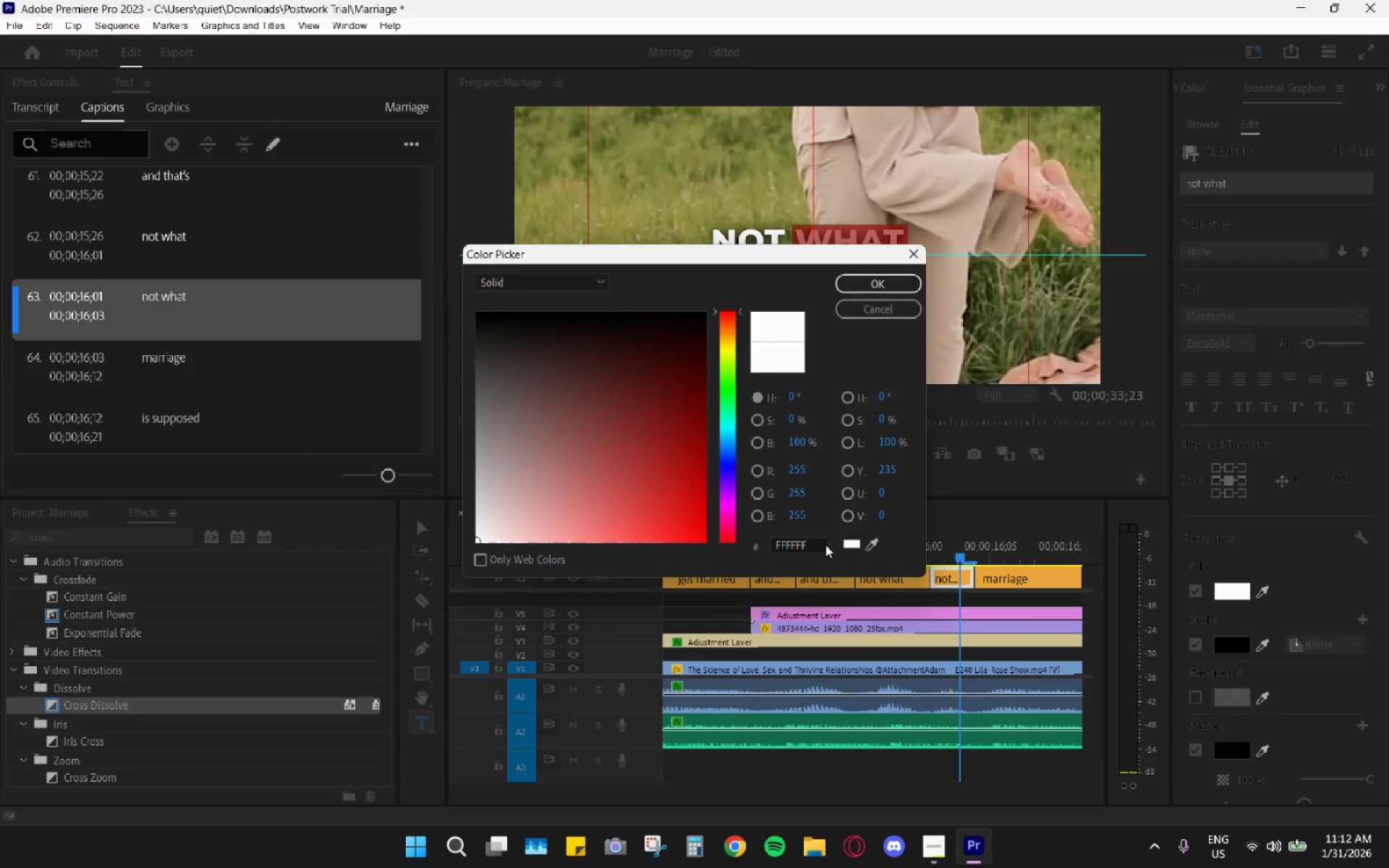 
triple_click([825, 544])
 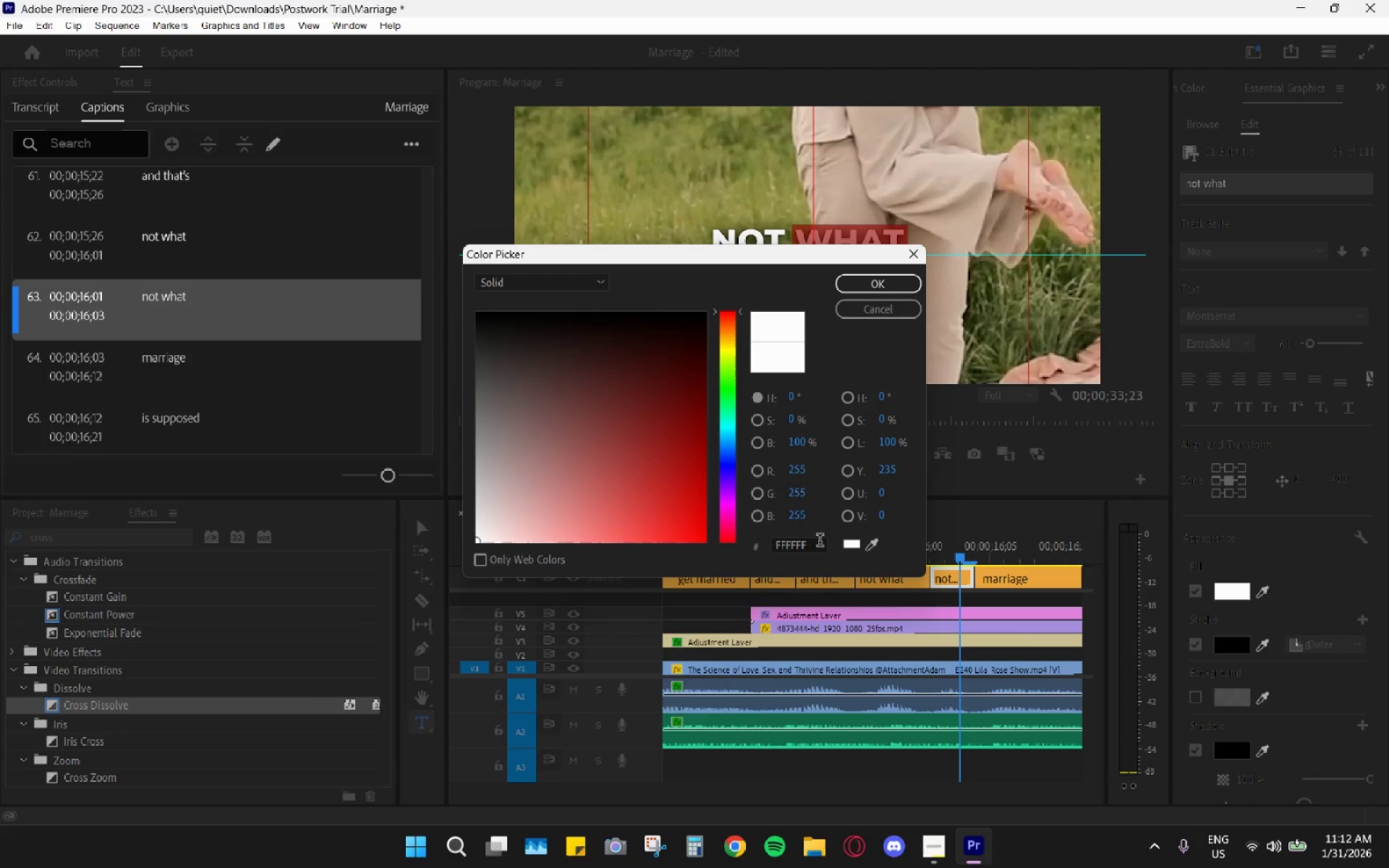 
triple_click([820, 542])
 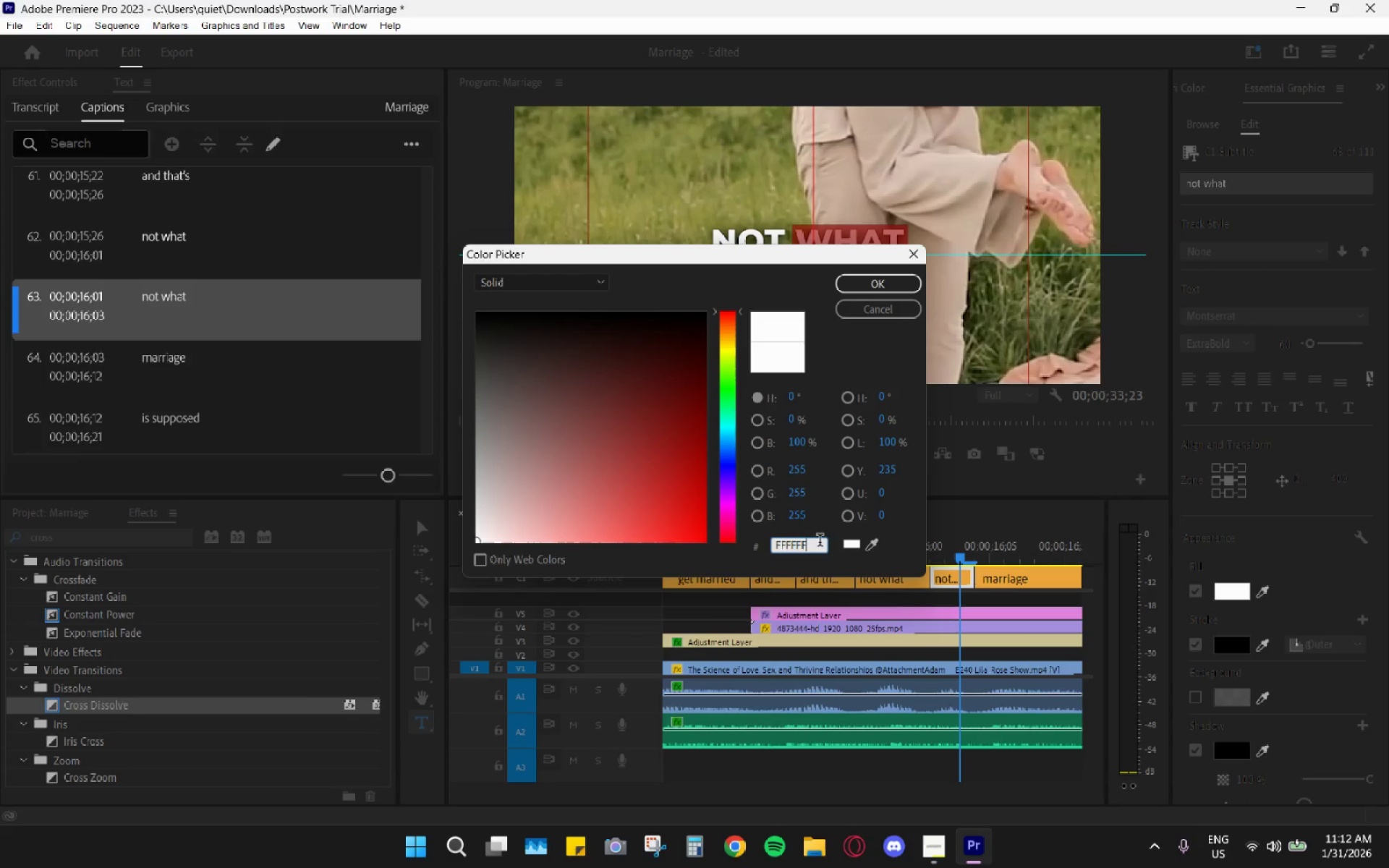 
triple_click([820, 542])
 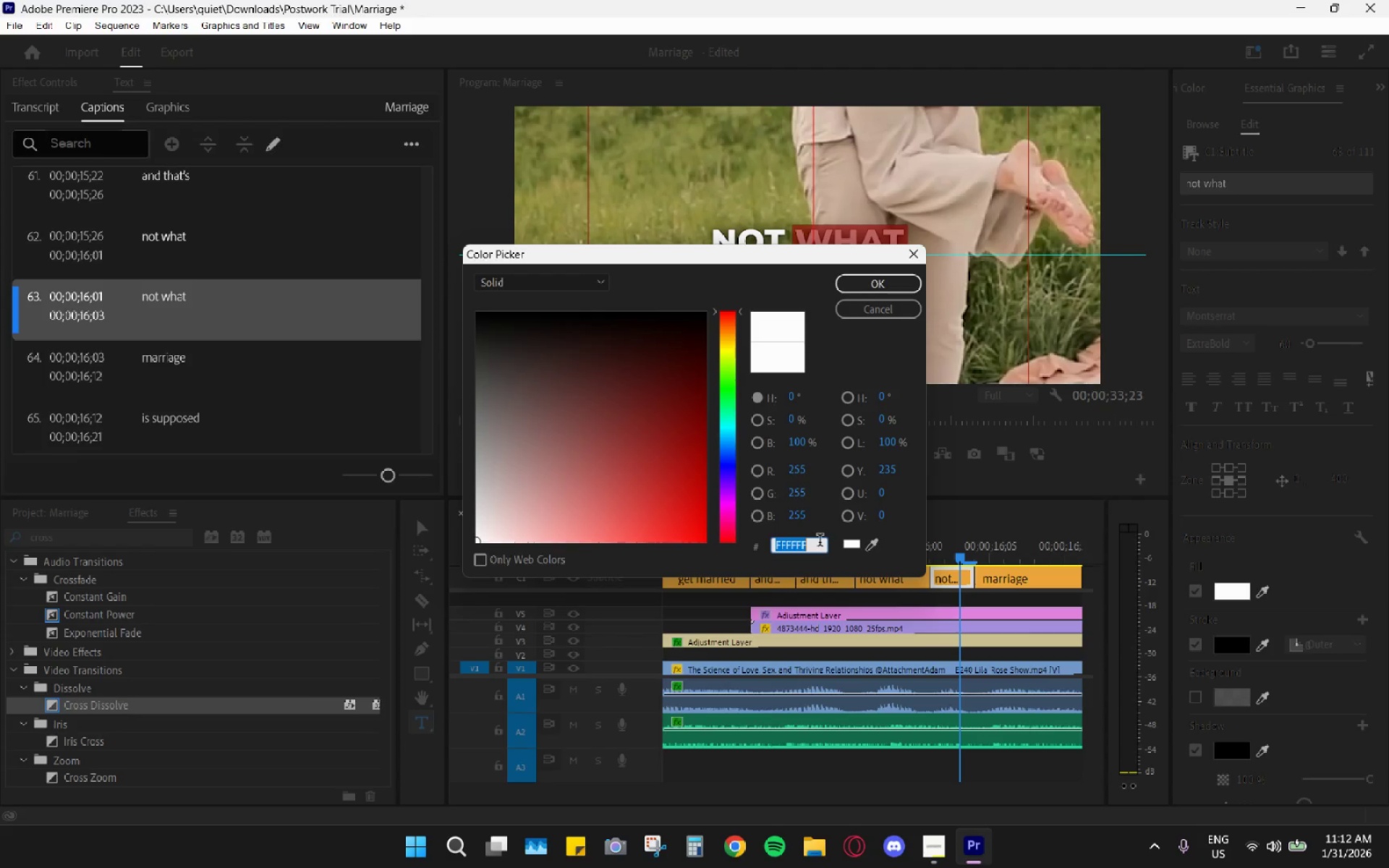 
key(Control+ControlLeft)
 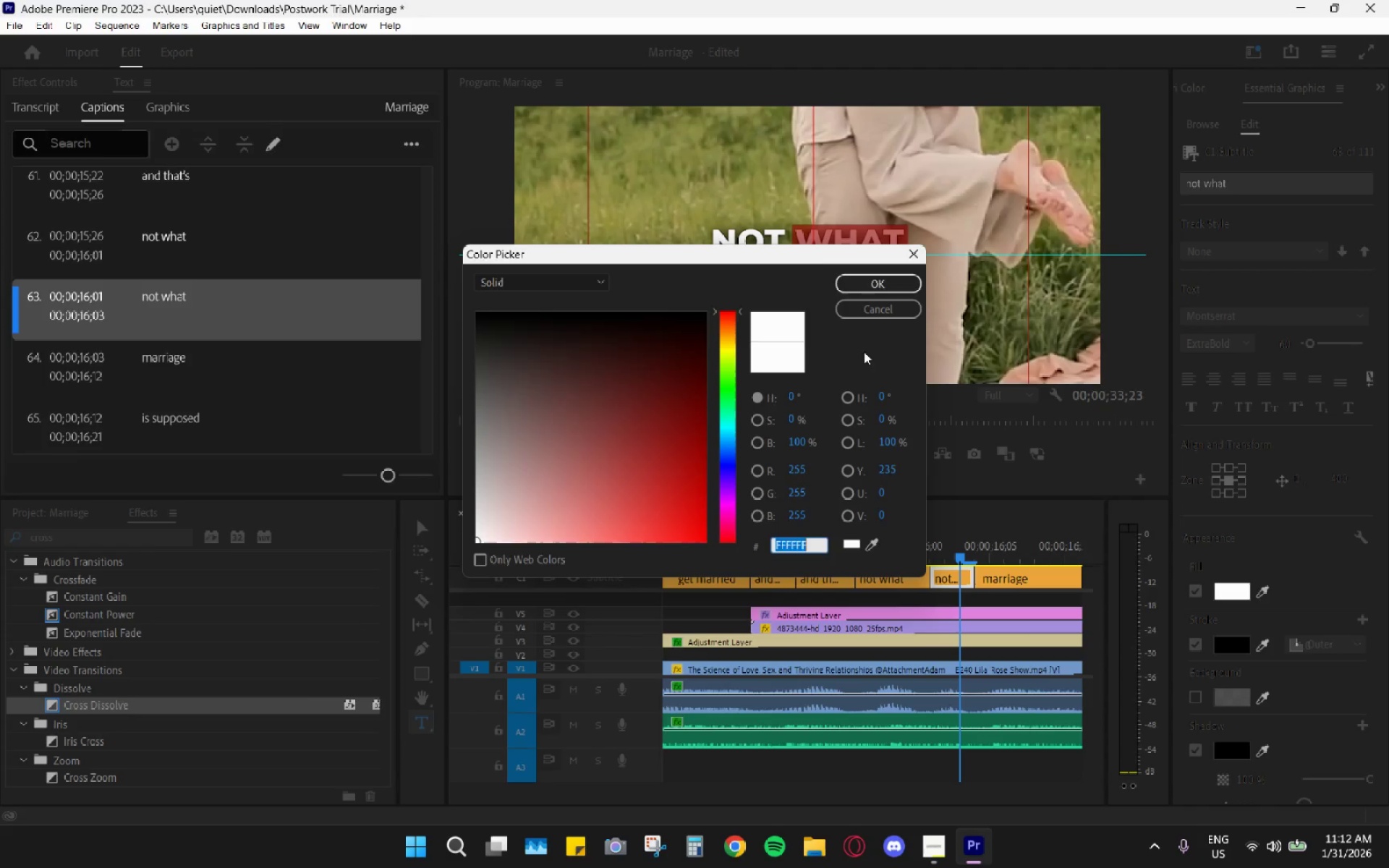 
key(Control+V)
 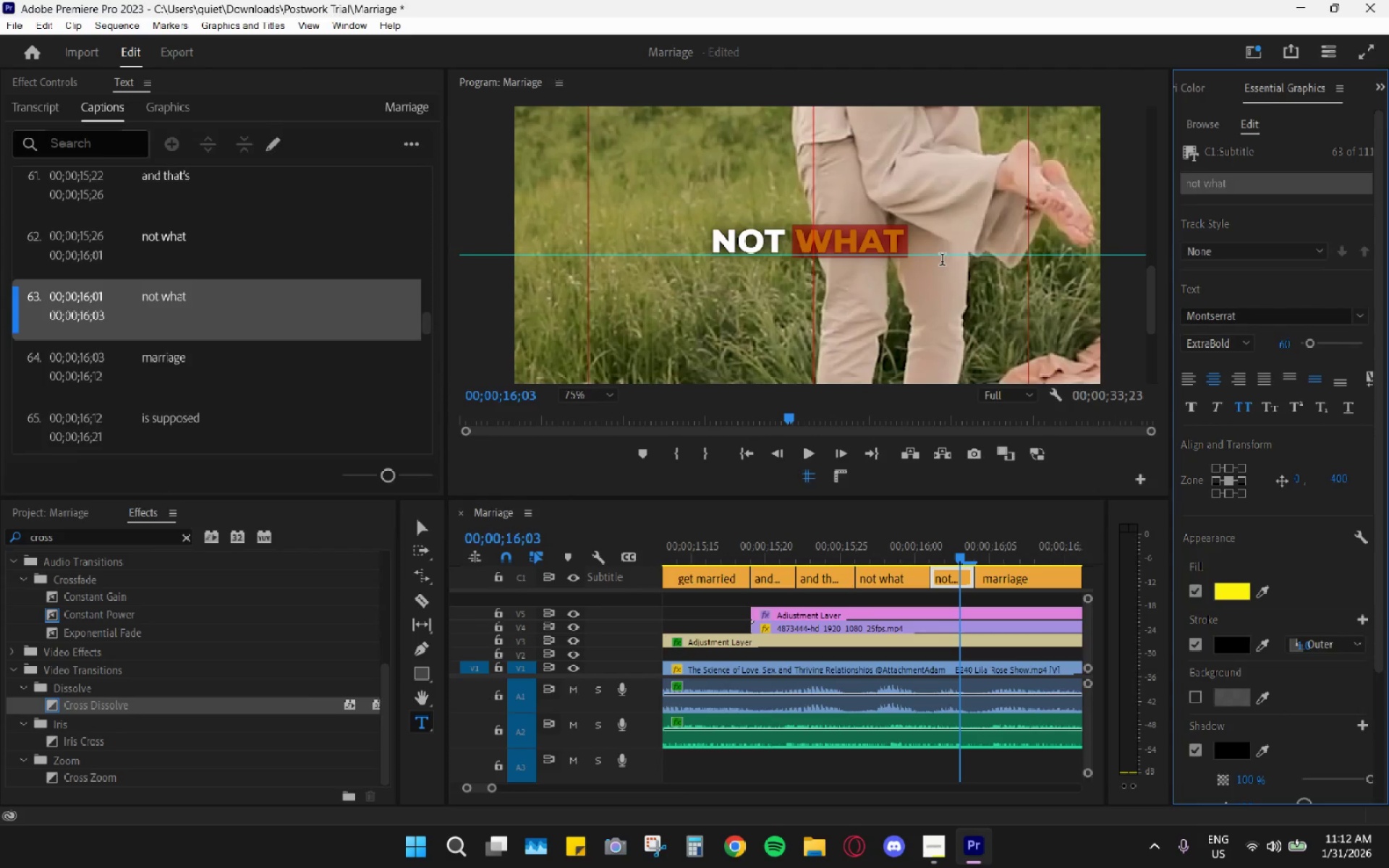 
wait(5.97)
 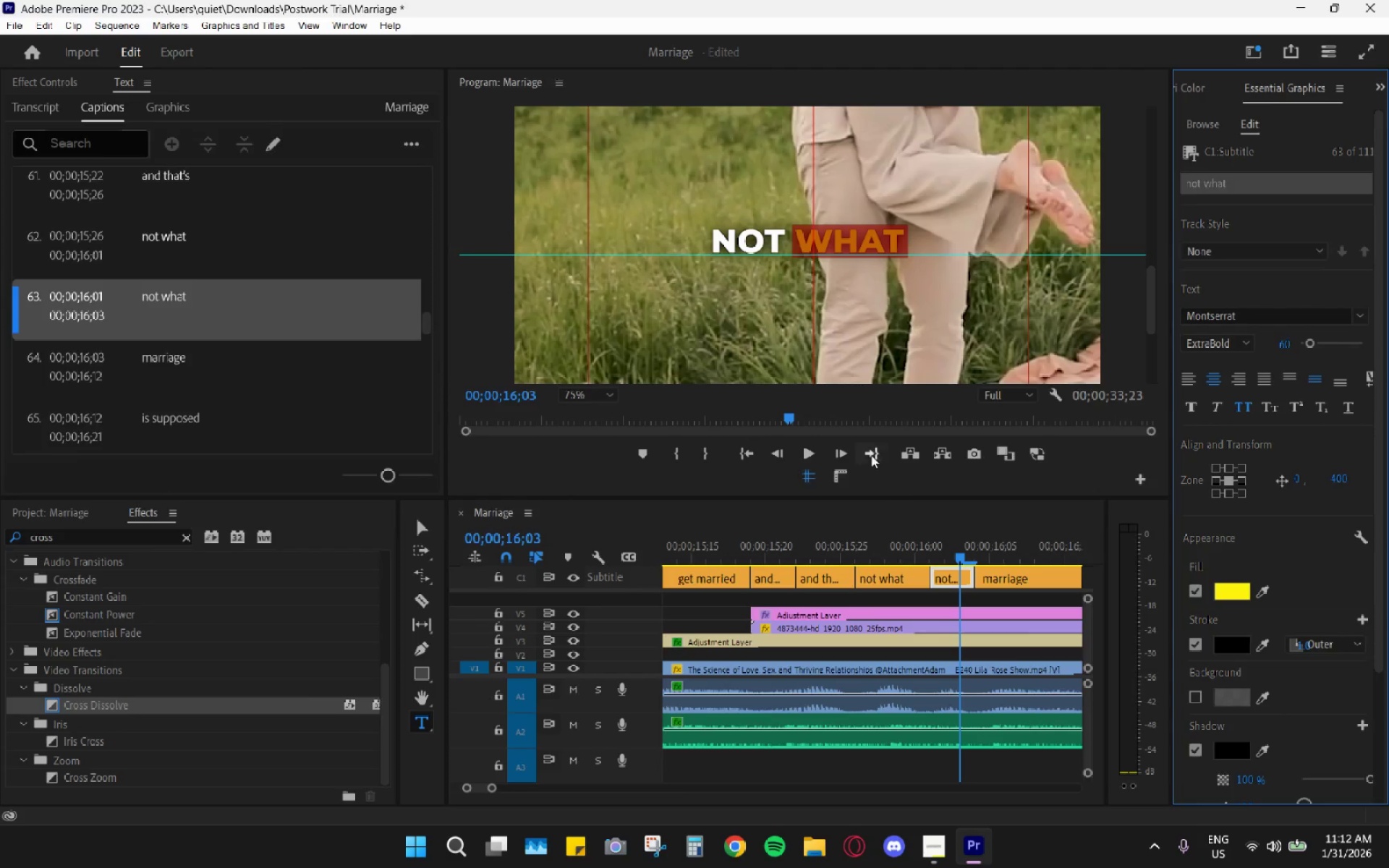 
left_click([1117, 255])
 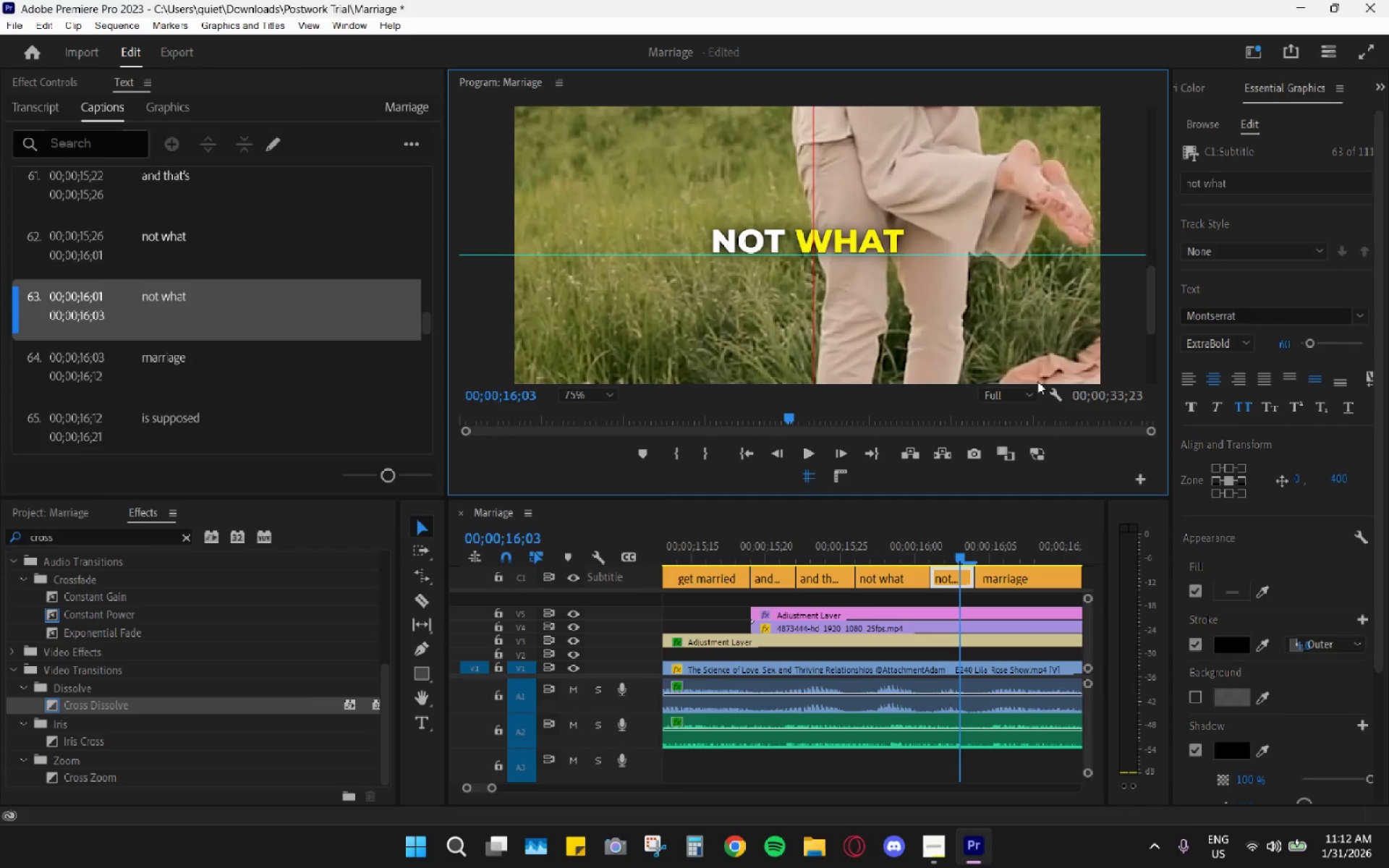 
mouse_move([1093, 278])
 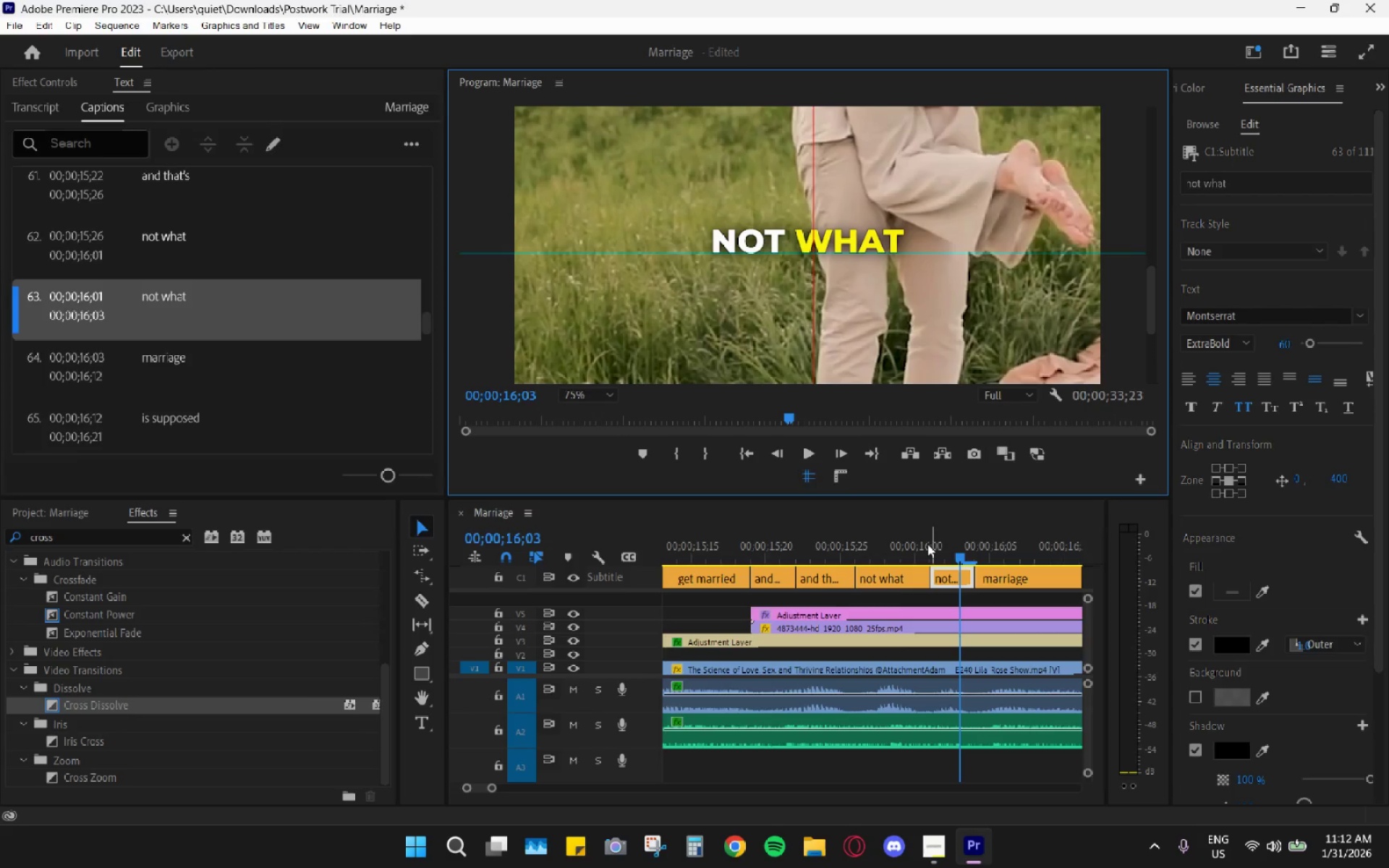 
left_click_drag(start_coordinate=[899, 540], to_coordinate=[1008, 569])
 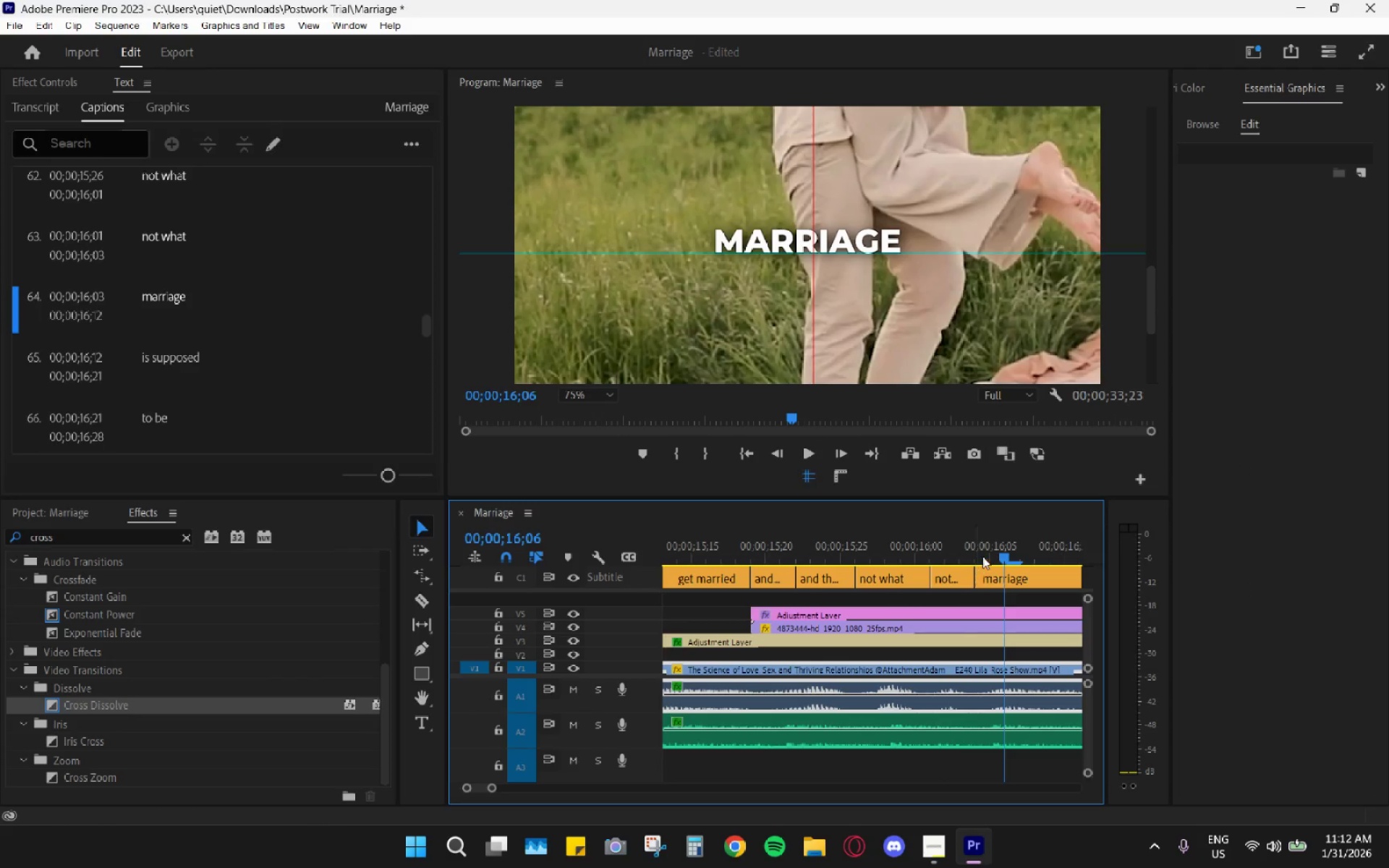 
left_click_drag(start_coordinate=[959, 549], to_coordinate=[1008, 558])
 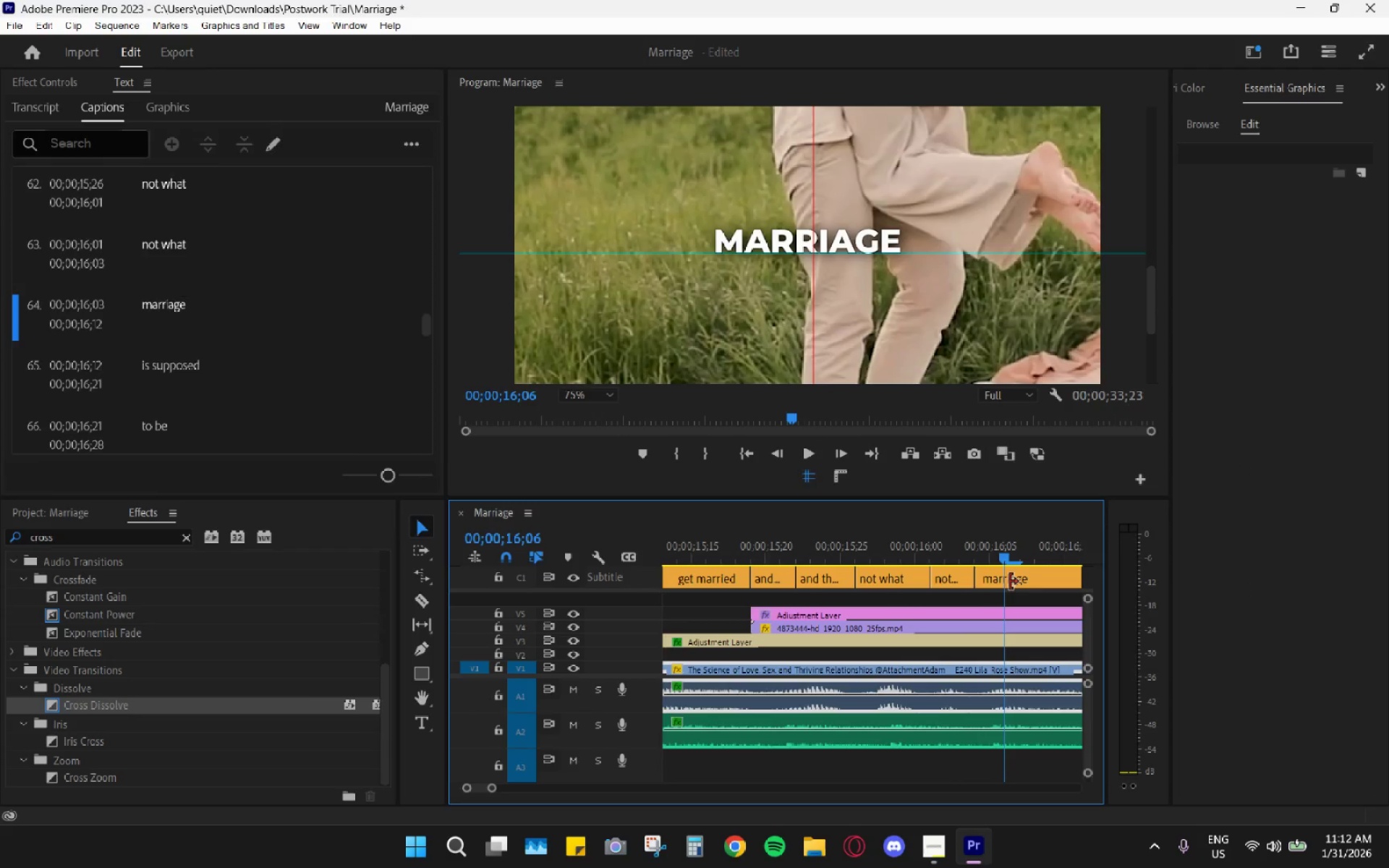 
left_click([1011, 584])
 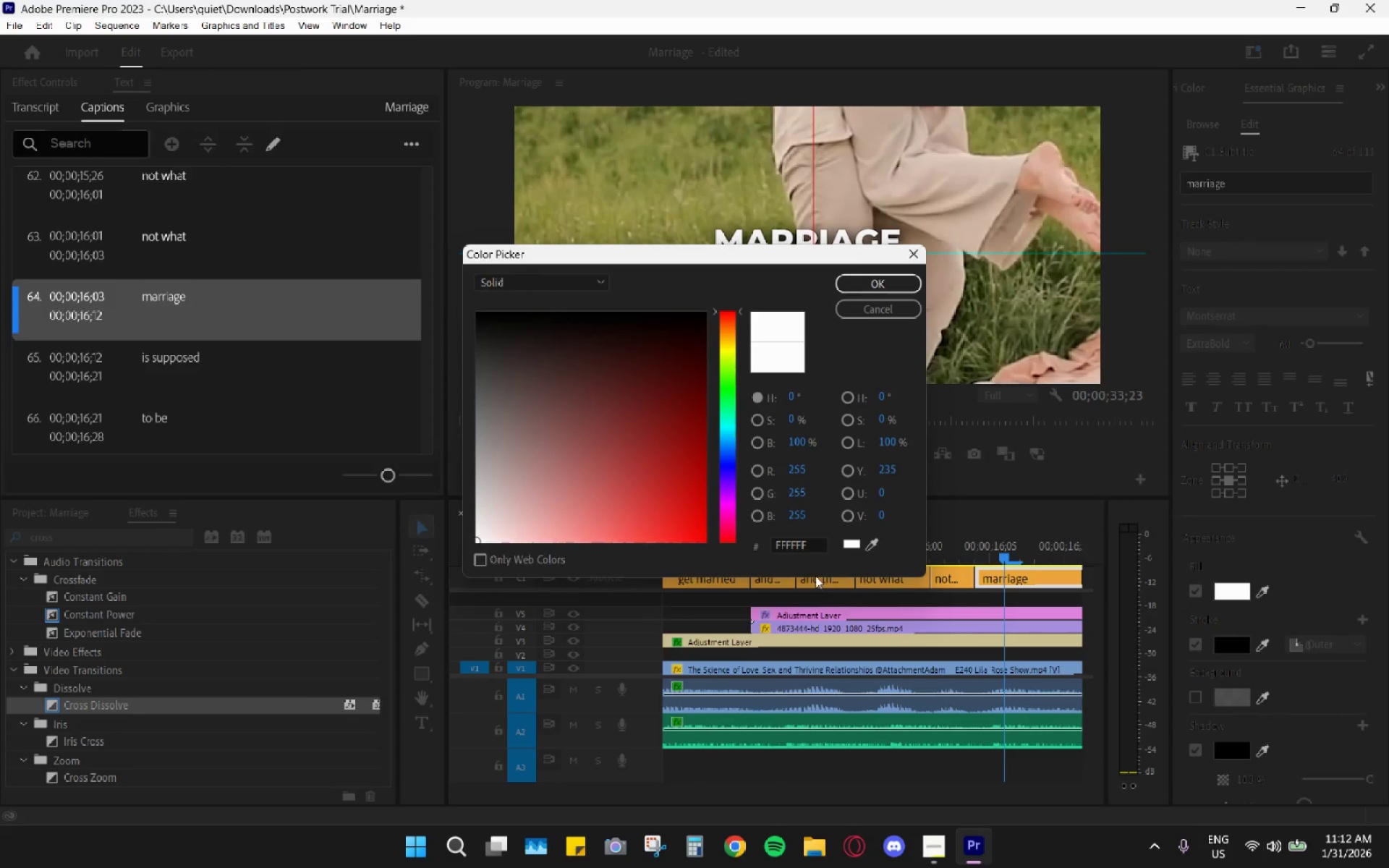 
double_click([804, 544])
 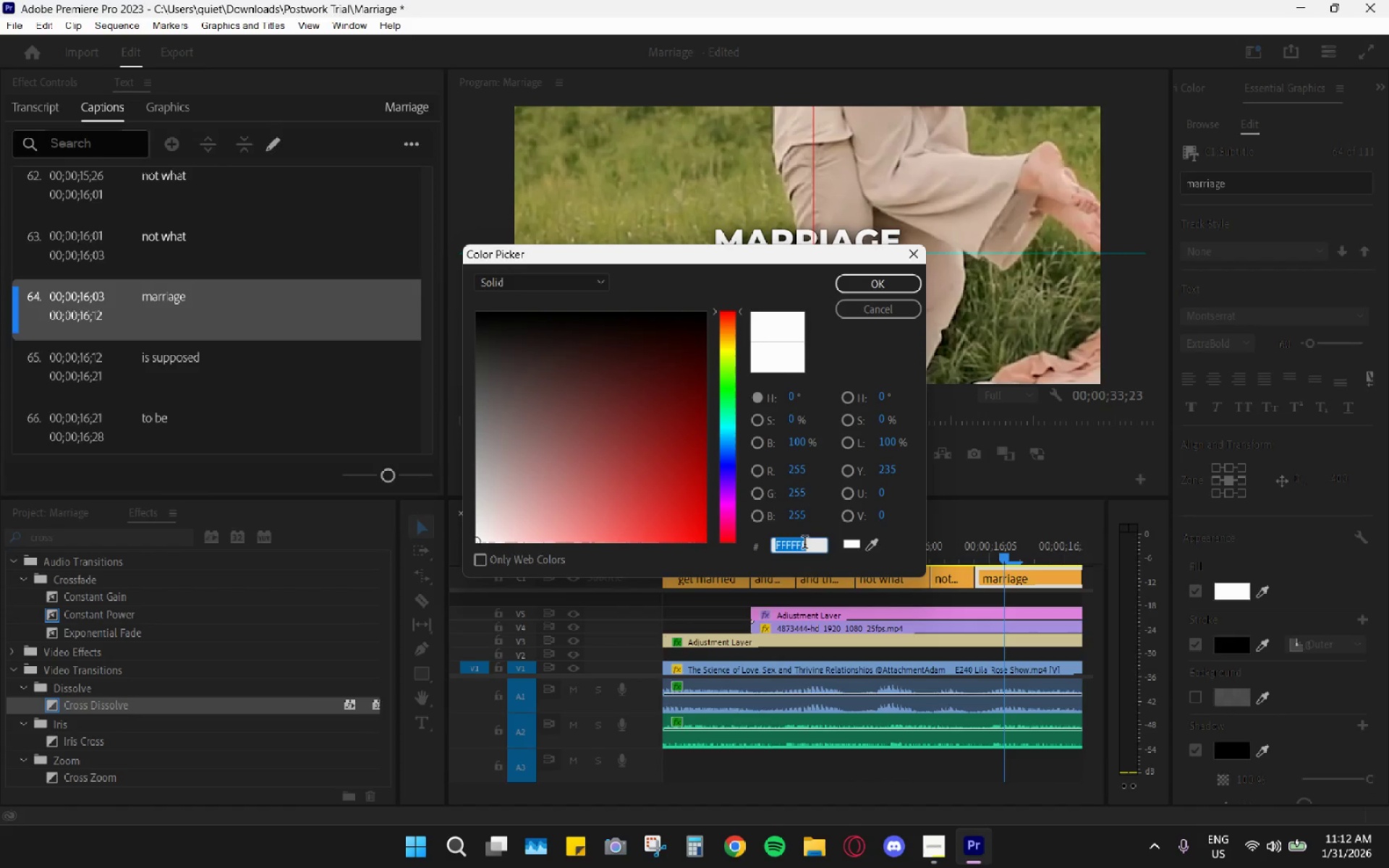 
key(Control+ControlLeft)
 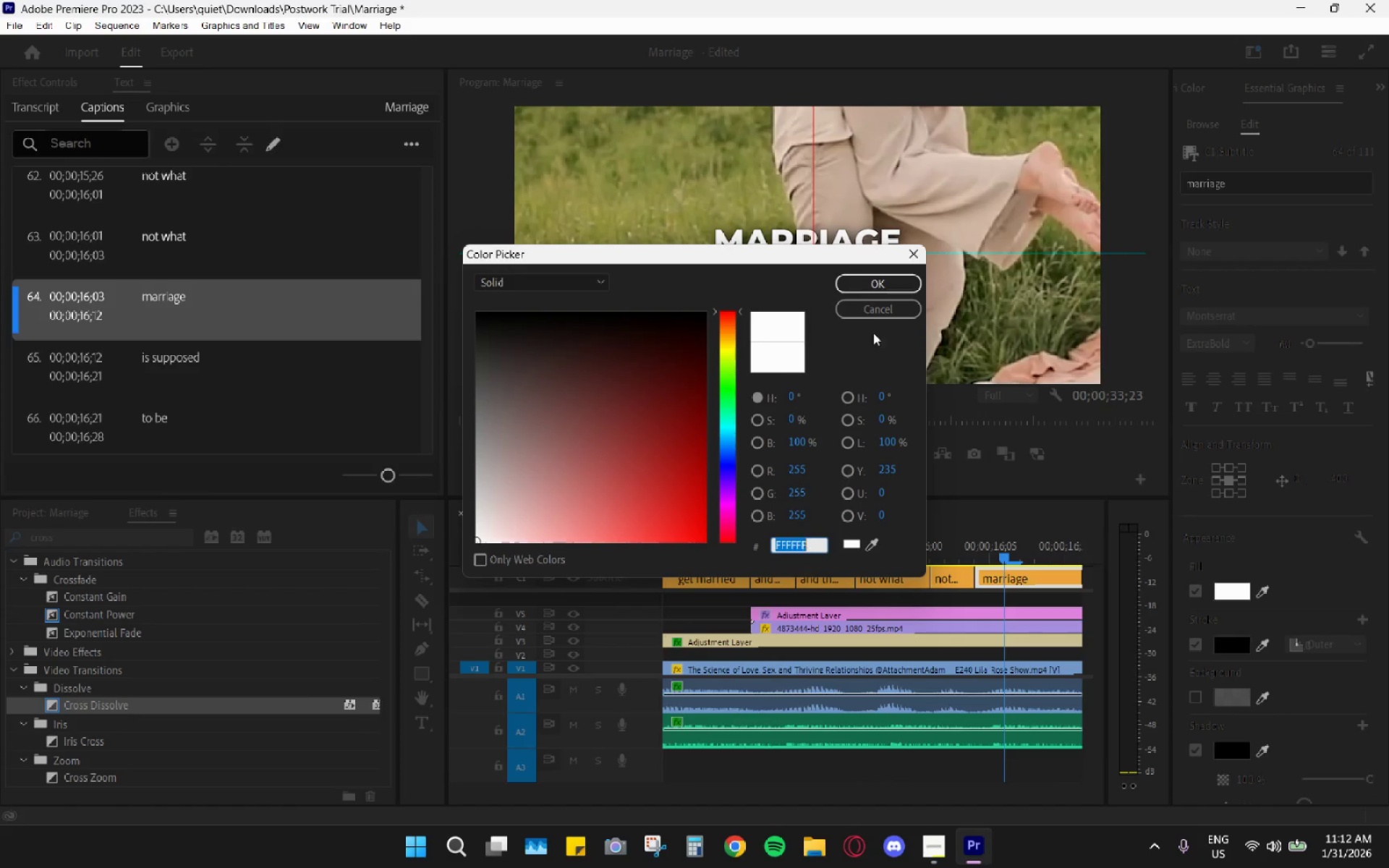 
key(Control+V)
 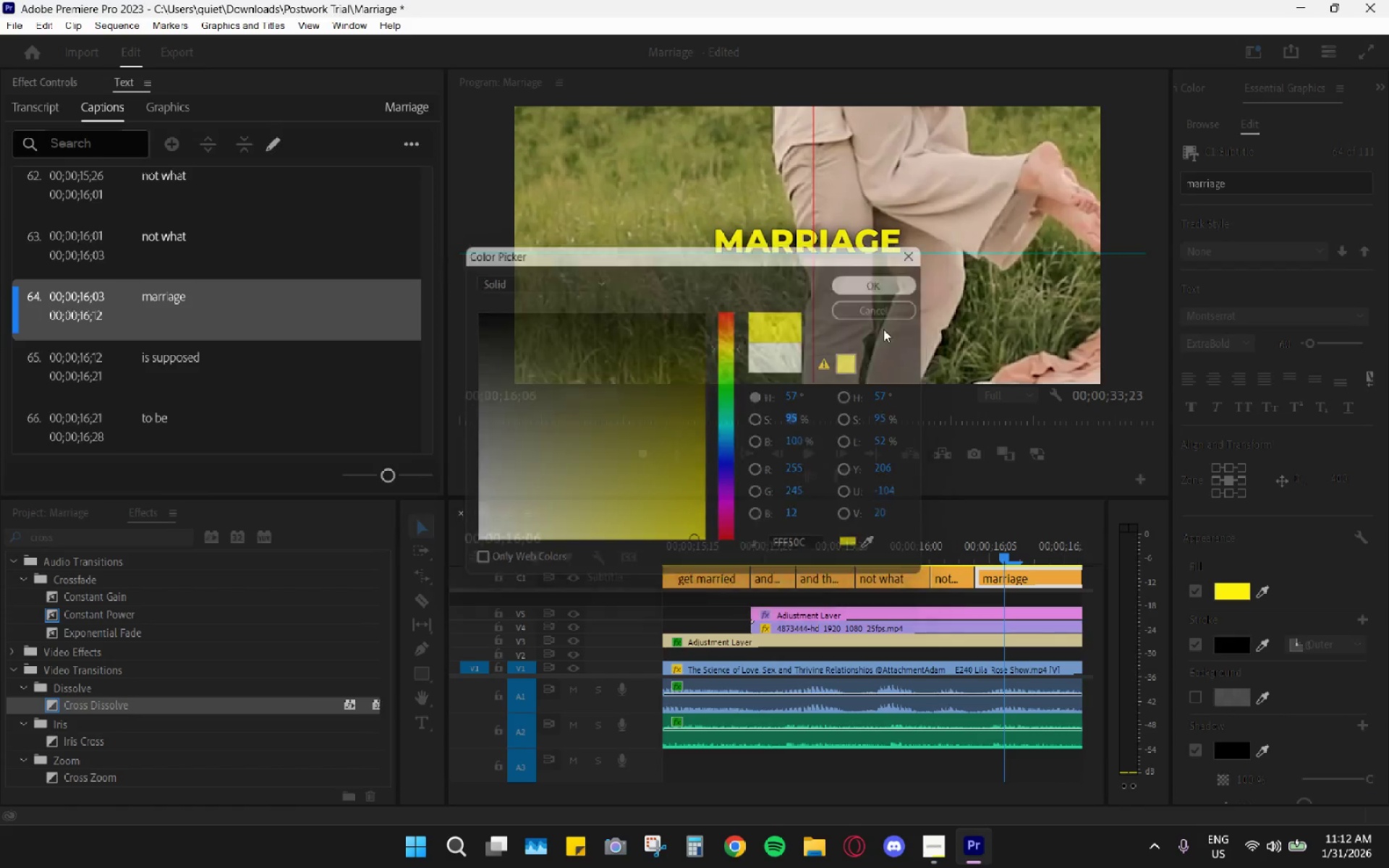 
scroll: coordinate [912, 598], scroll_direction: down, amount: 9.0
 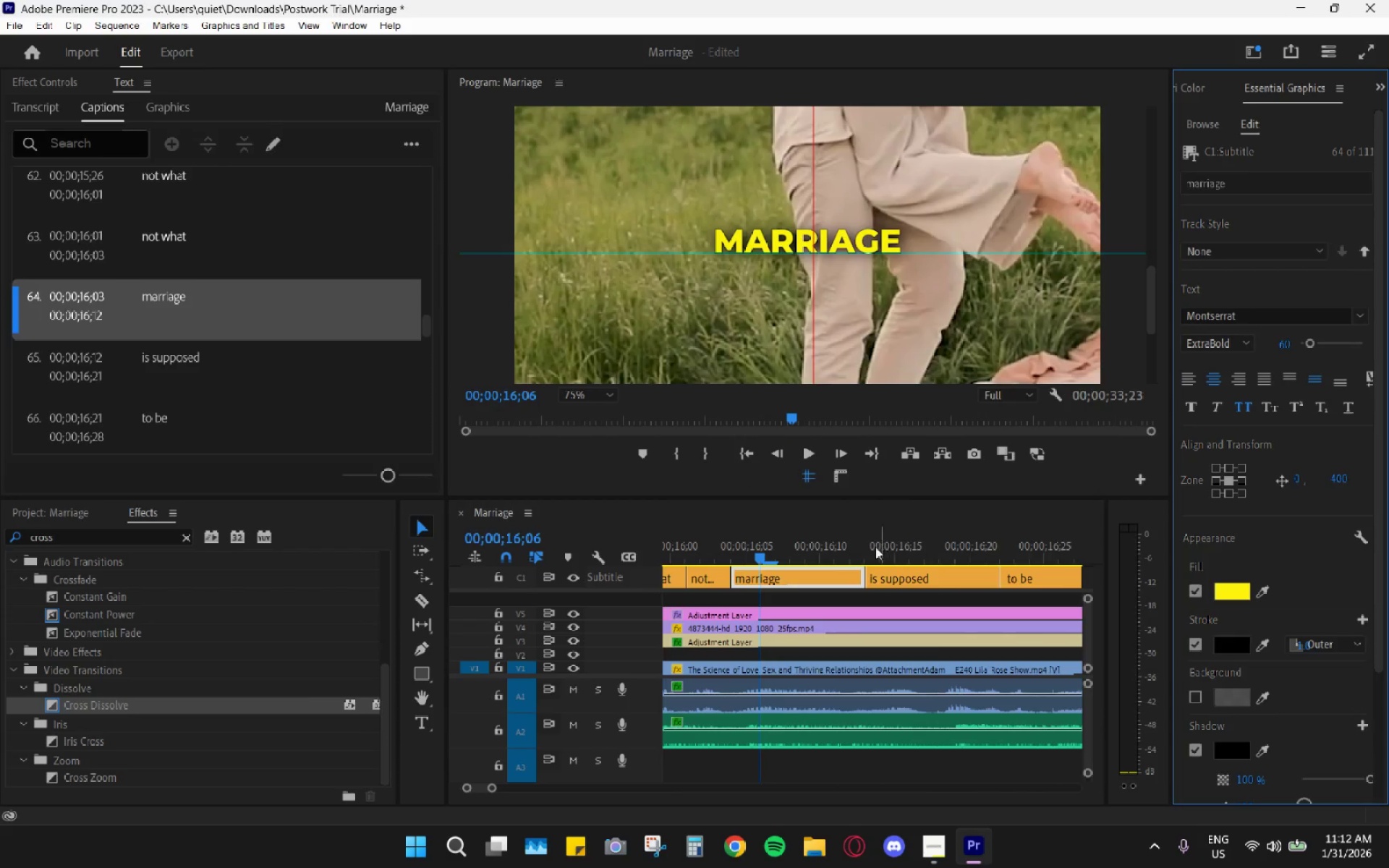 
left_click_drag(start_coordinate=[876, 556], to_coordinate=[927, 576])
 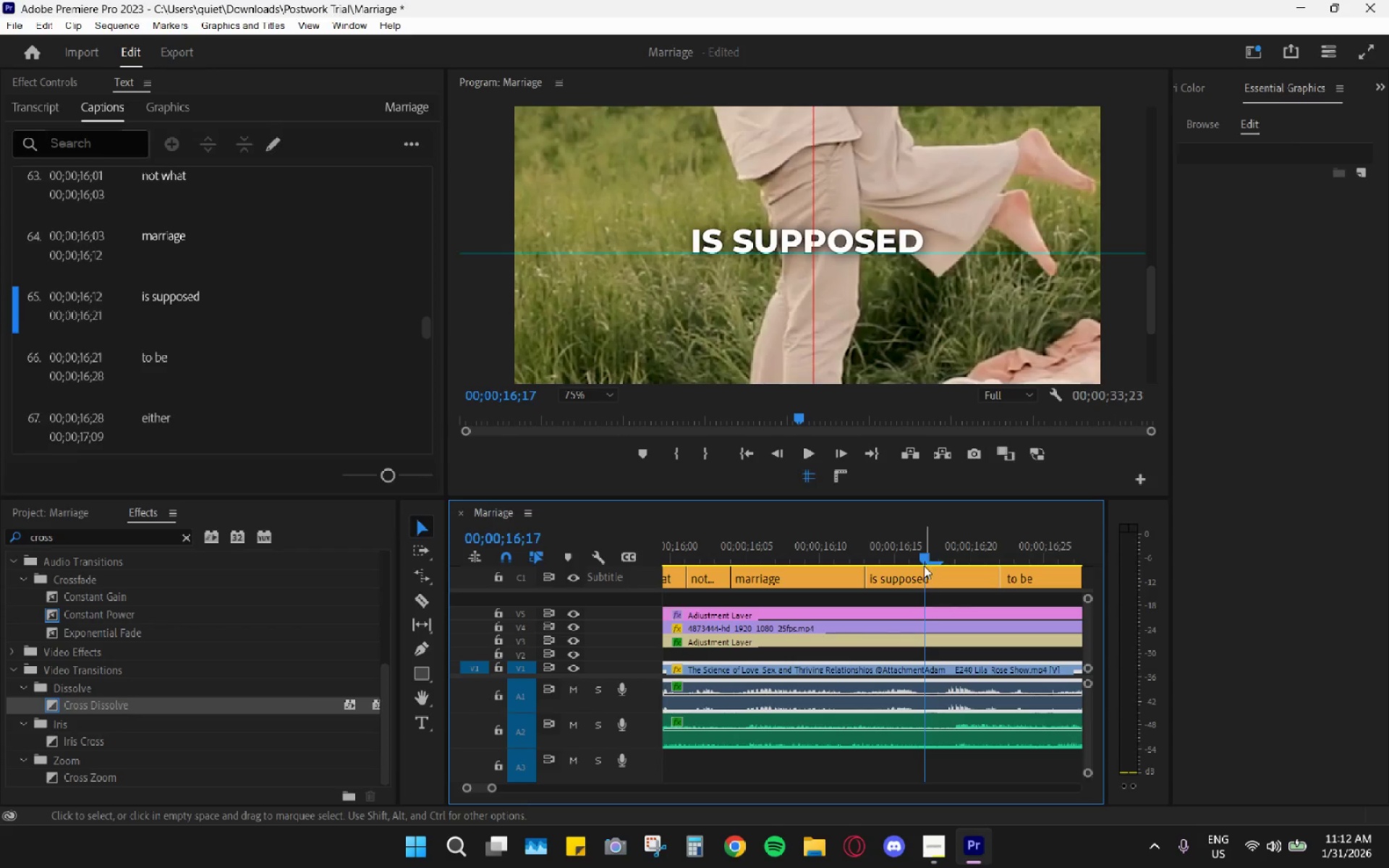 
key(Space)
 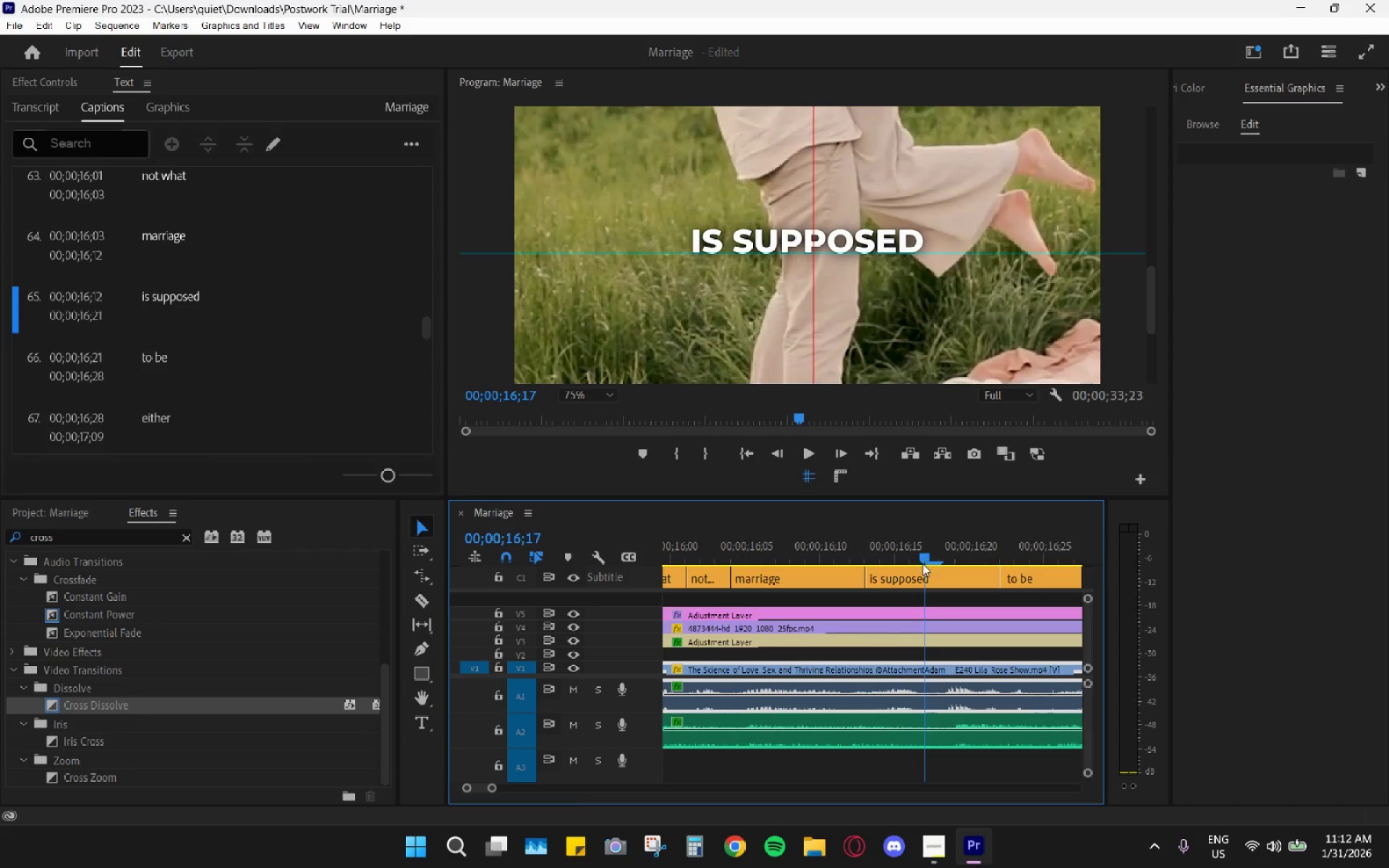 
left_click_drag(start_coordinate=[916, 549], to_coordinate=[896, 541])
 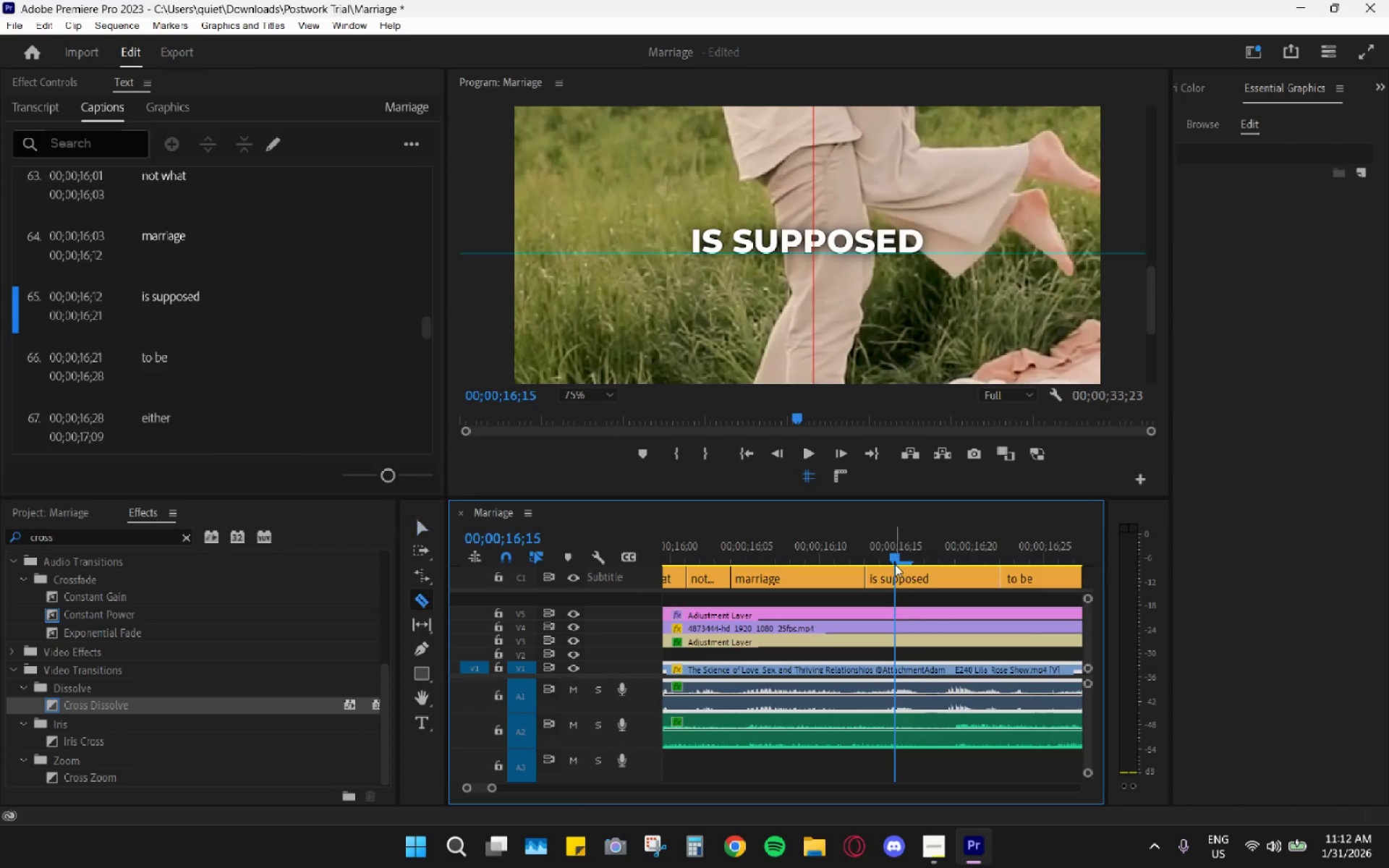 
key(C)
 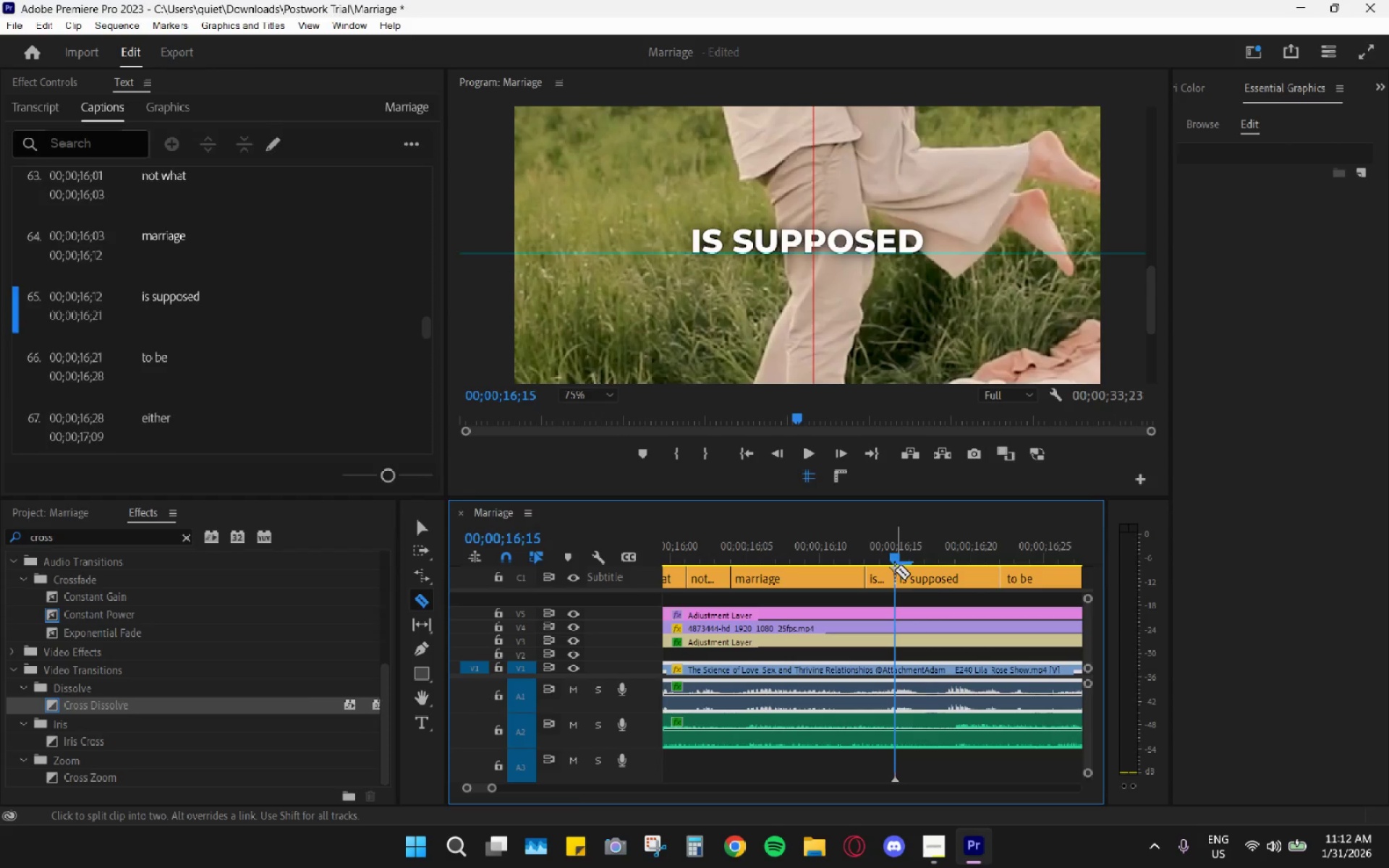 
left_click([895, 570])
 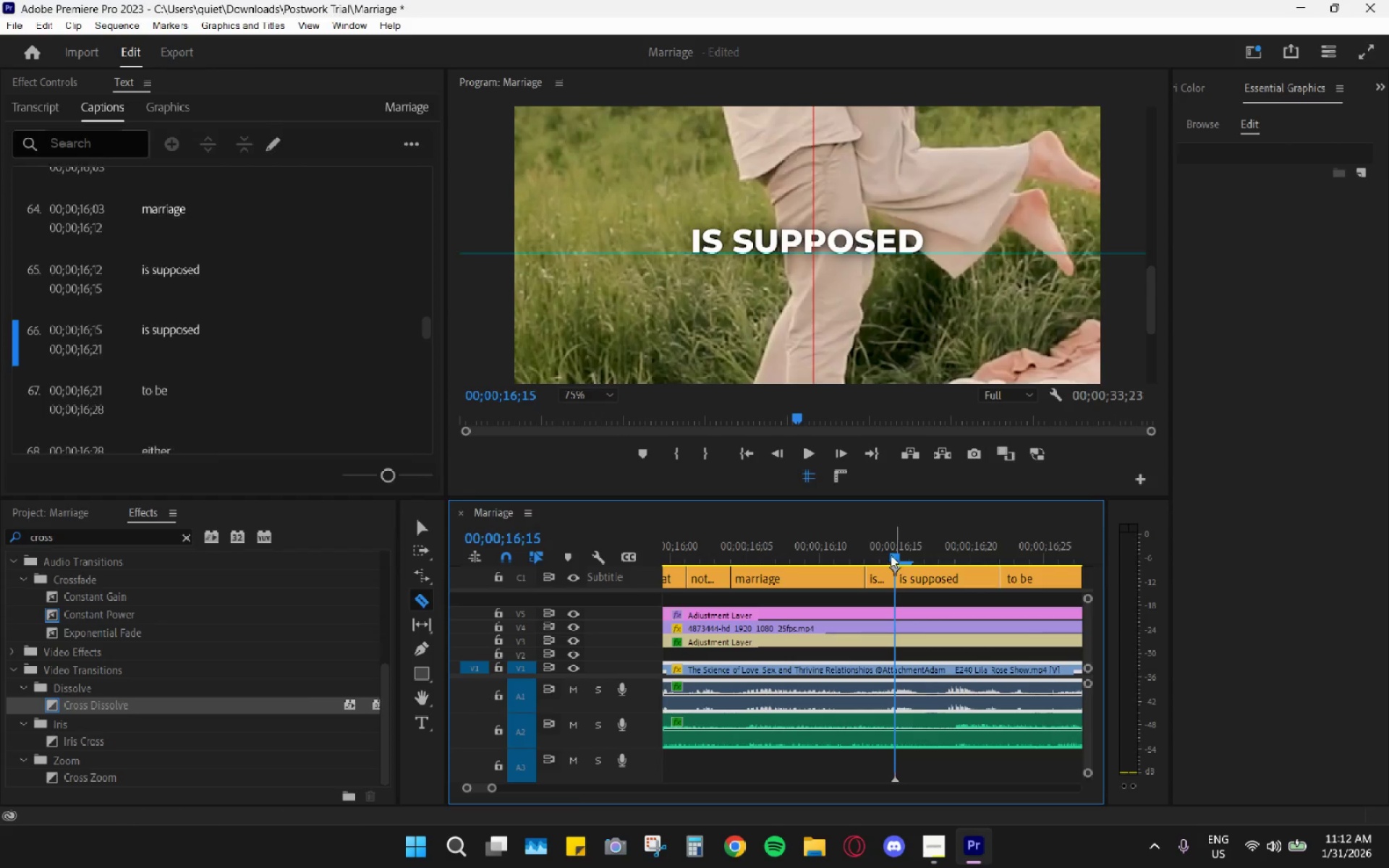 
left_click_drag(start_coordinate=[892, 555], to_coordinate=[880, 550])
 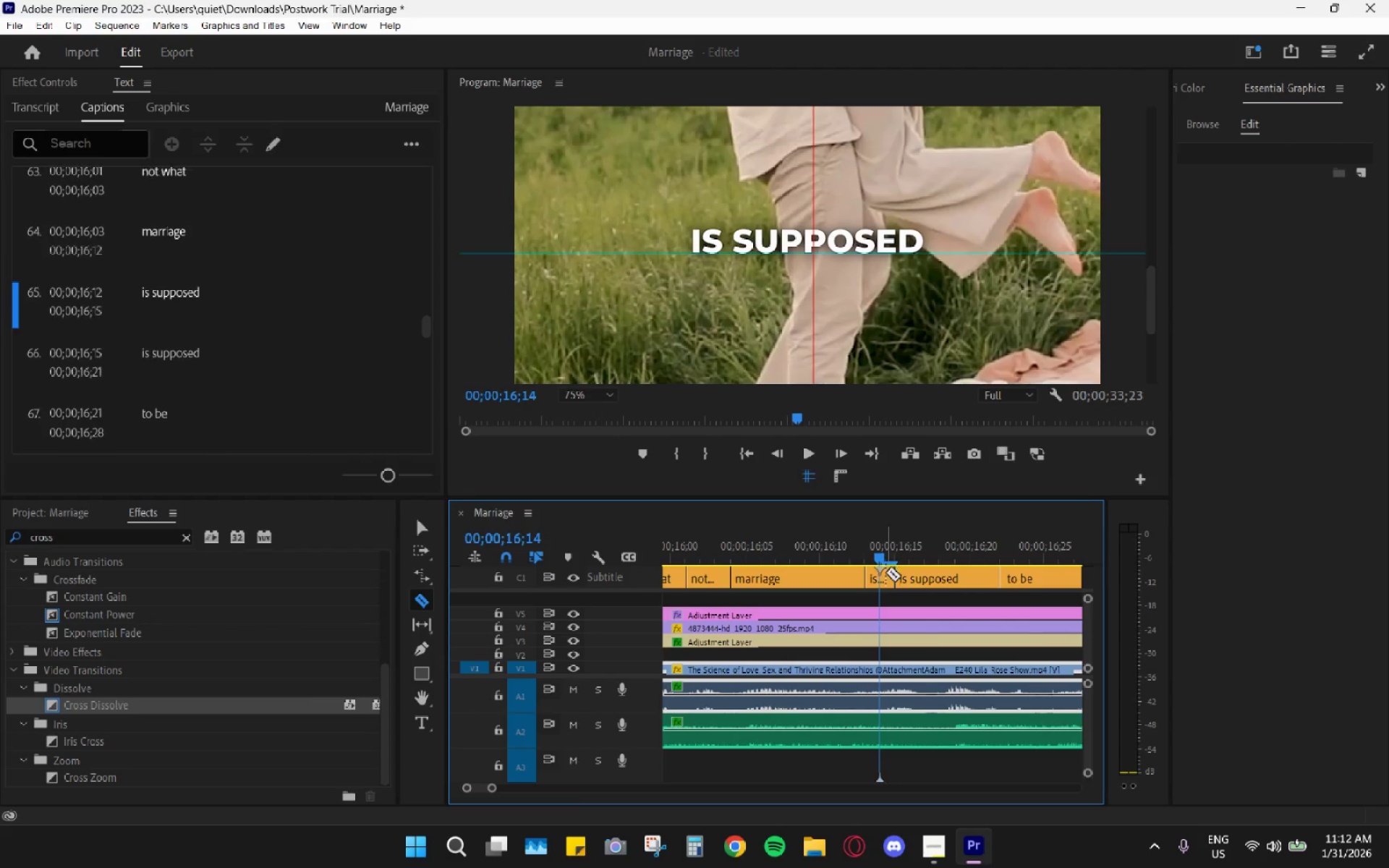 
key(V)
 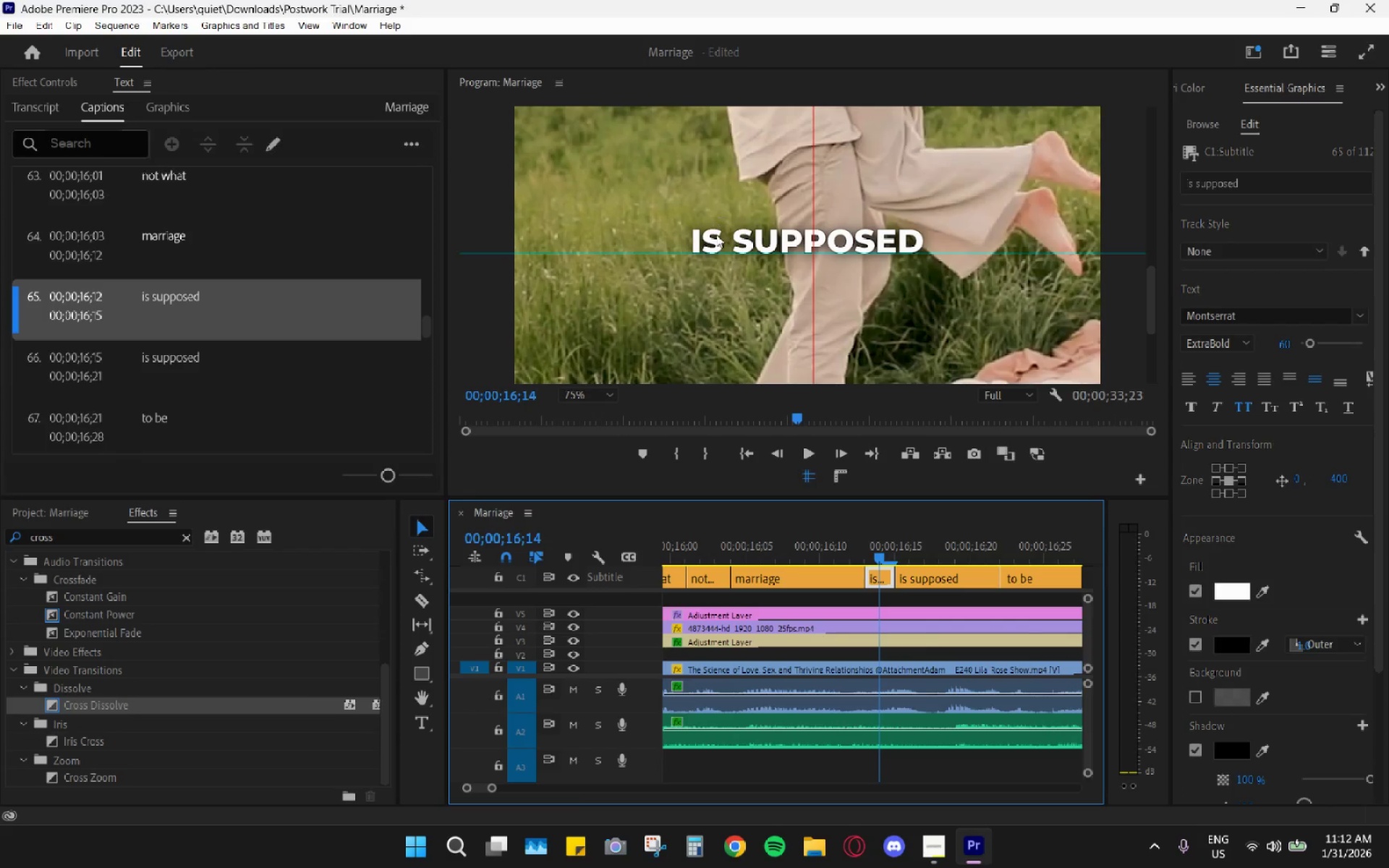 
double_click([708, 247])
 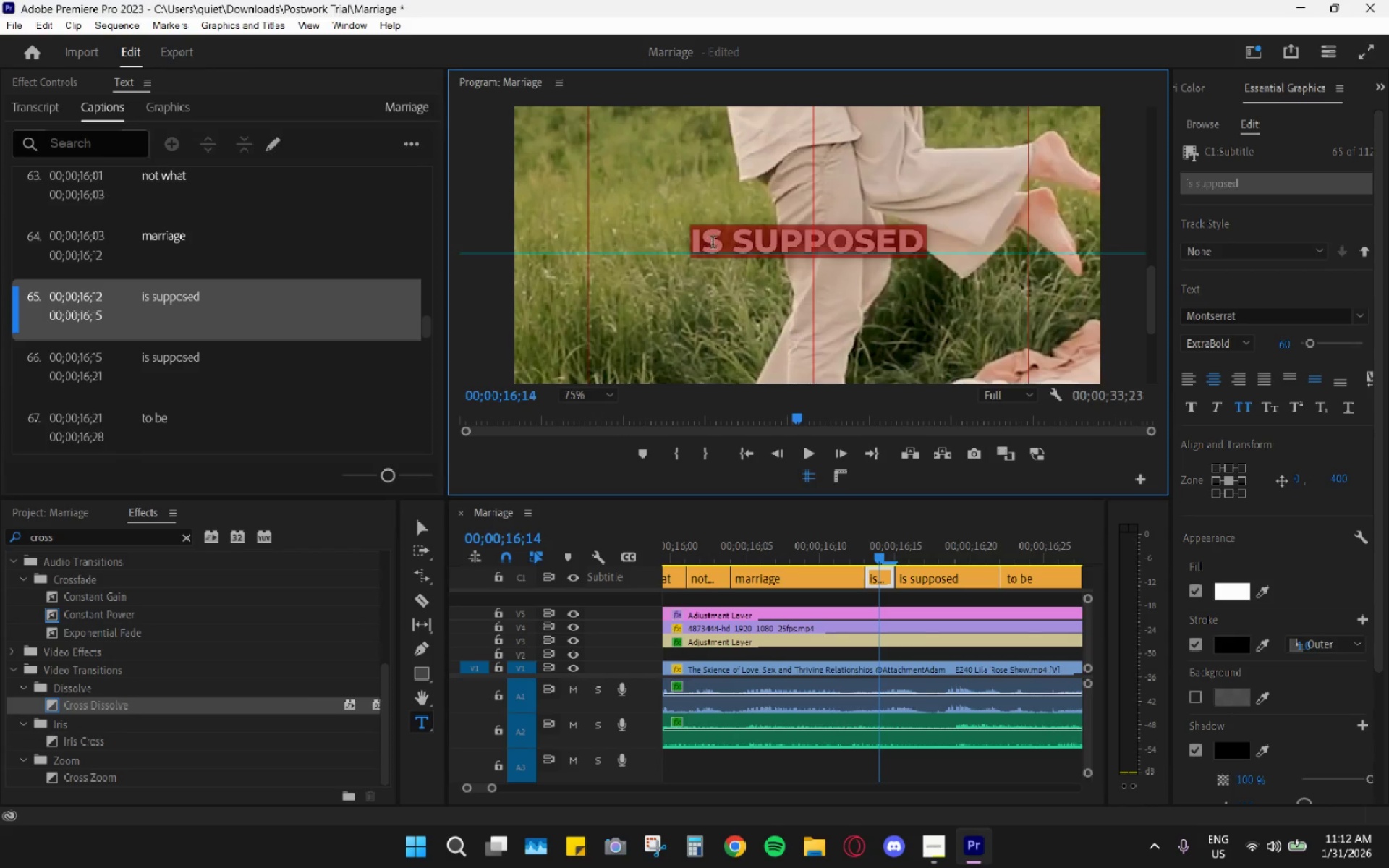 
left_click([713, 242])
 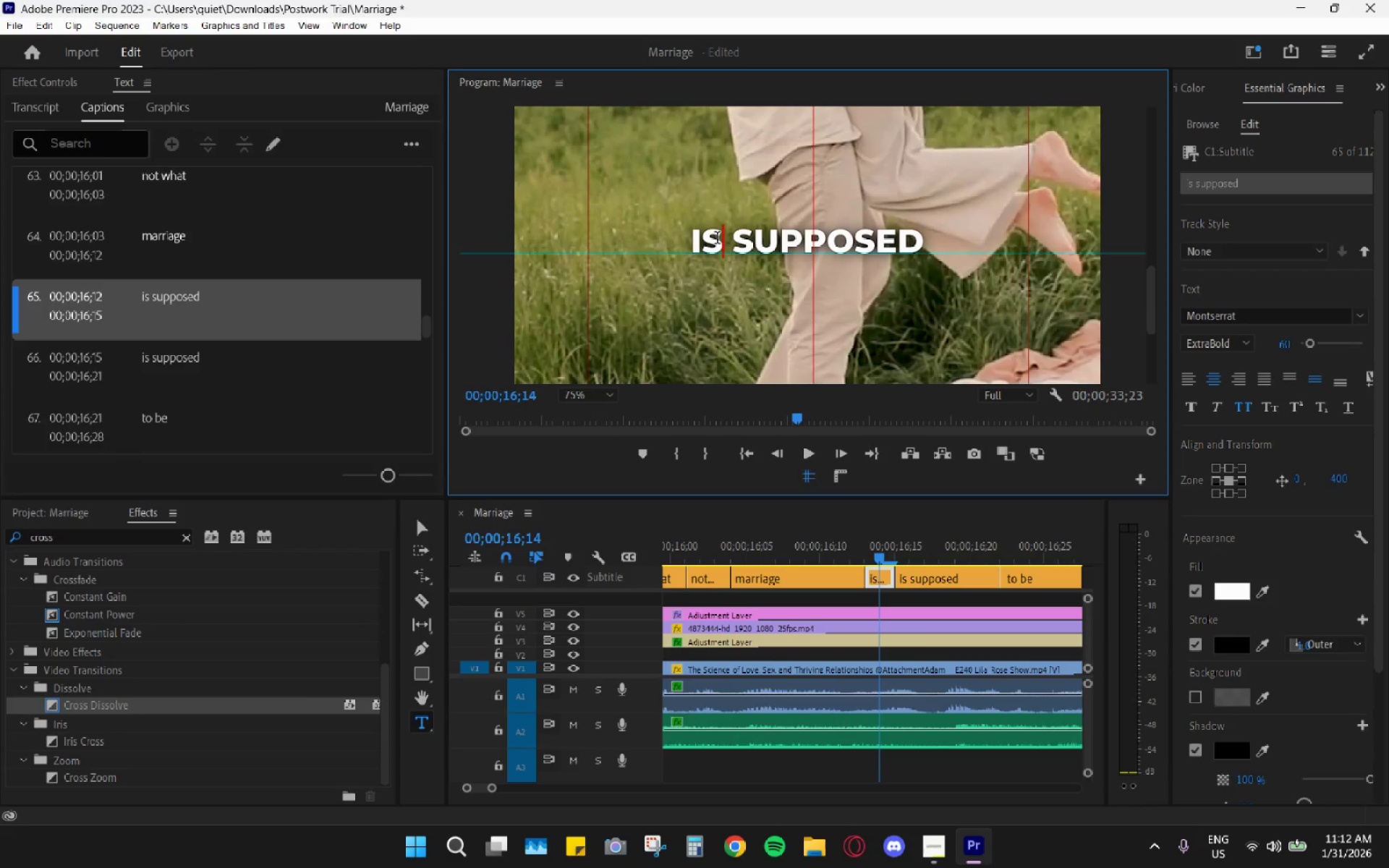 
left_click_drag(start_coordinate=[721, 237], to_coordinate=[632, 234])
 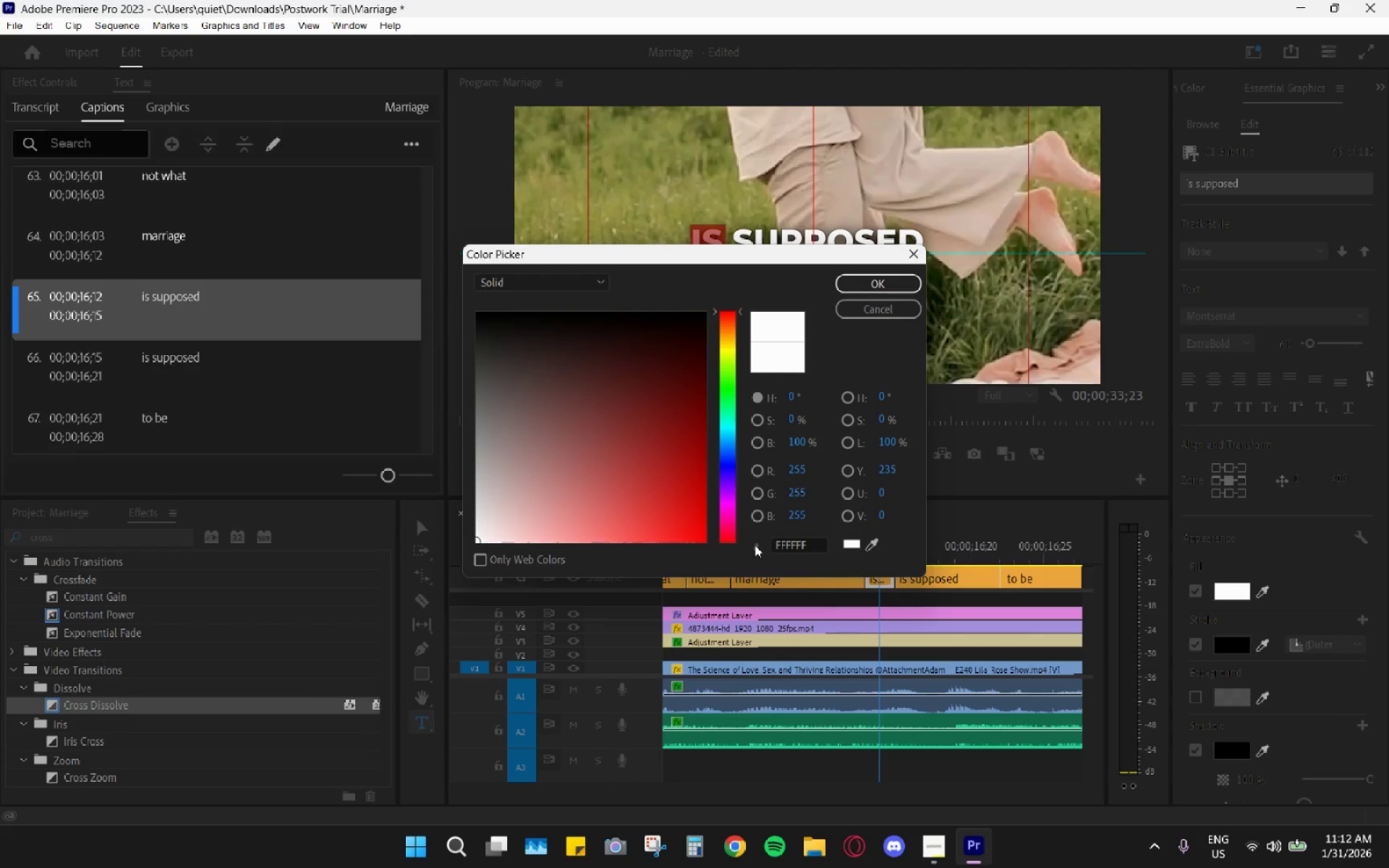 
double_click([793, 546])
 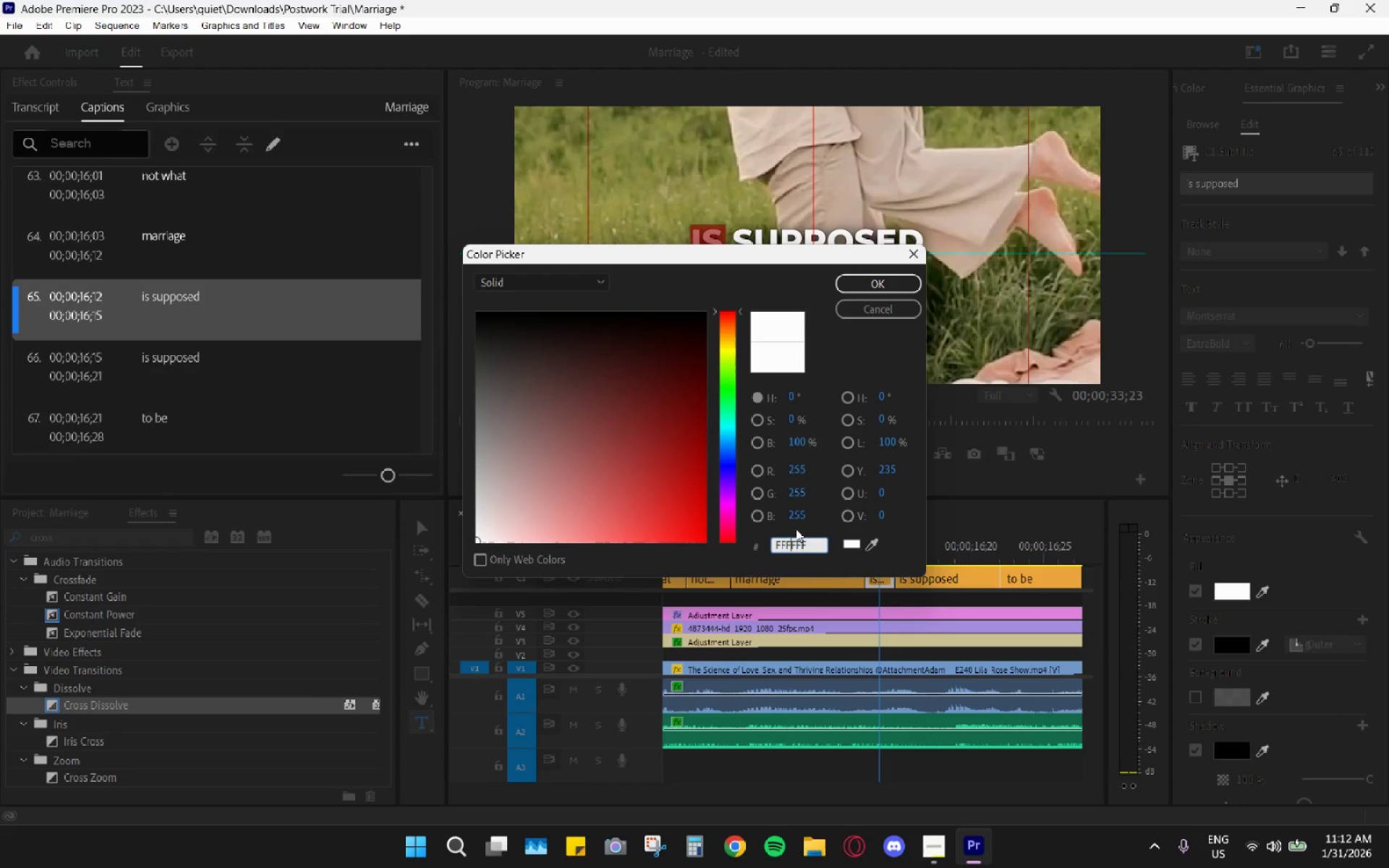 
key(Control+V)
 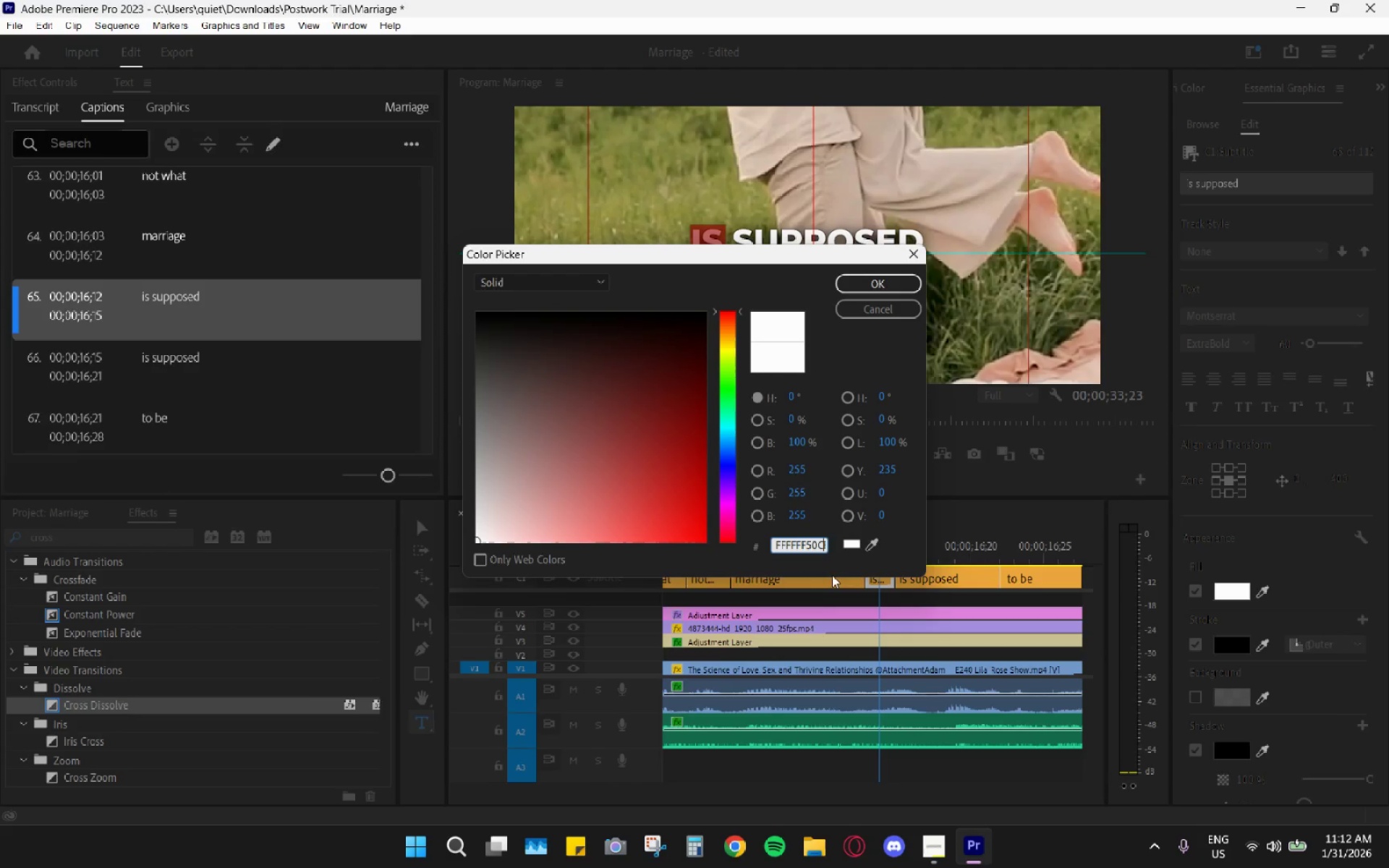 
key(Control+Z)
 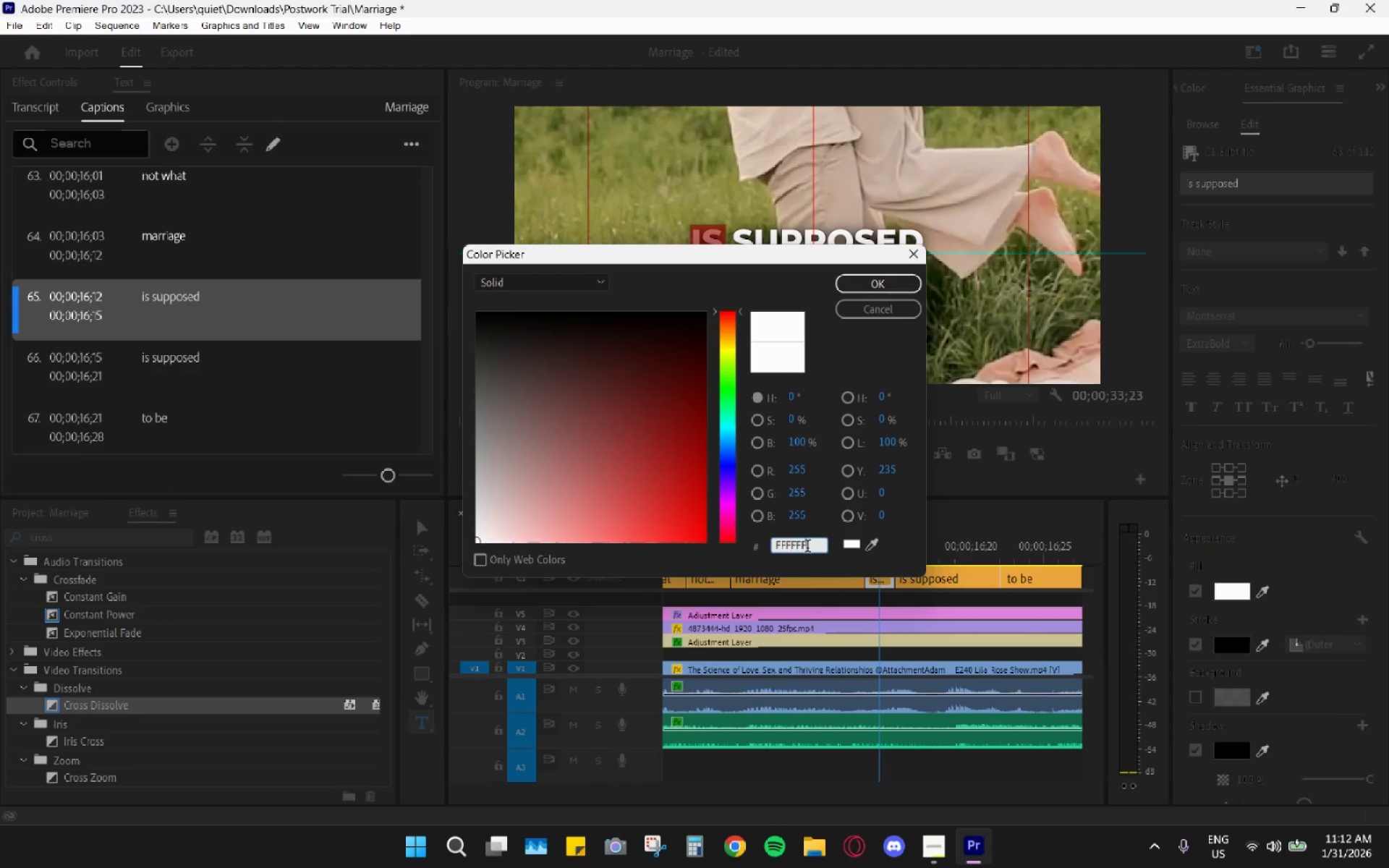 
double_click([807, 548])
 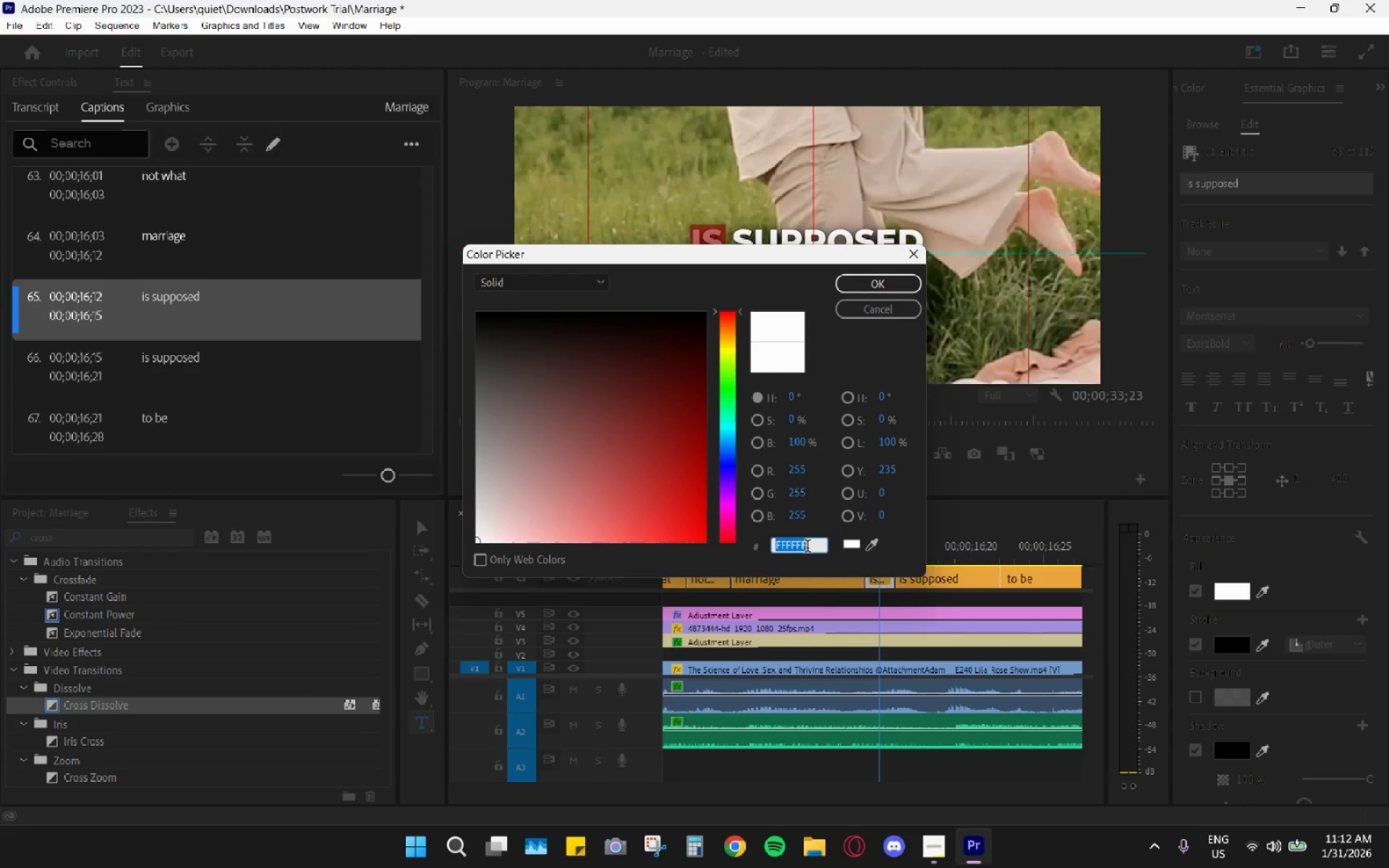 
key(Control+ControlLeft)
 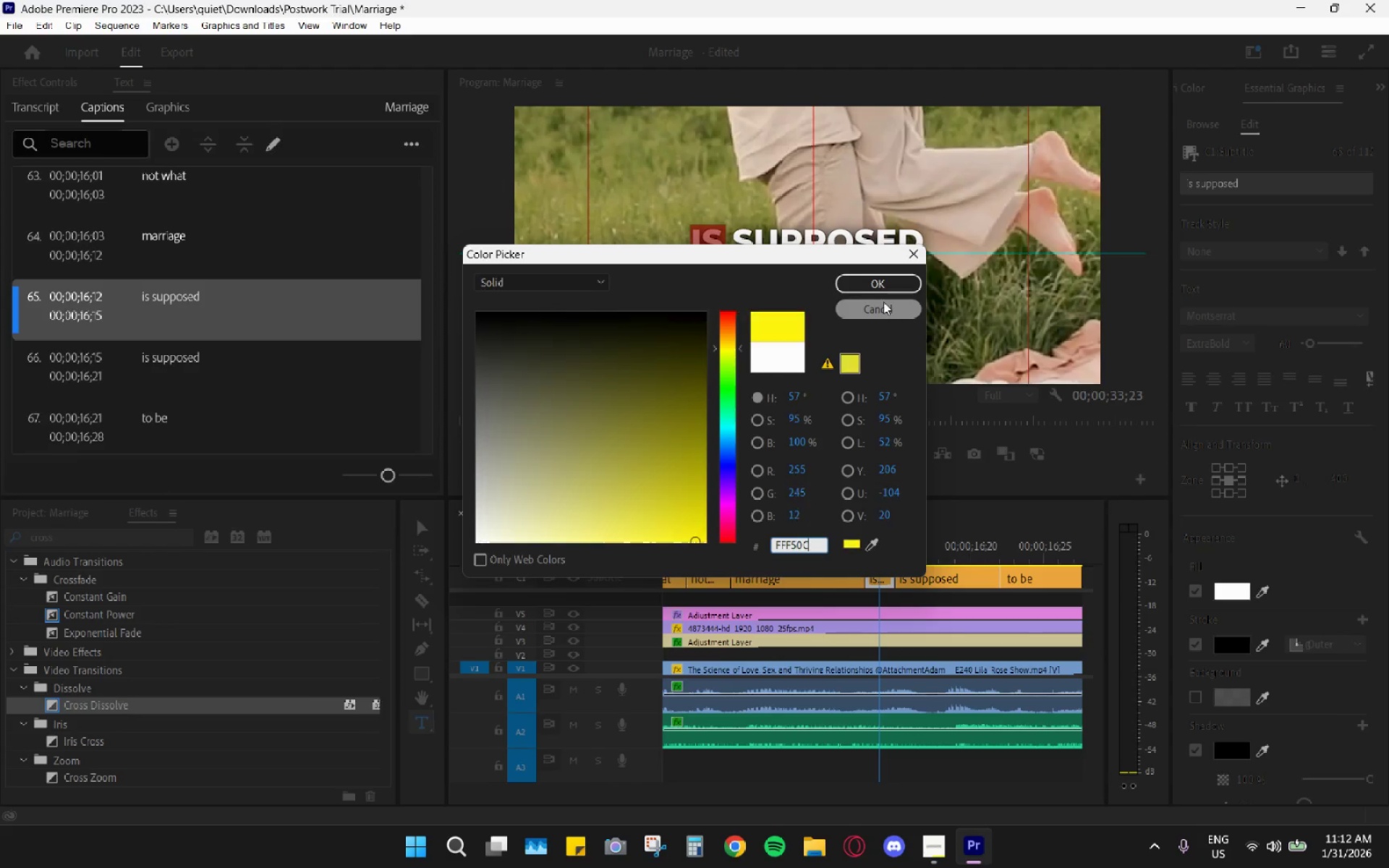 
key(Control+V)
 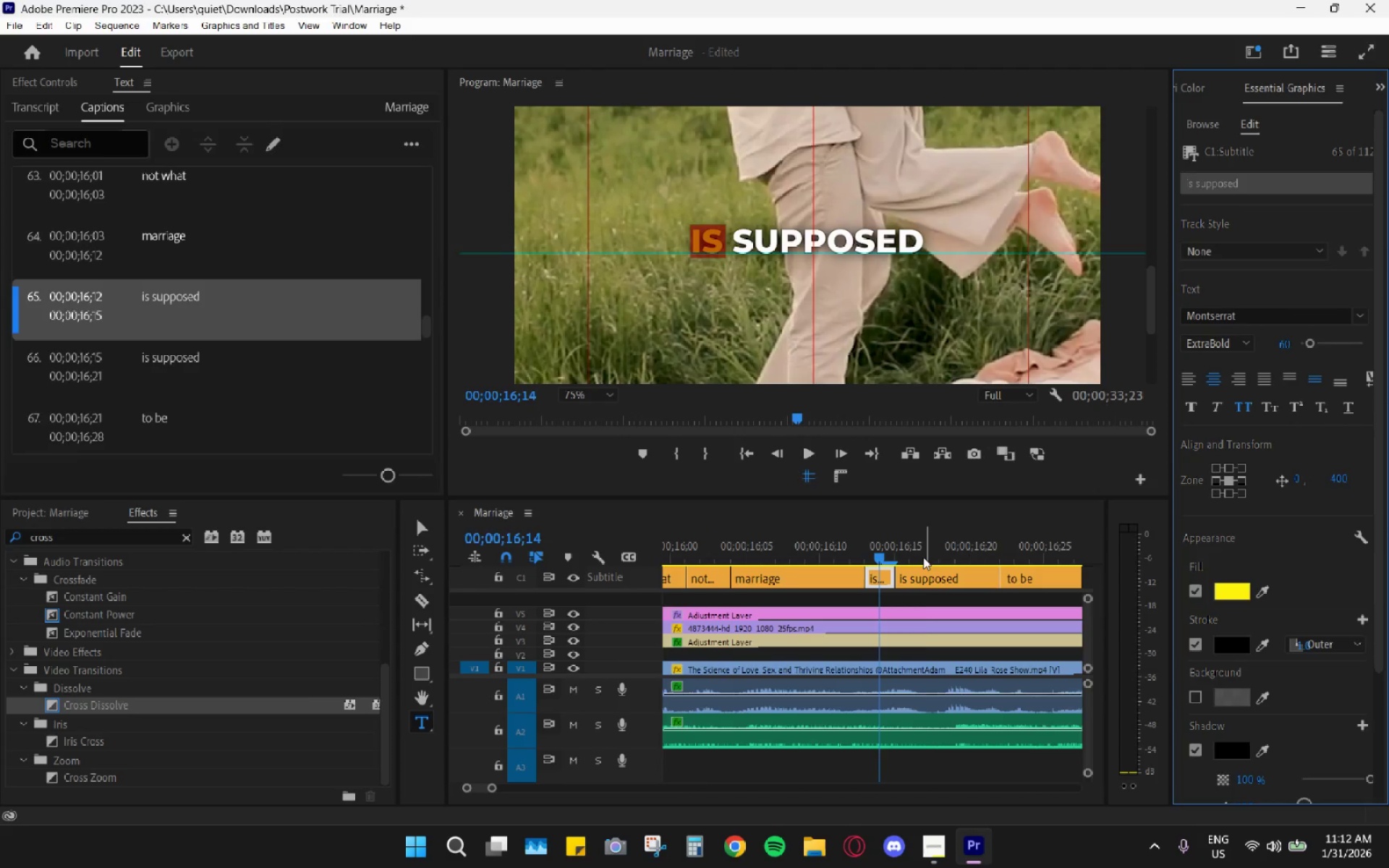 
double_click([936, 576])
 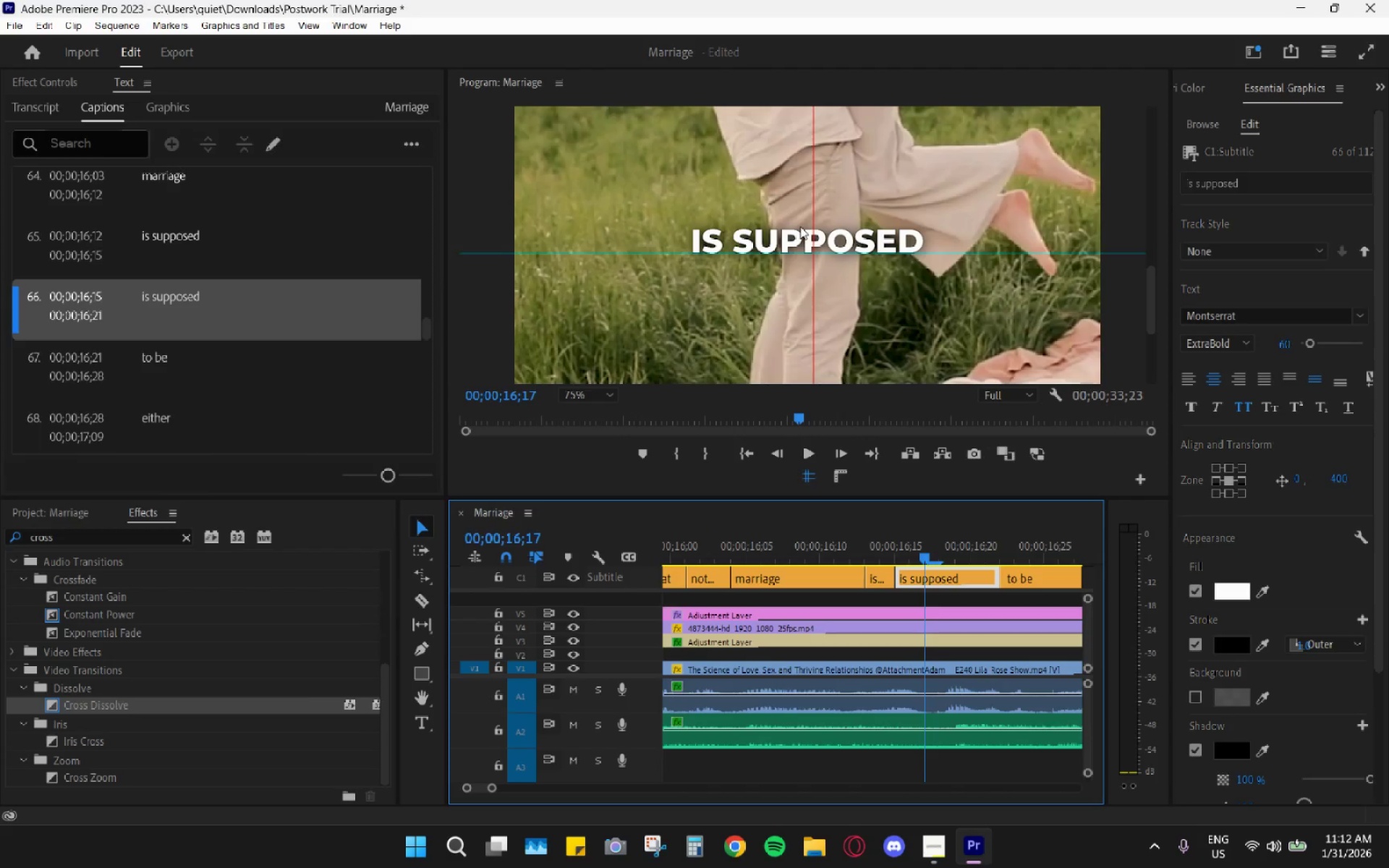 
double_click([800, 226])
 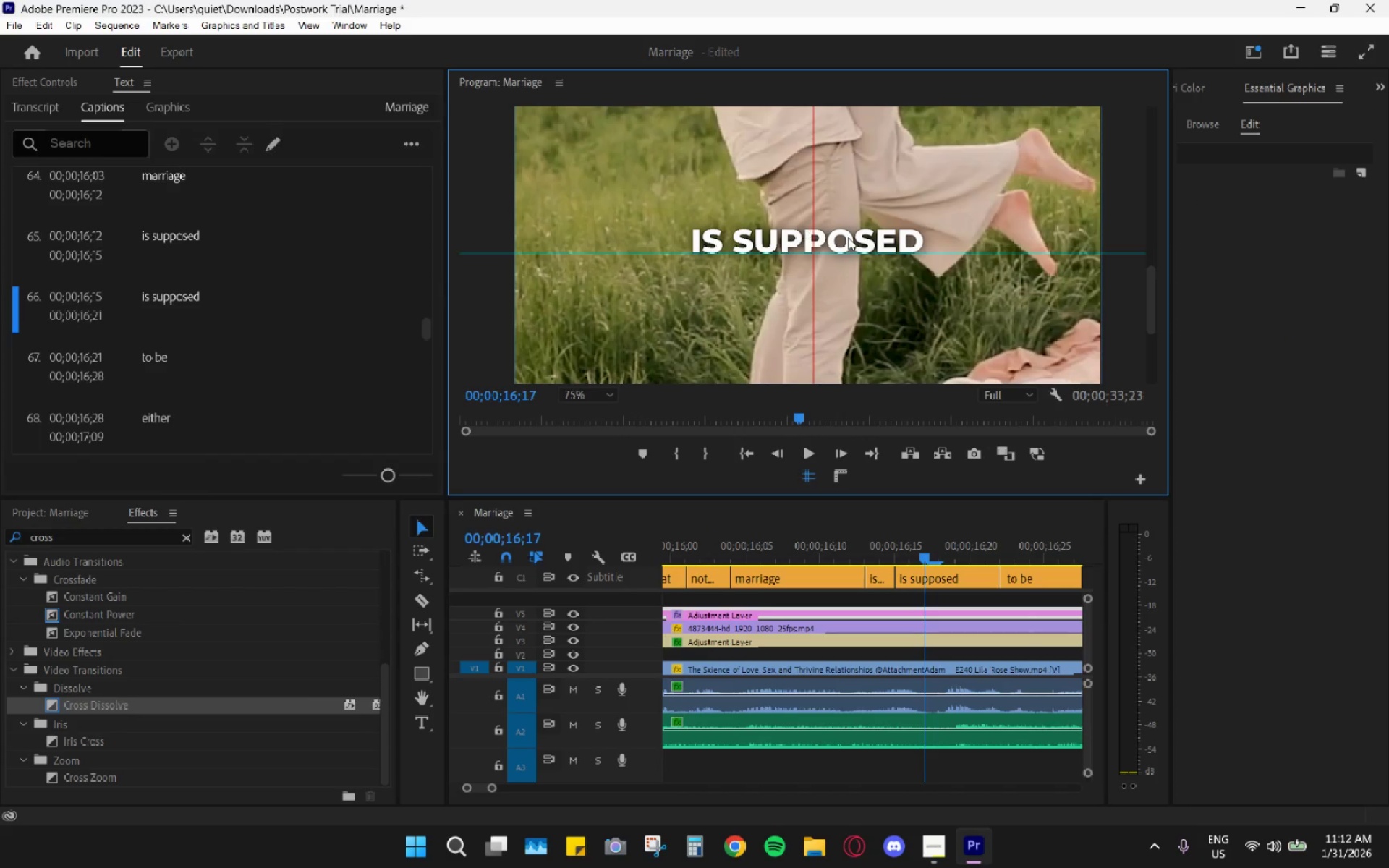 
triple_click([851, 237])
 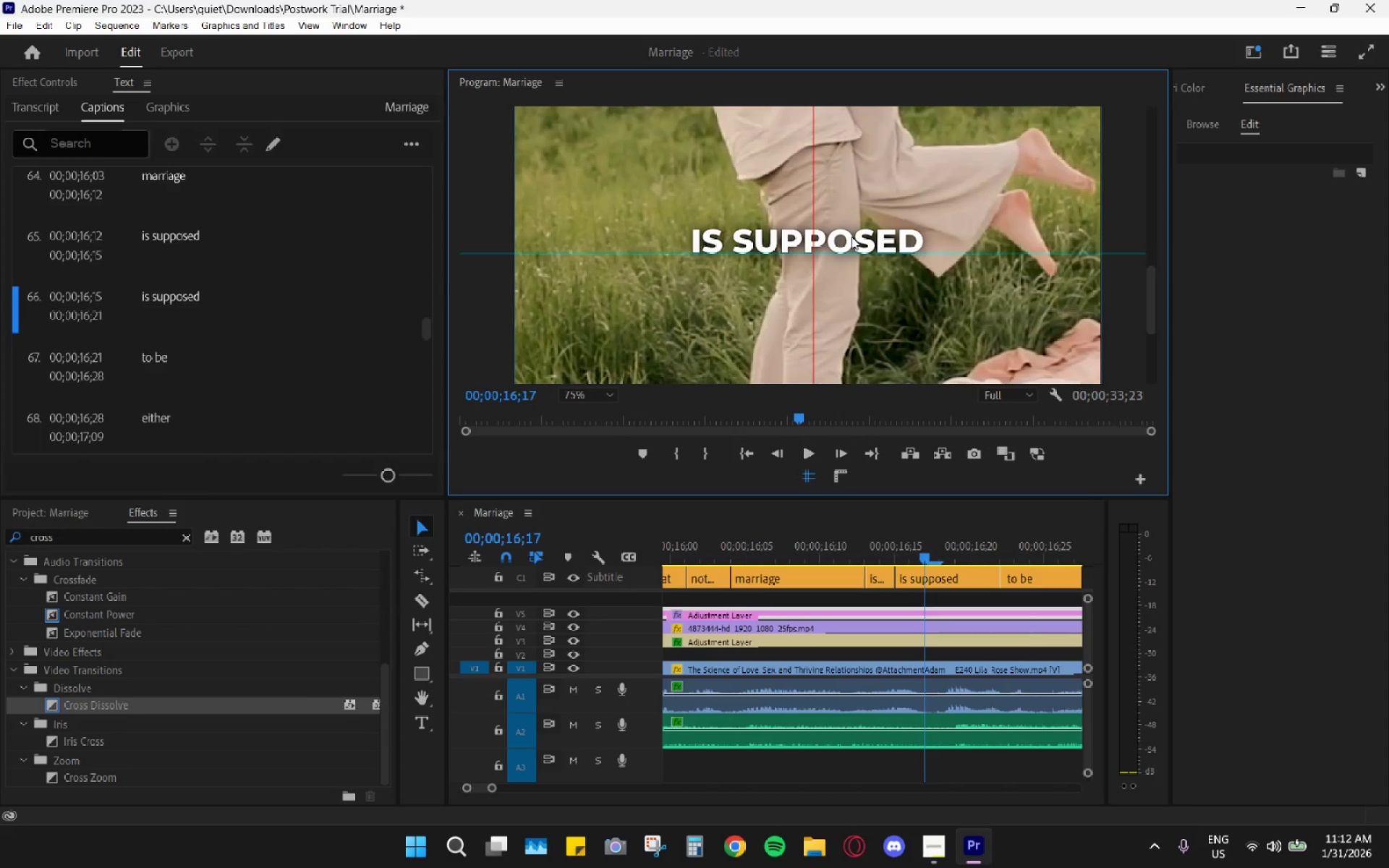 
triple_click([851, 237])
 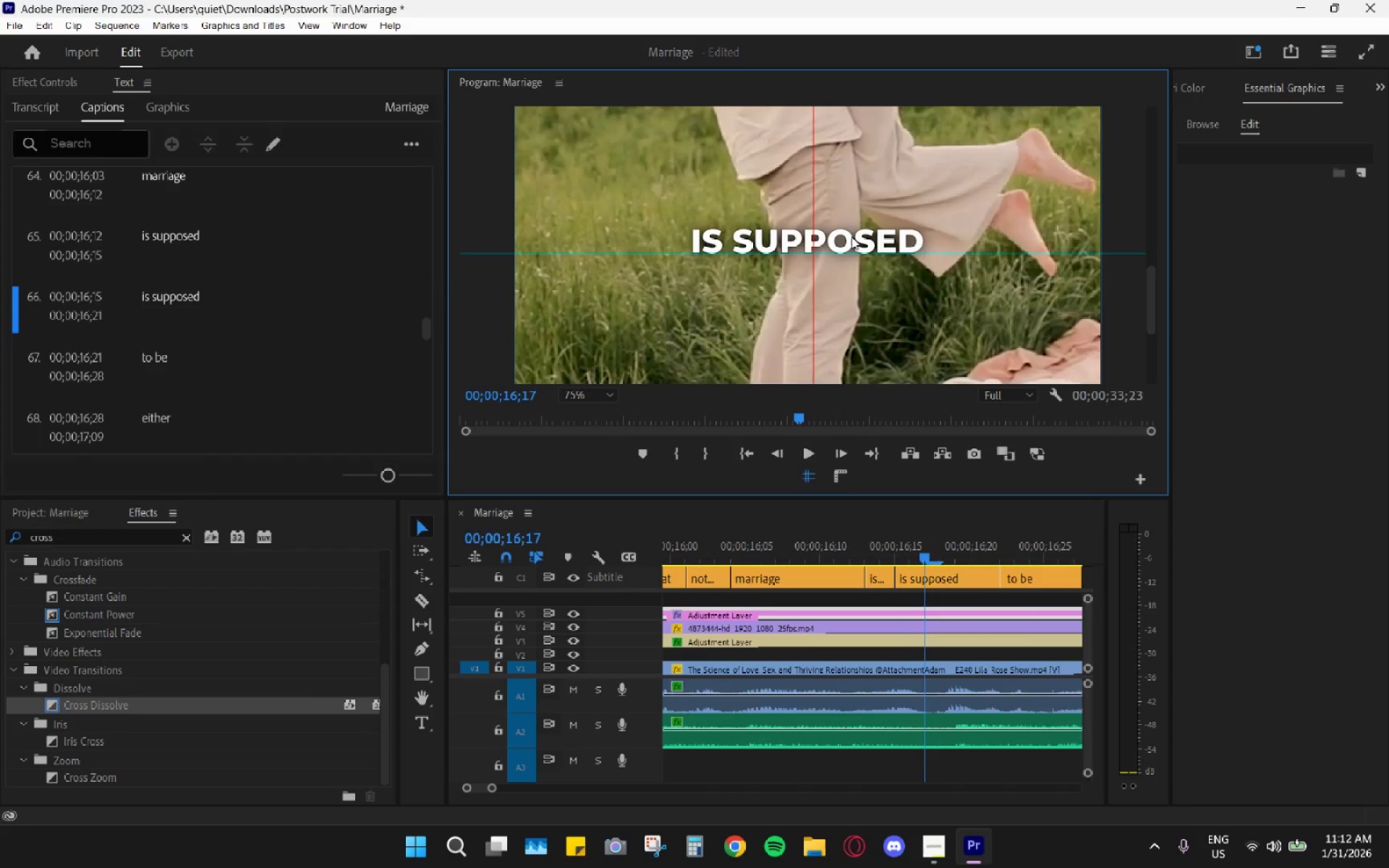 
triple_click([851, 236])
 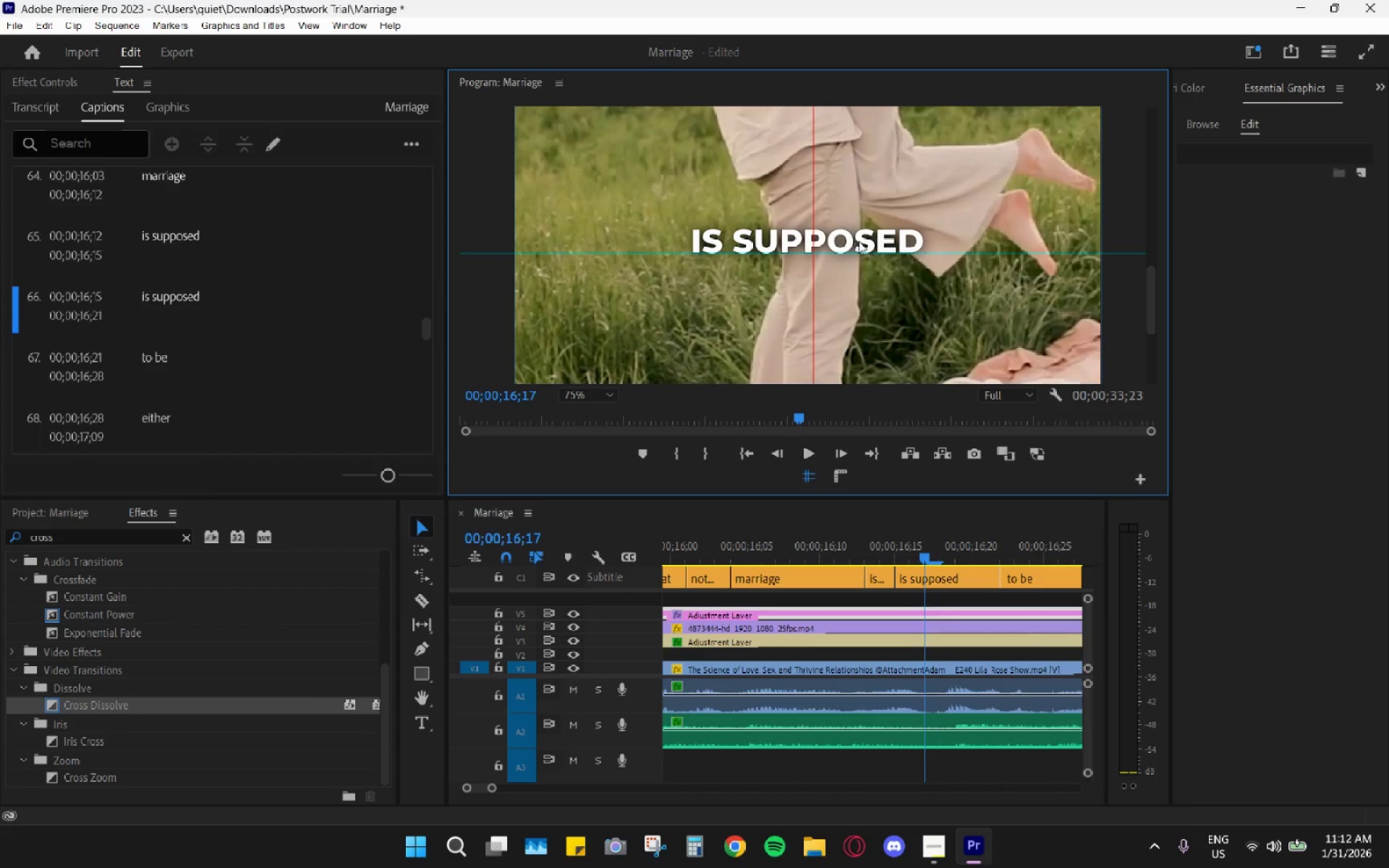 
triple_click([870, 243])
 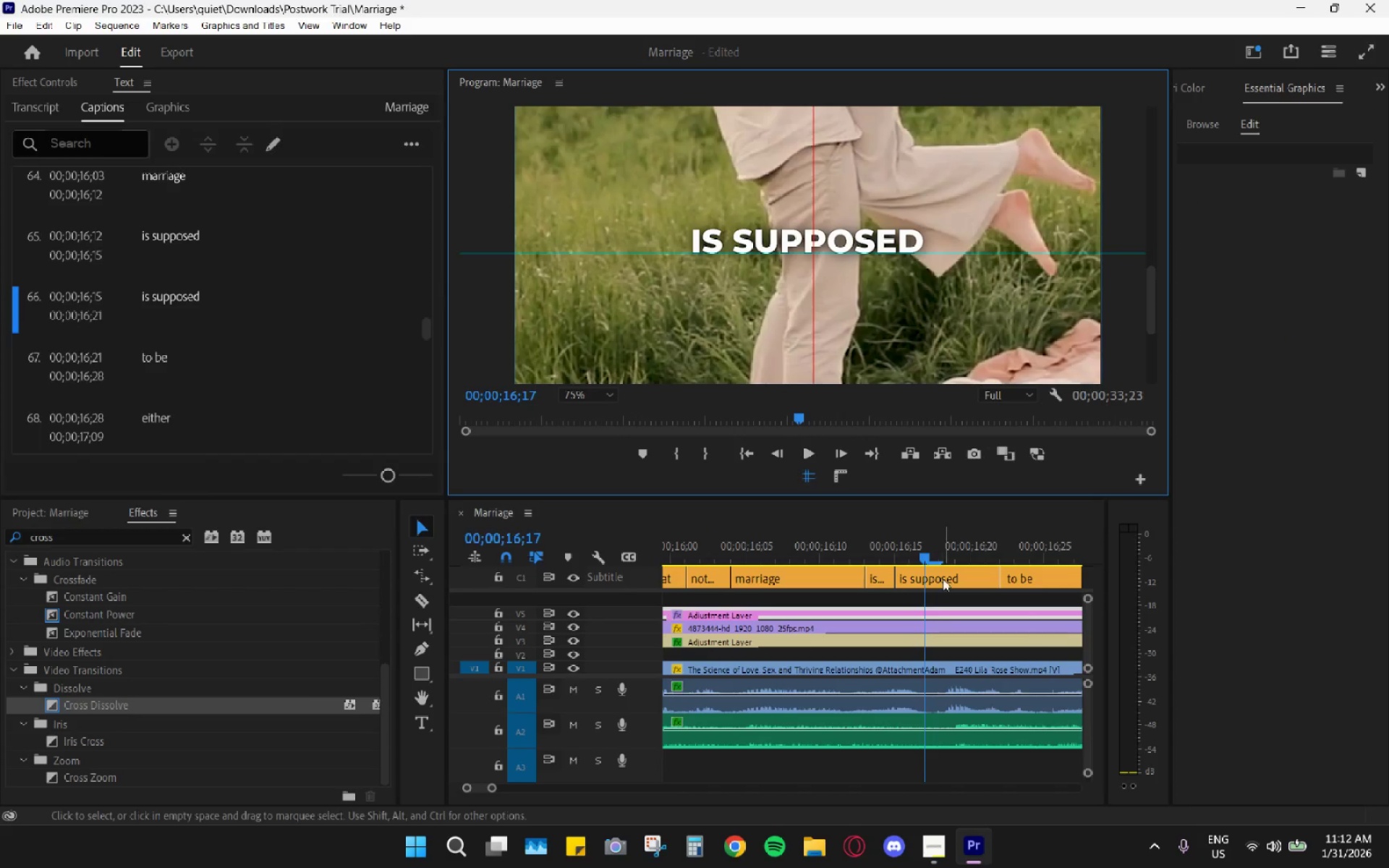 
left_click([940, 575])
 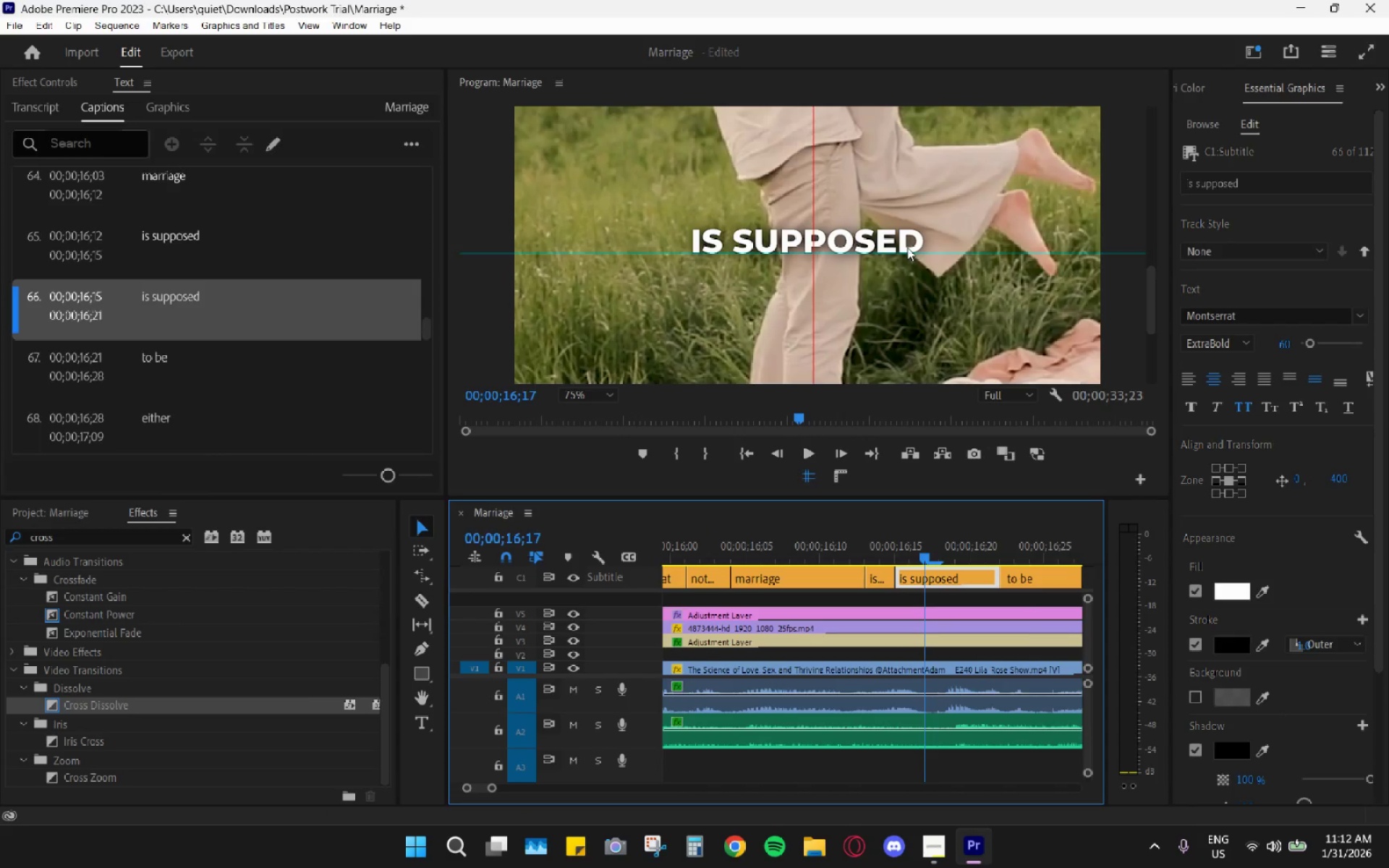 
double_click([907, 247])
 